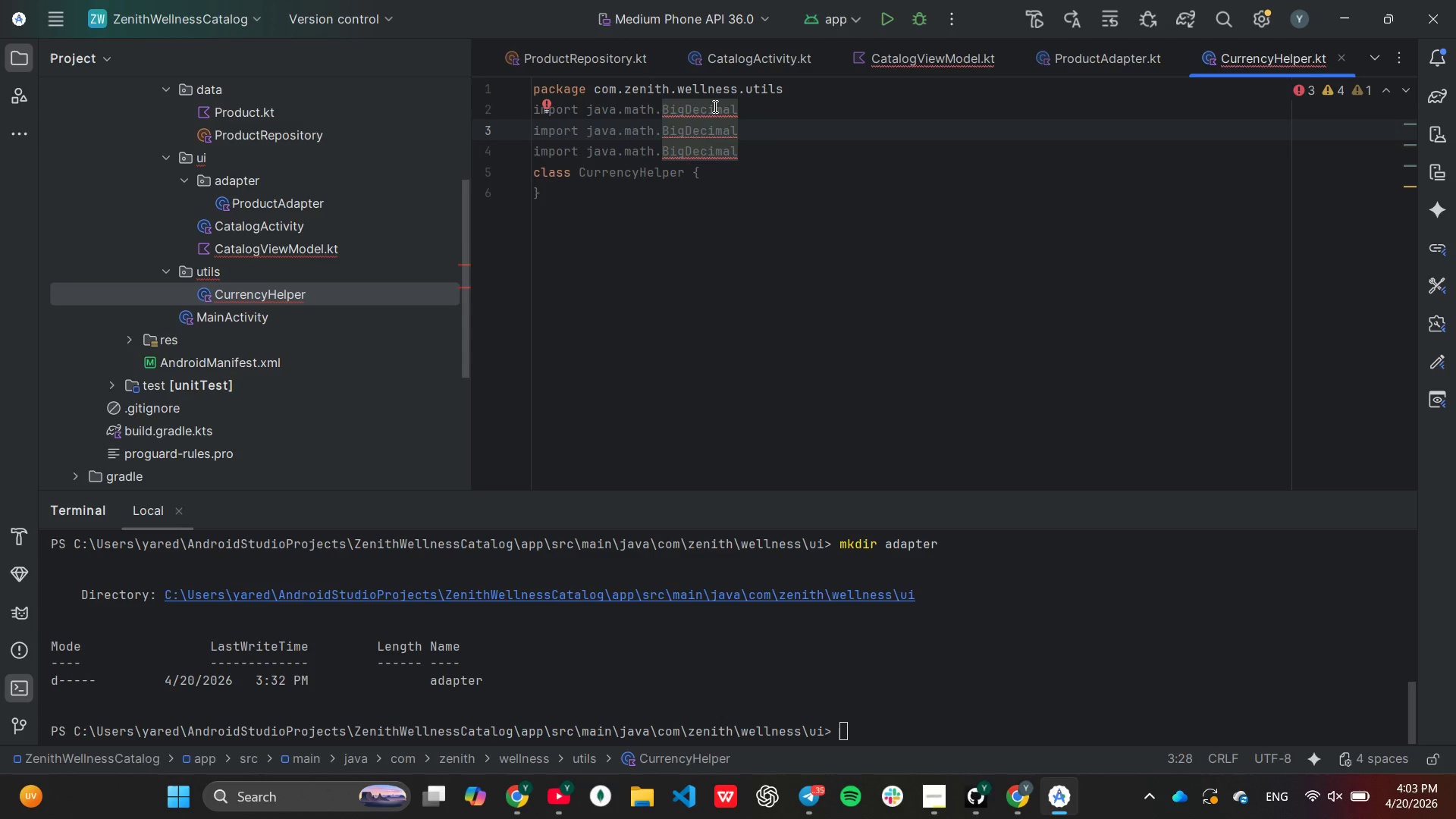 
hold_key(key=Backspace, duration=0.69)
 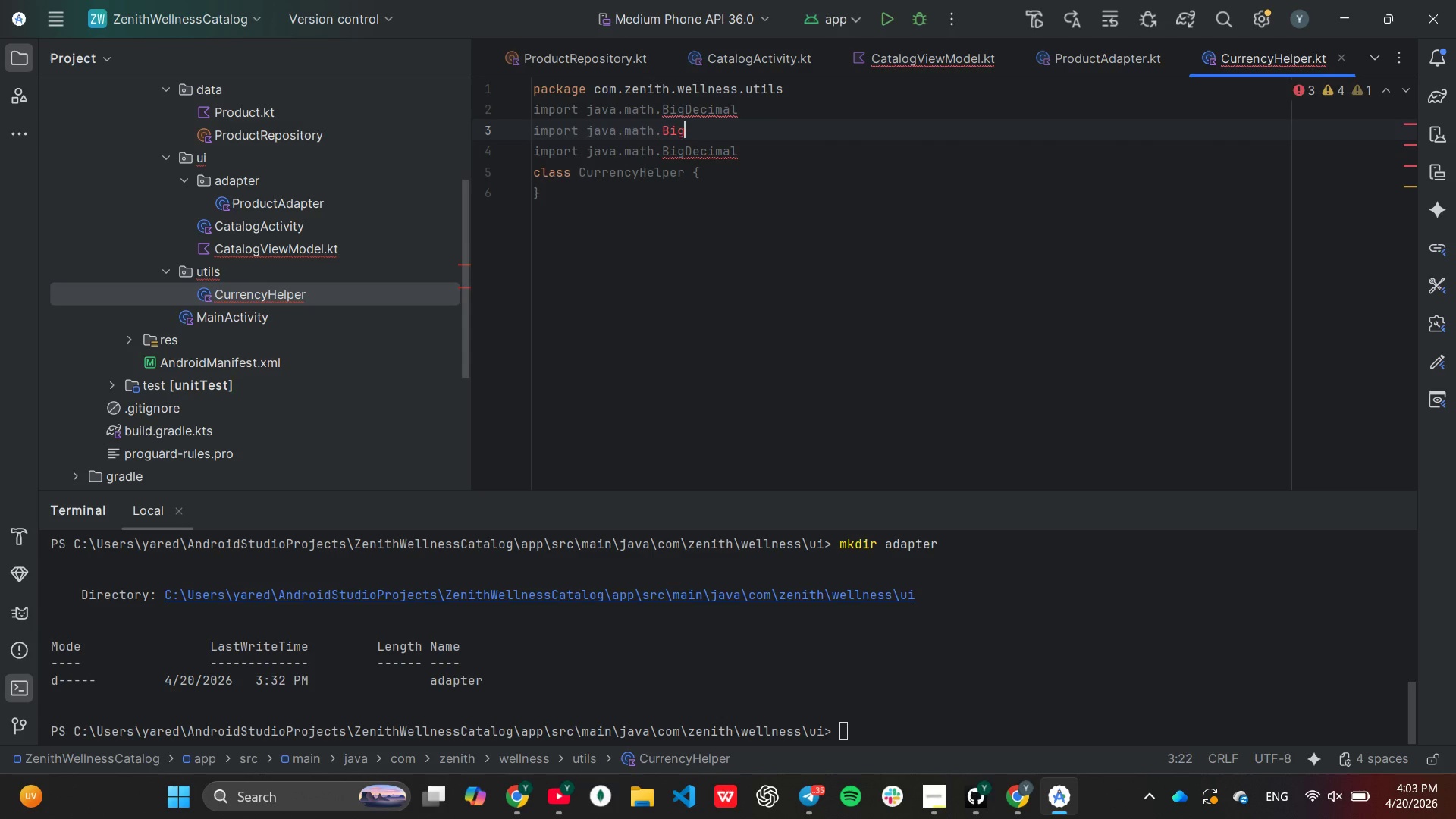 
key(Backspace)
key(Backspace)
key(Backspace)
key(Backspace)
type(NumberFormat)
 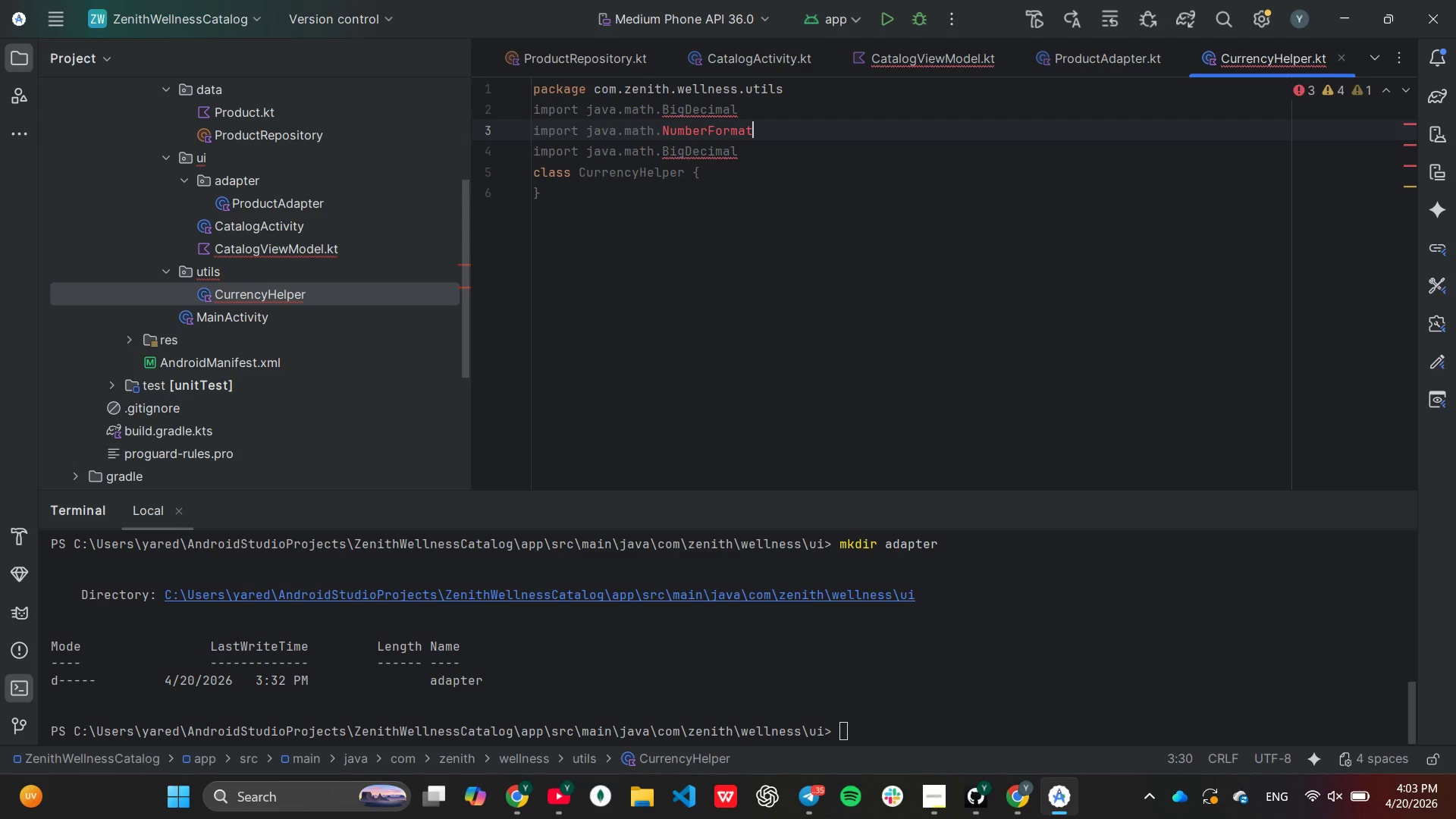 
key(ArrowDown)
 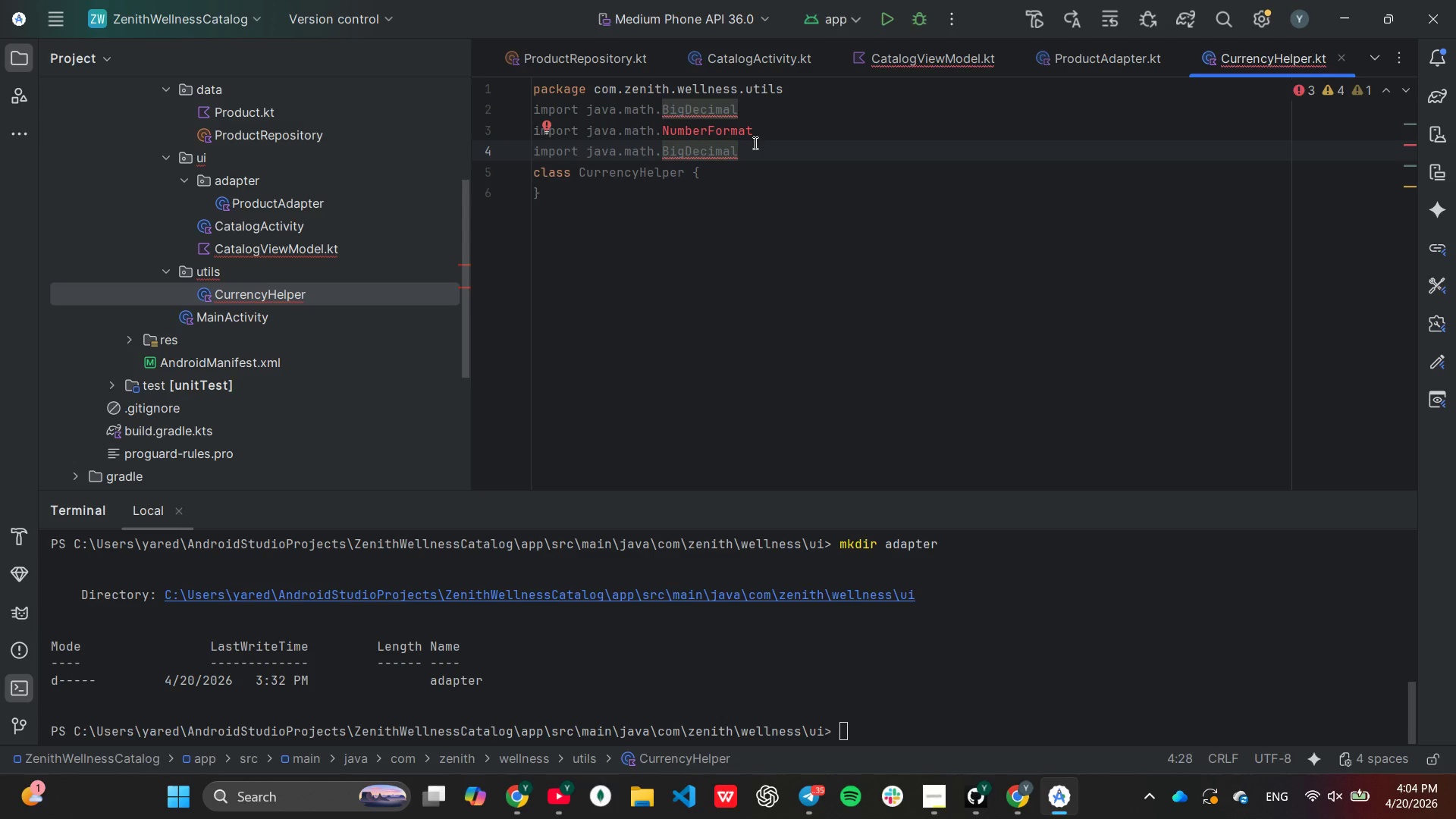 
wait(29.12)
 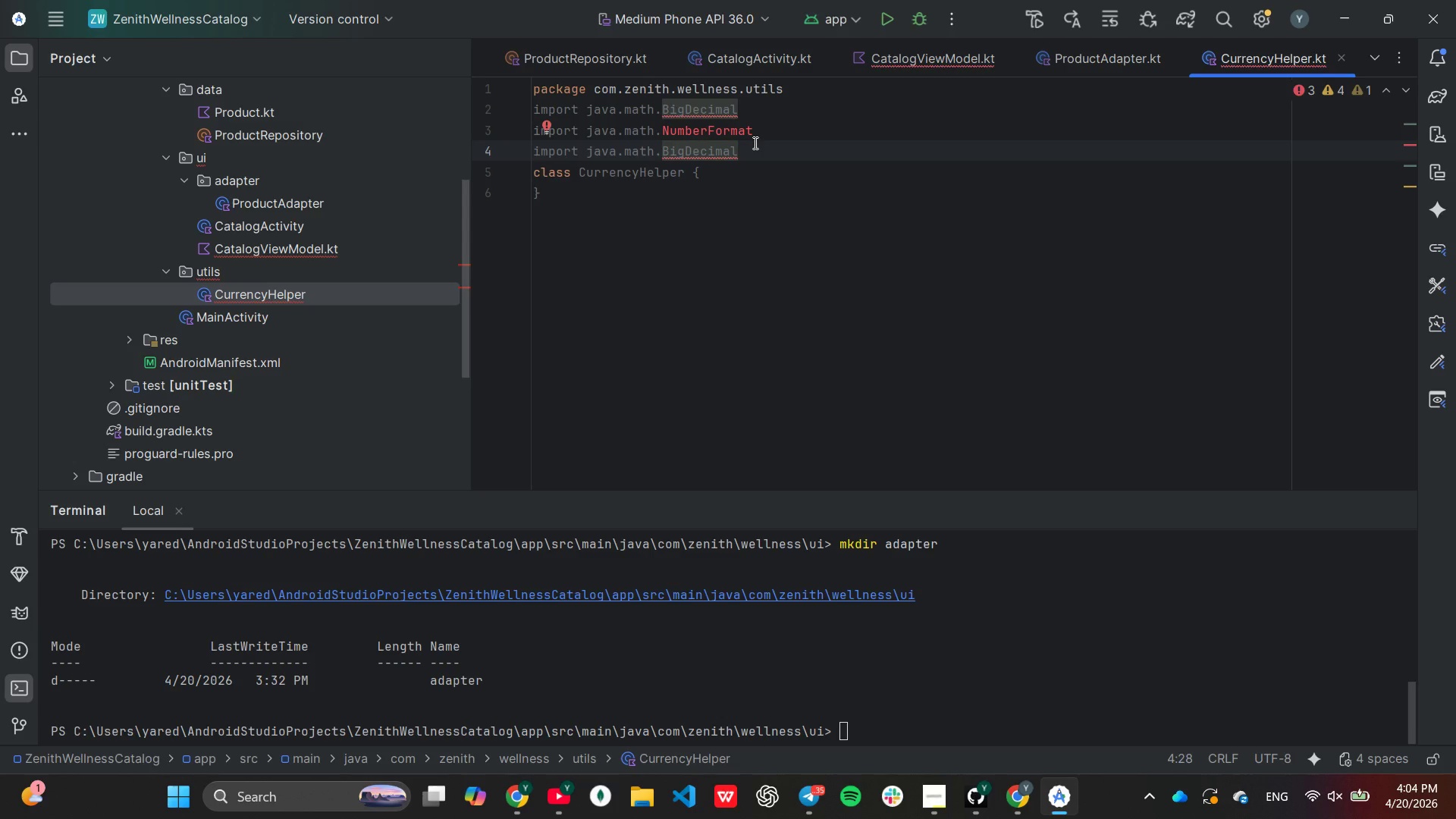 
key(ArrowUp)
 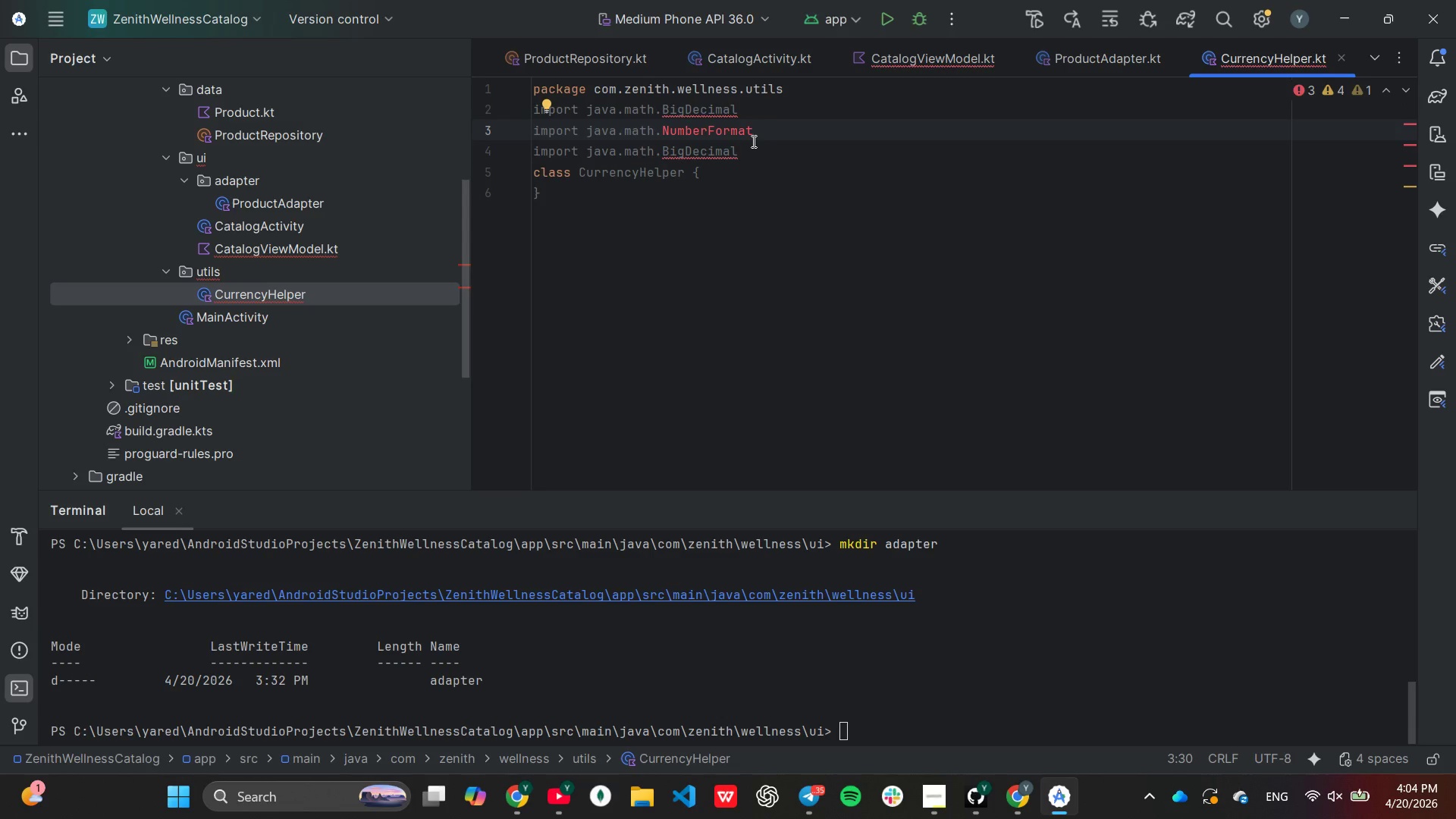 
key(ArrowDown)
 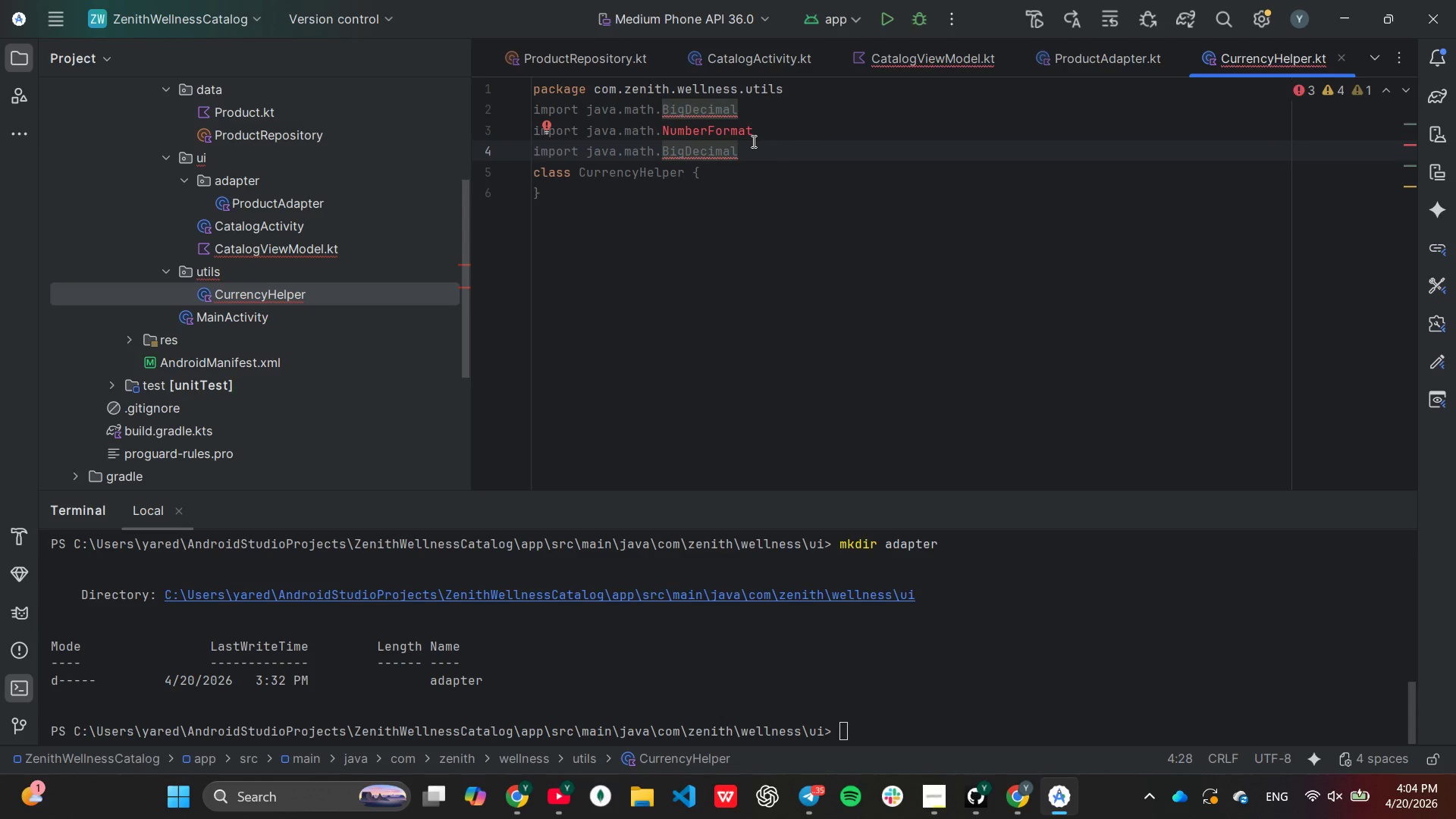 
hold_key(key=Backspace, duration=0.95)
 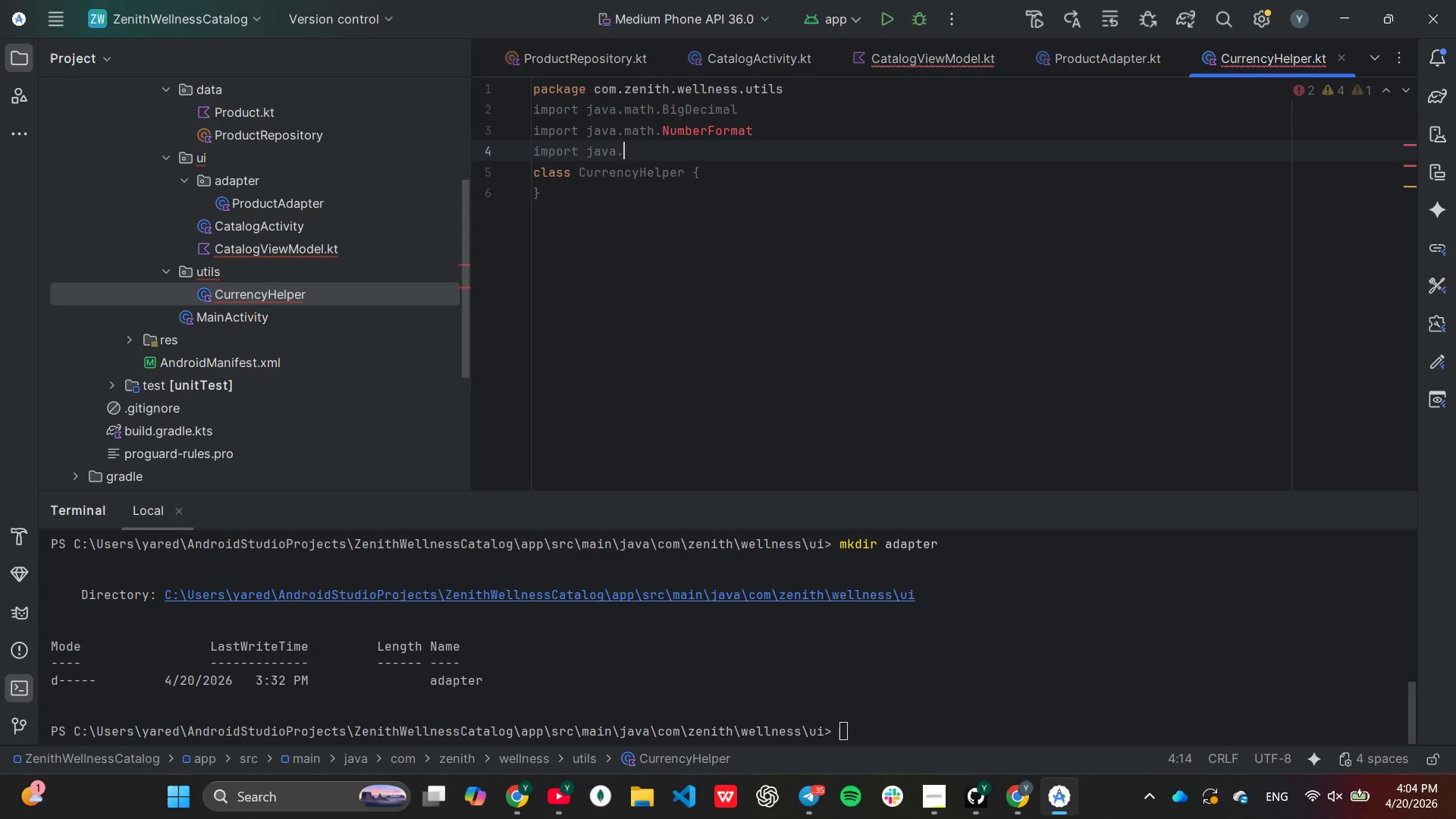 
key(Backspace)
type(util)
 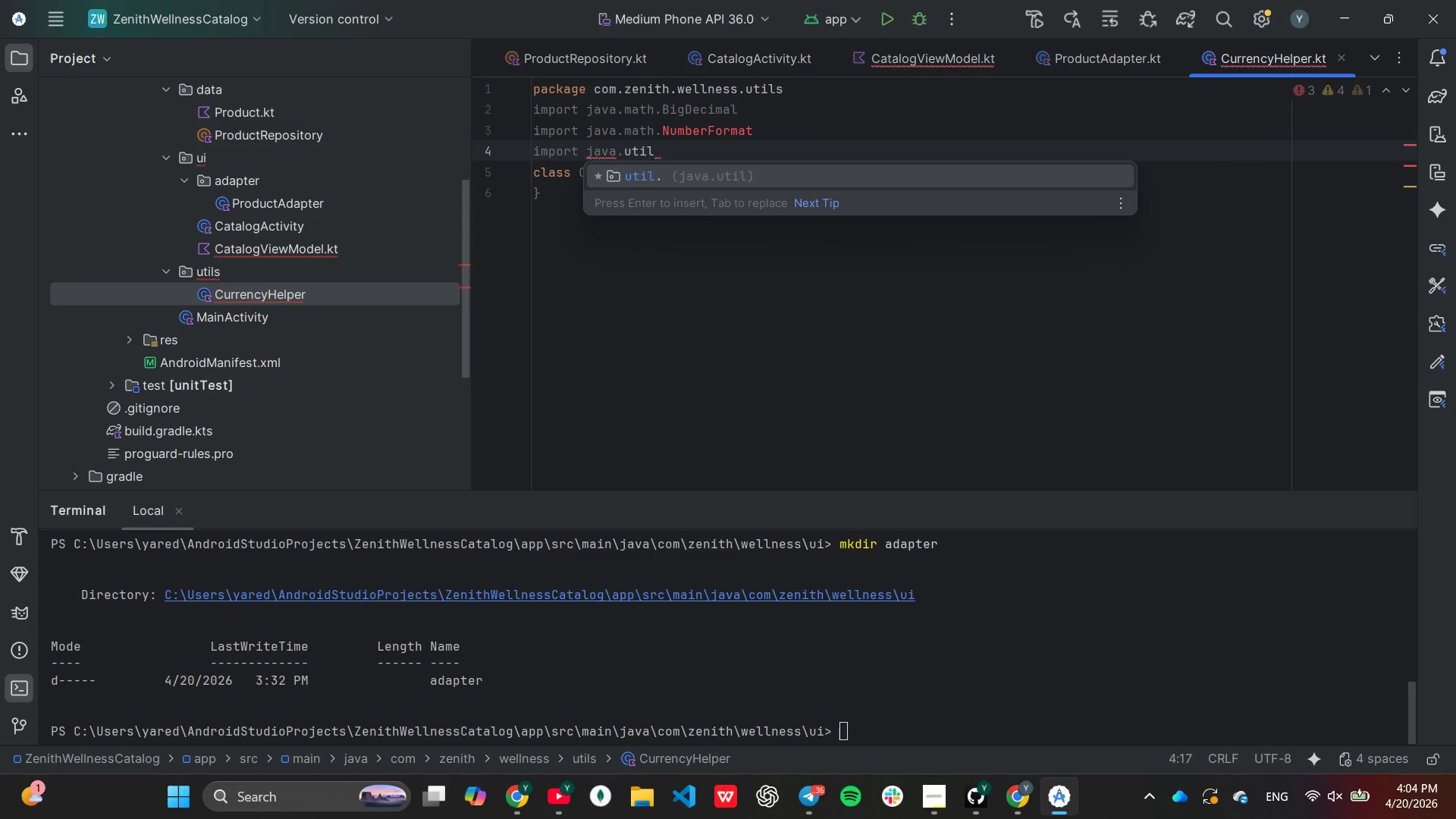 
key(Enter)
 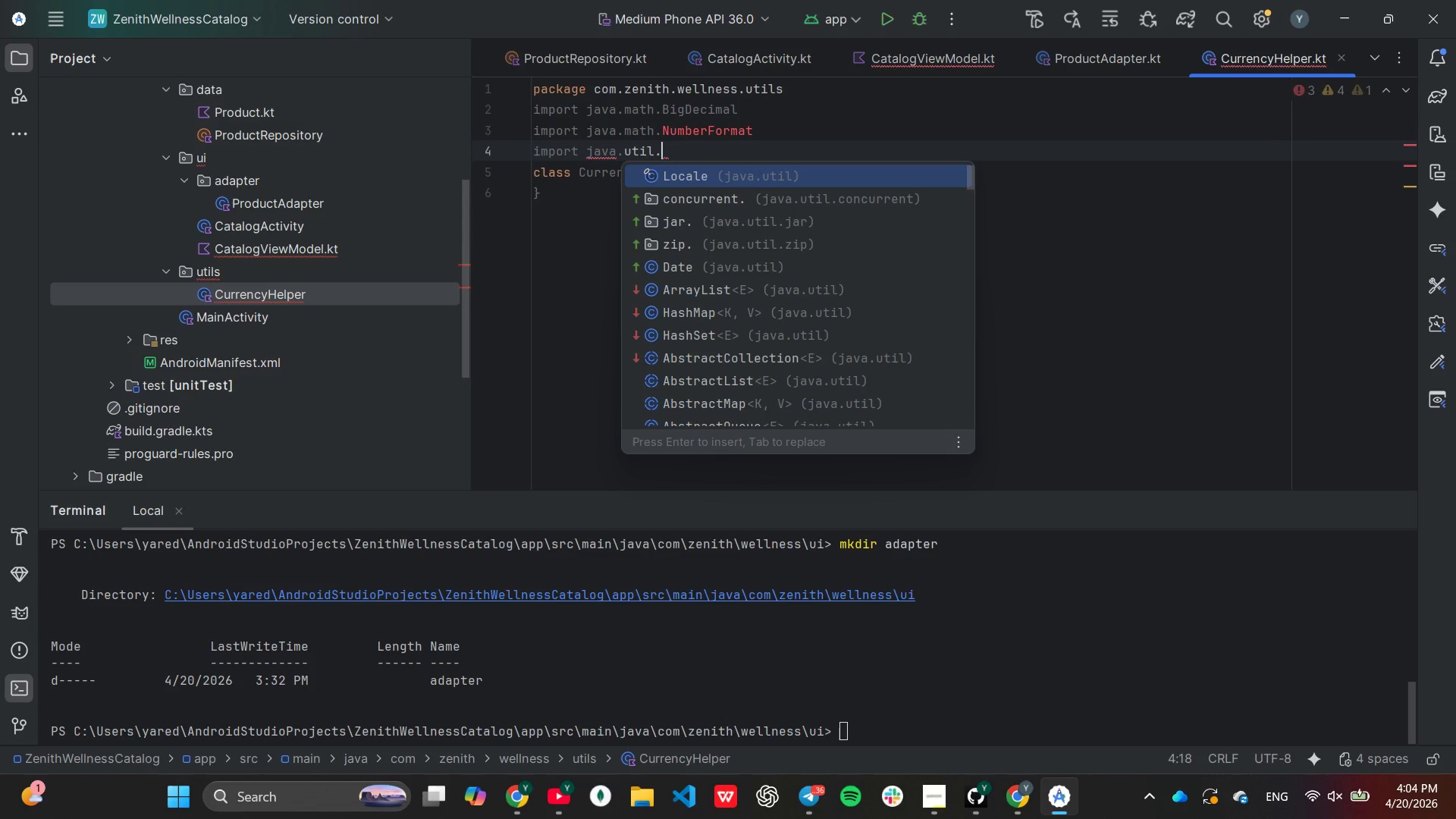 
key(Enter)
 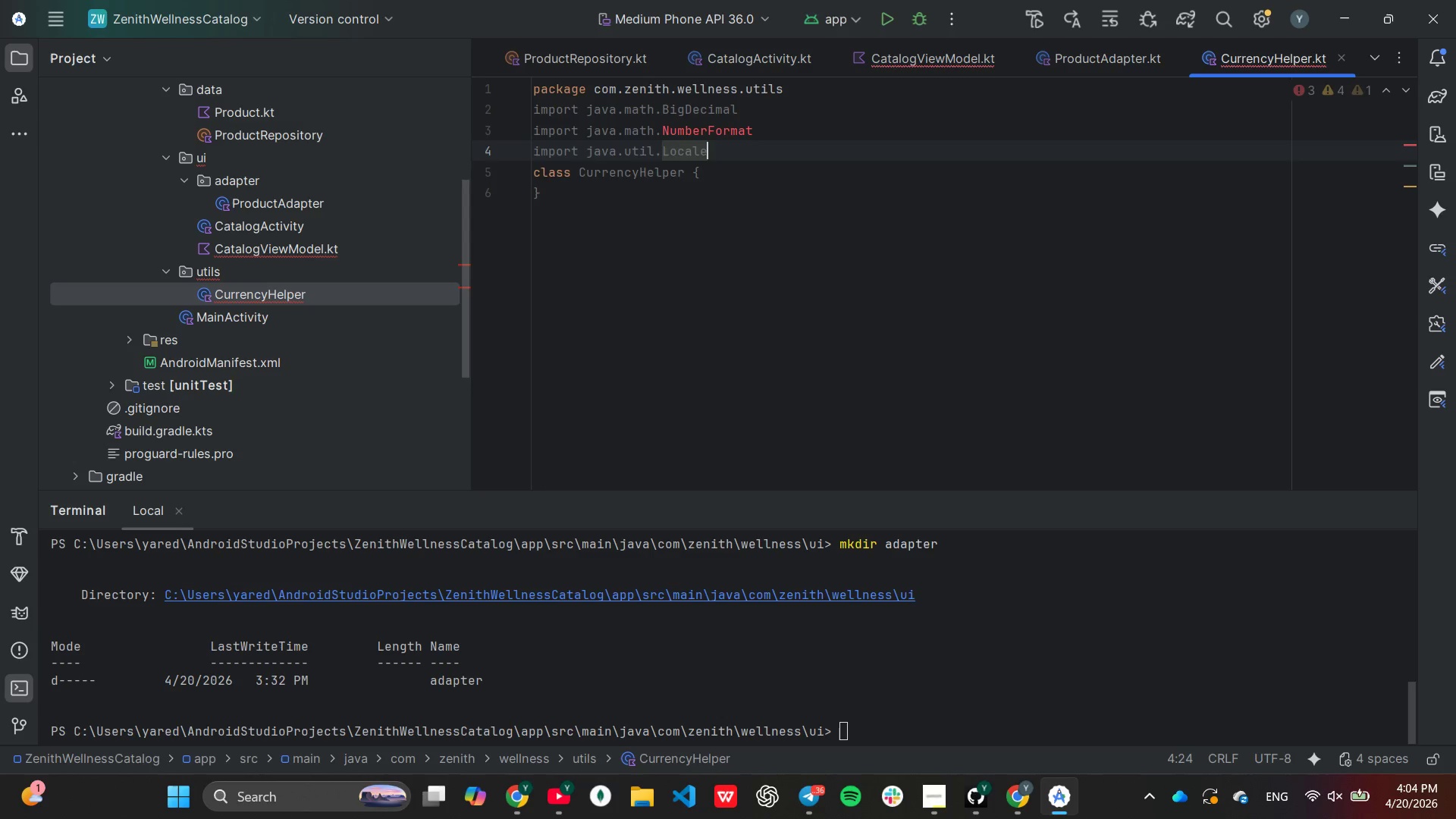 
key(Enter)
 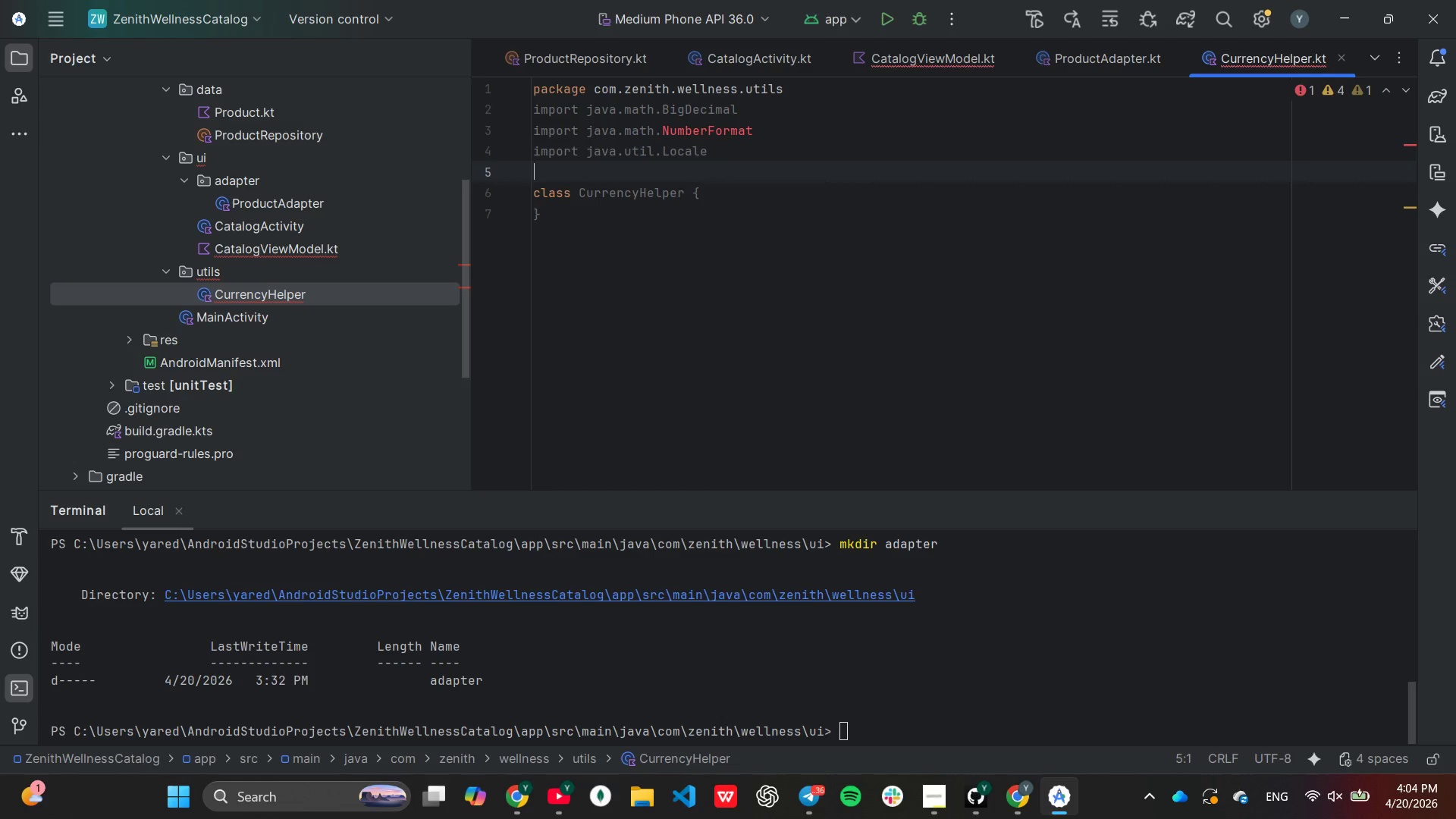 
key(ArrowDown)
 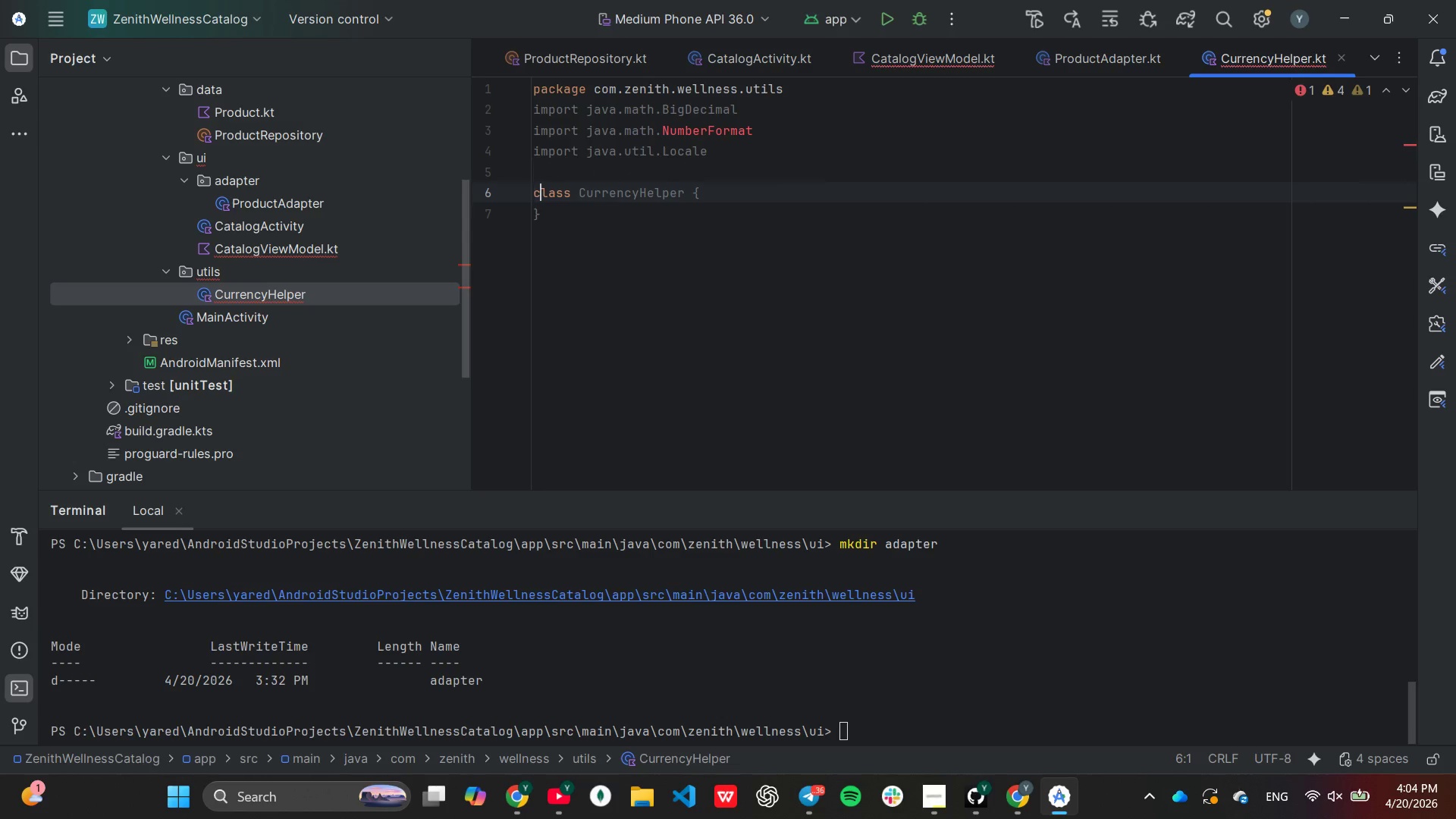 
hold_key(key=ArrowRight, duration=0.62)
 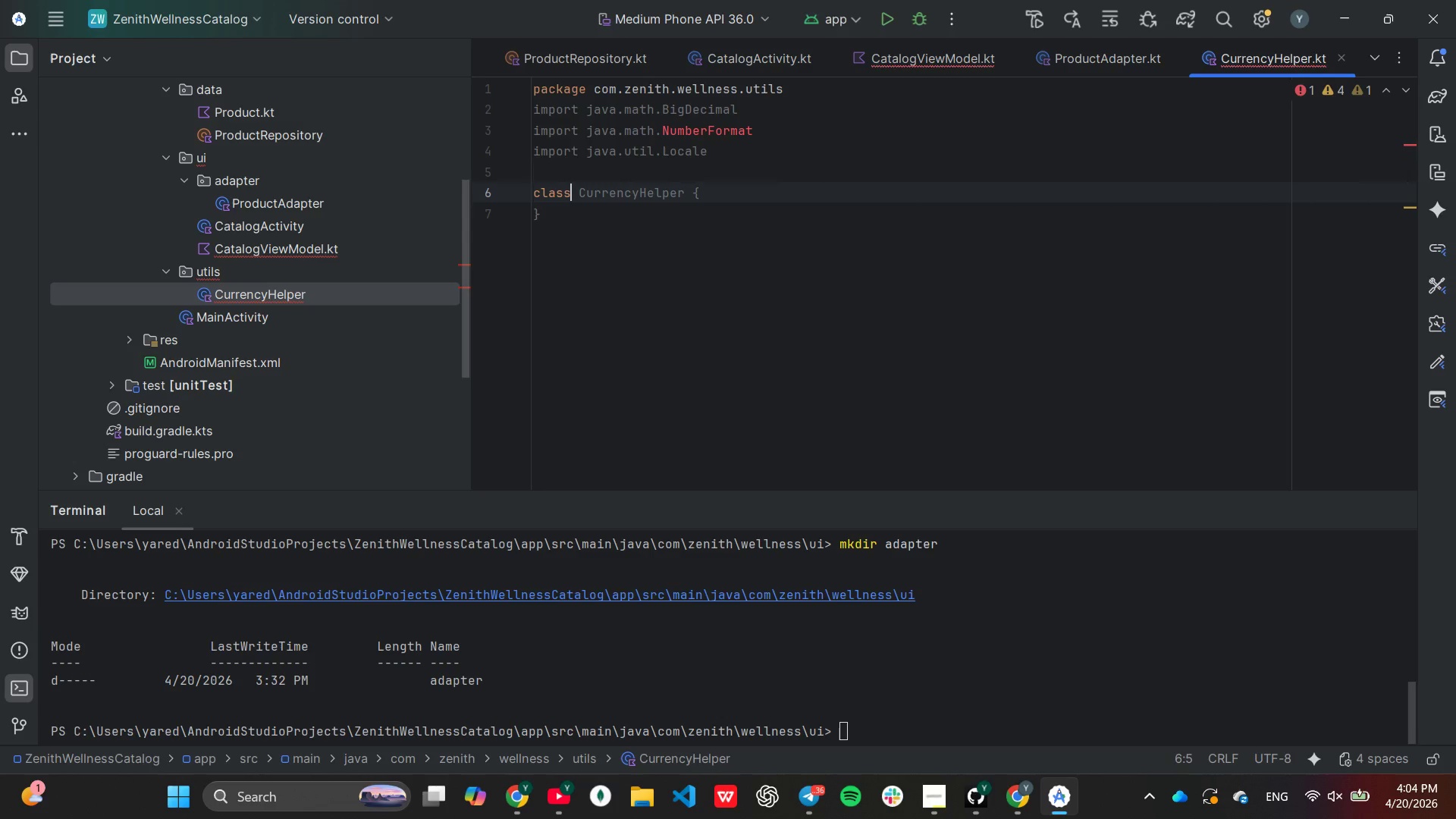 
key(ArrowRight)
 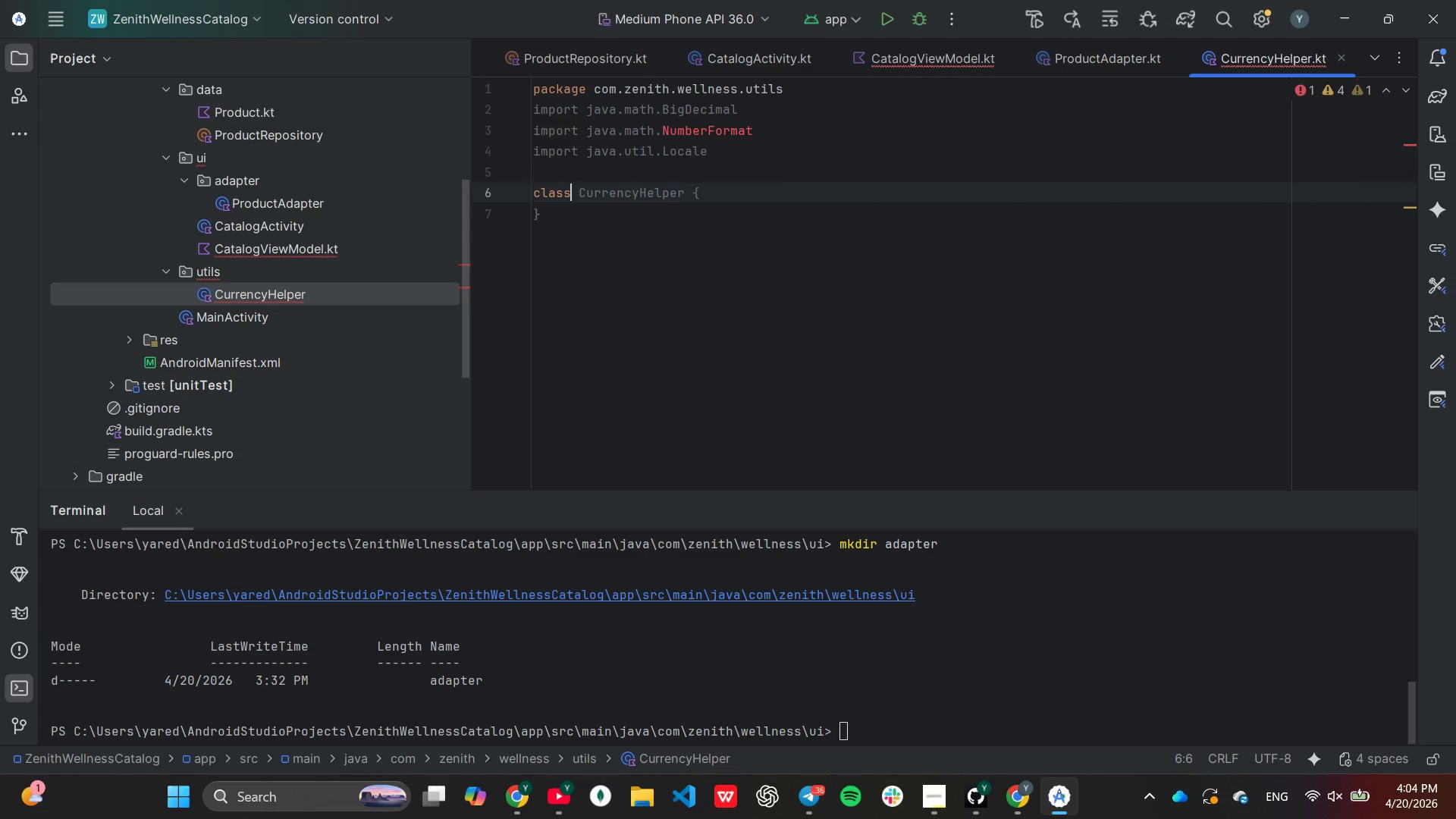 
hold_key(key=Backspace, duration=0.5)
 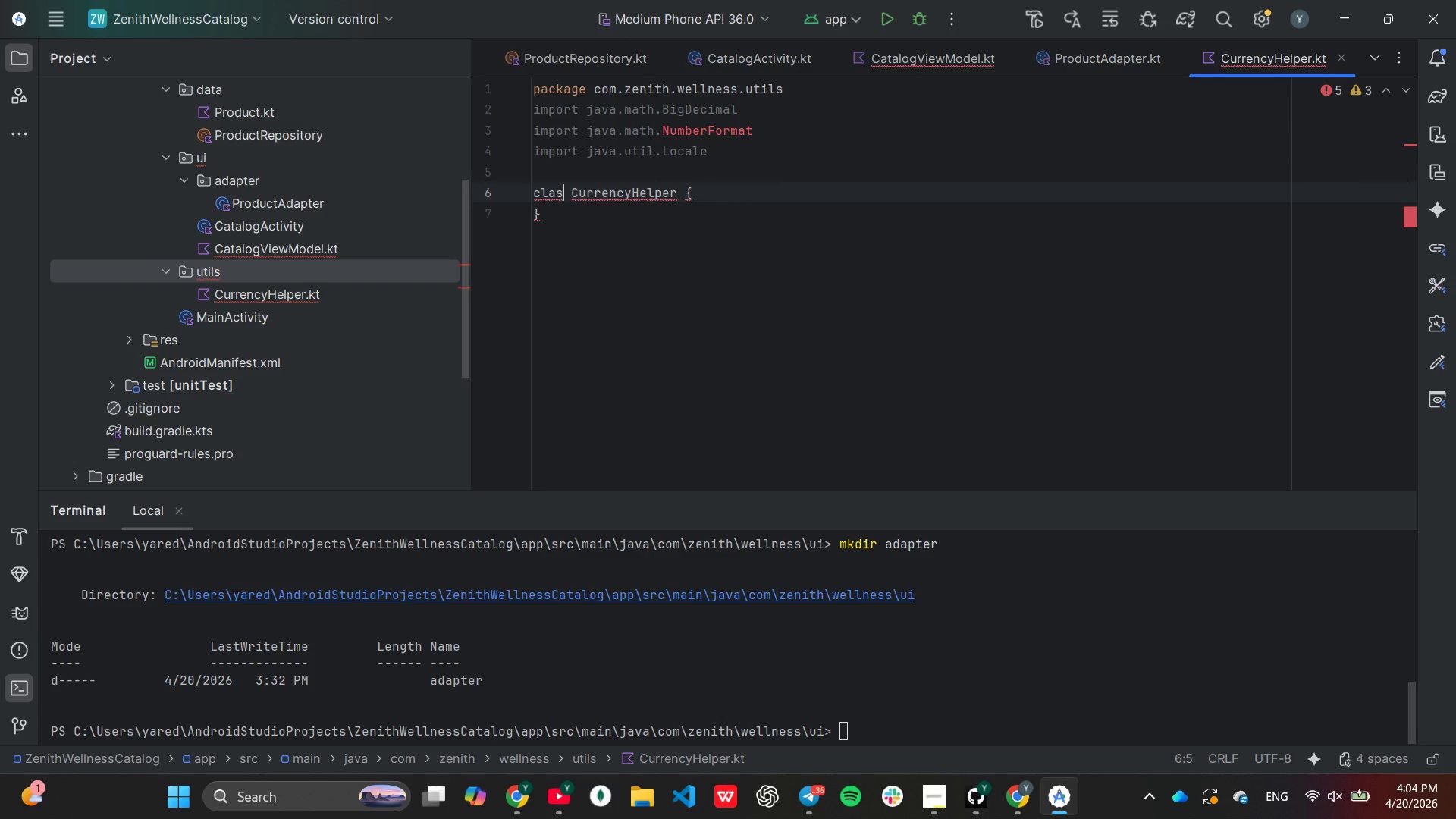 
key(Backspace)
key(Backspace)
key(Backspace)
key(Backspace)
type(ob)
 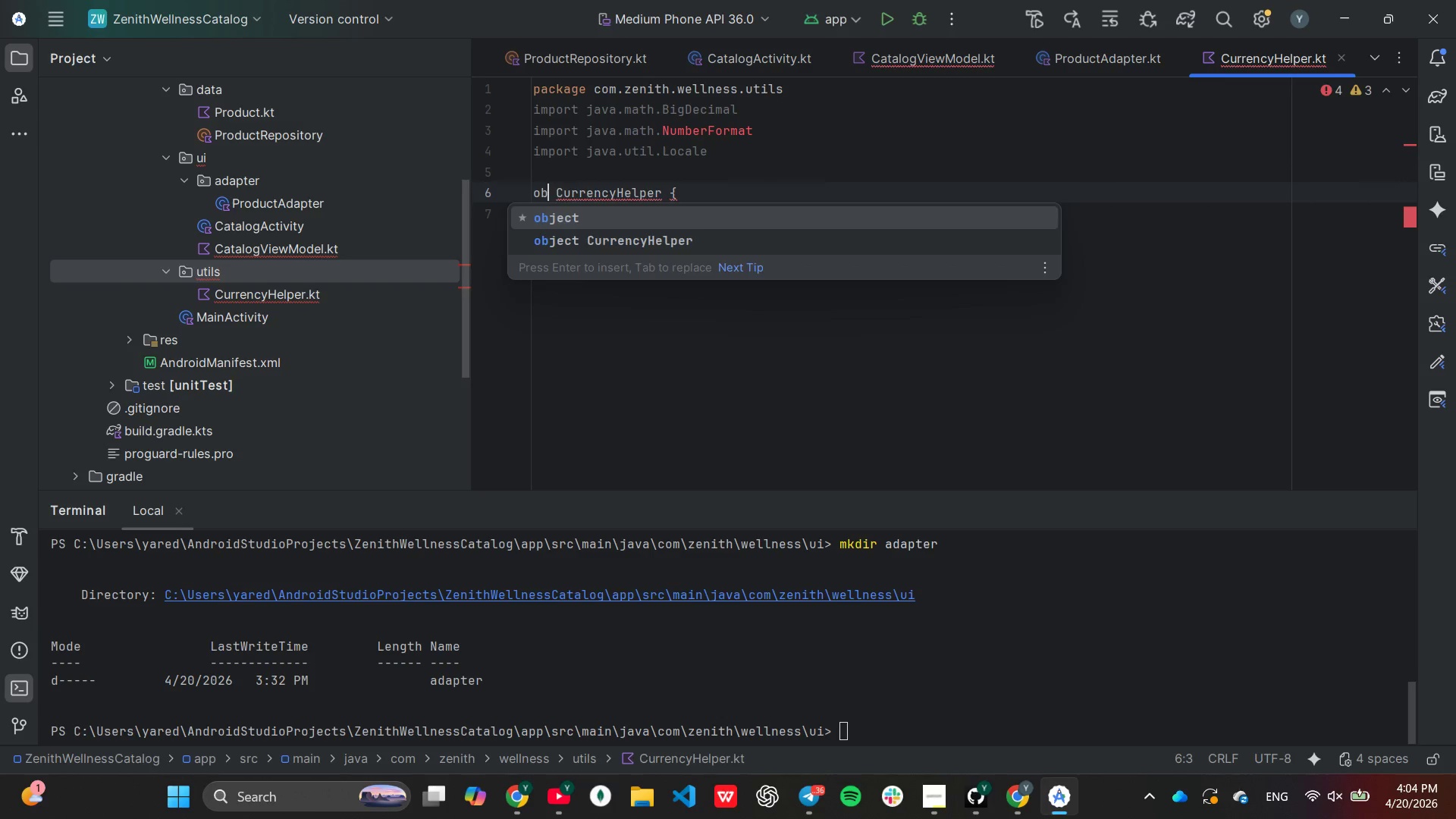 
key(Enter)
 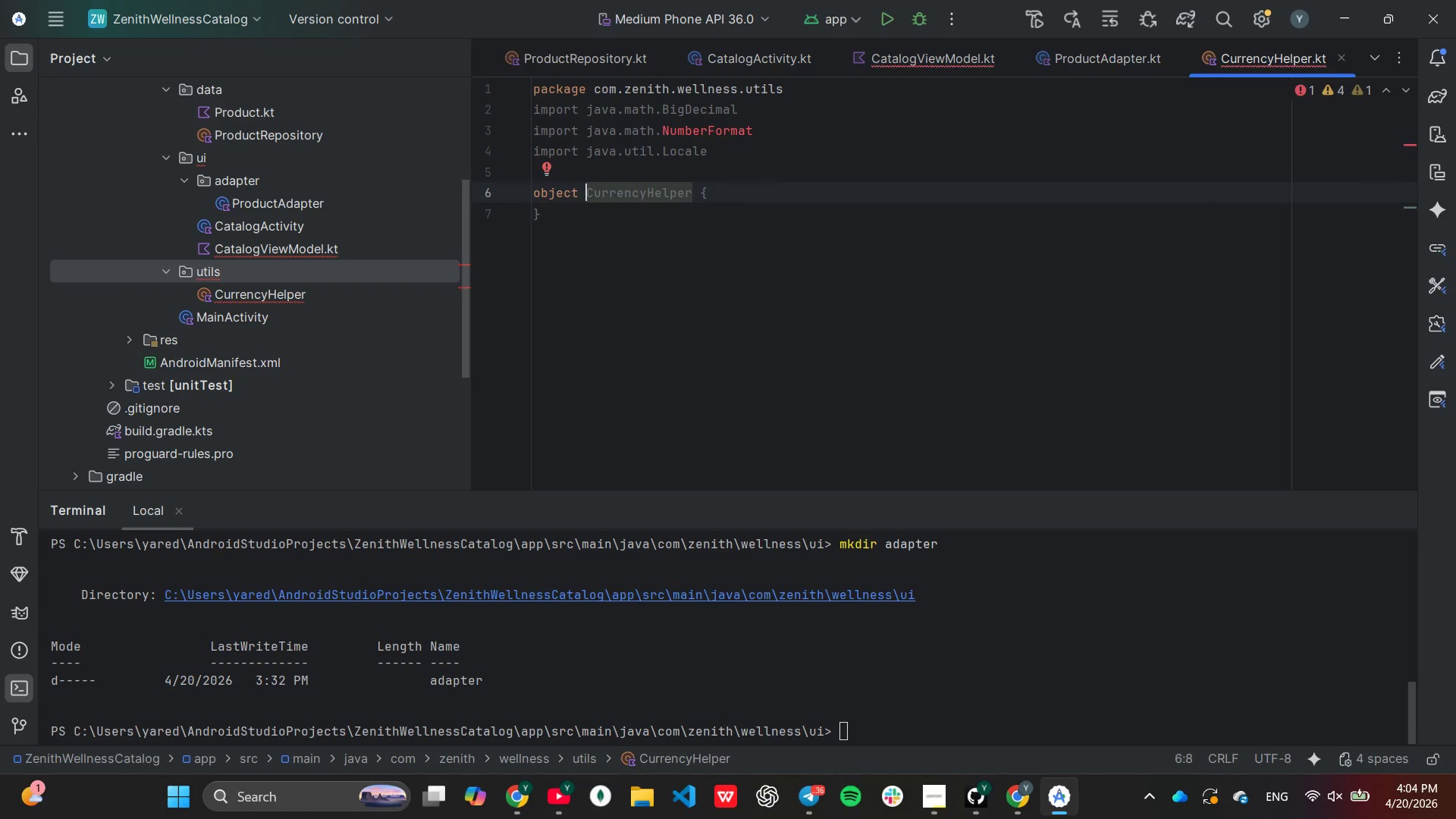 
key(End)
 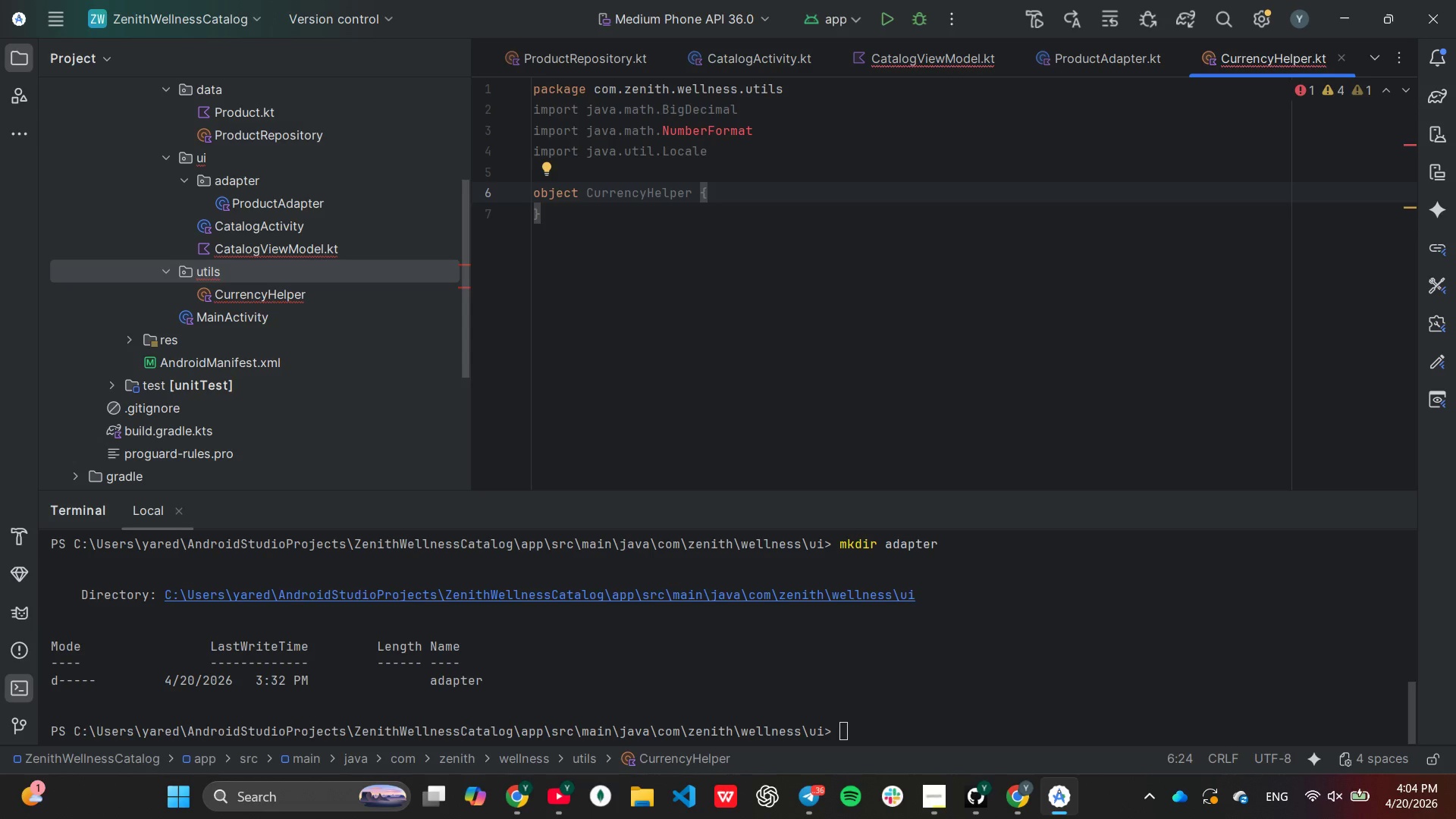 
key(Enter)
 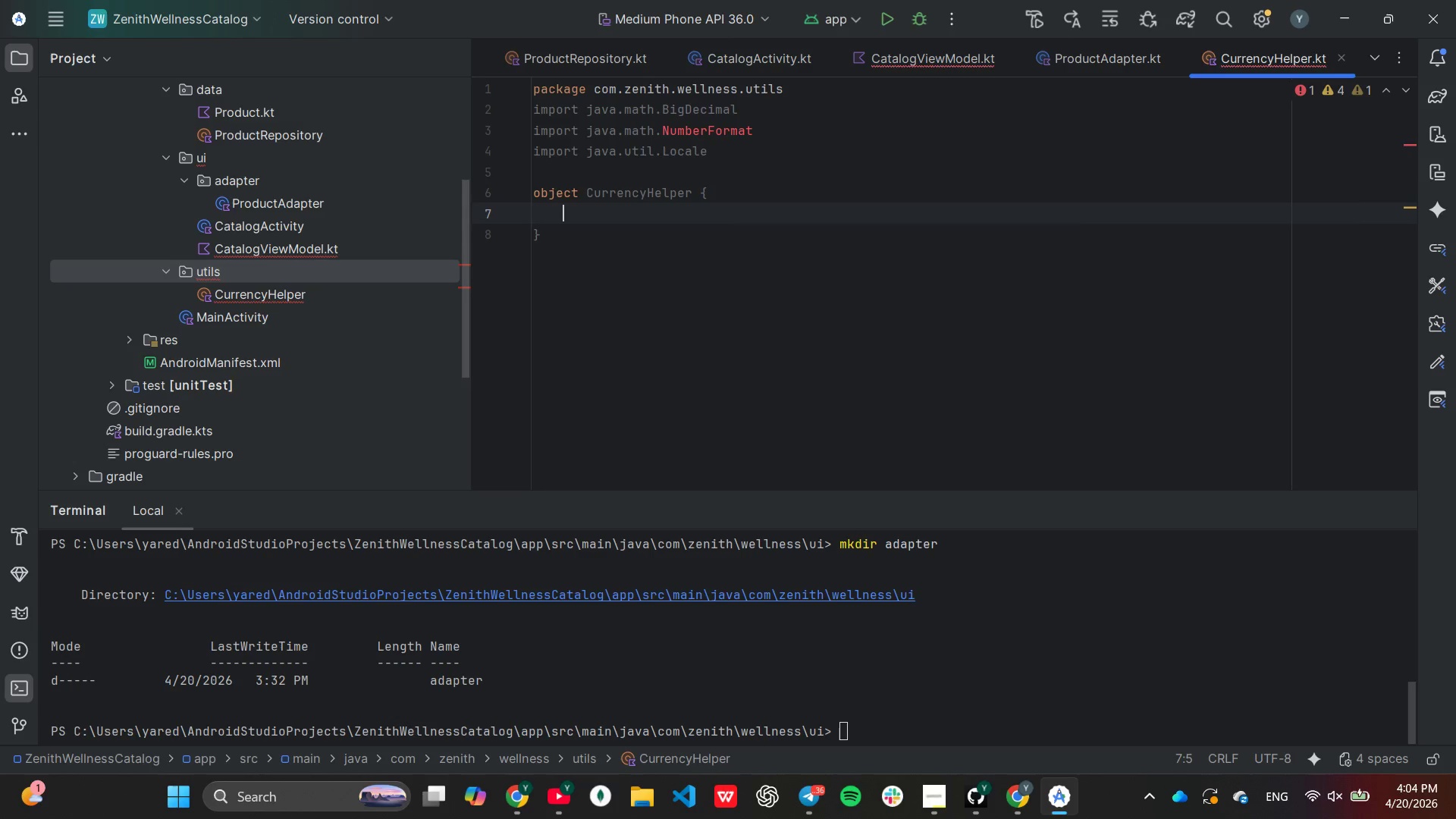 
type(fun fom)
key(Backspace)
type(rmat(amount: Bi)
 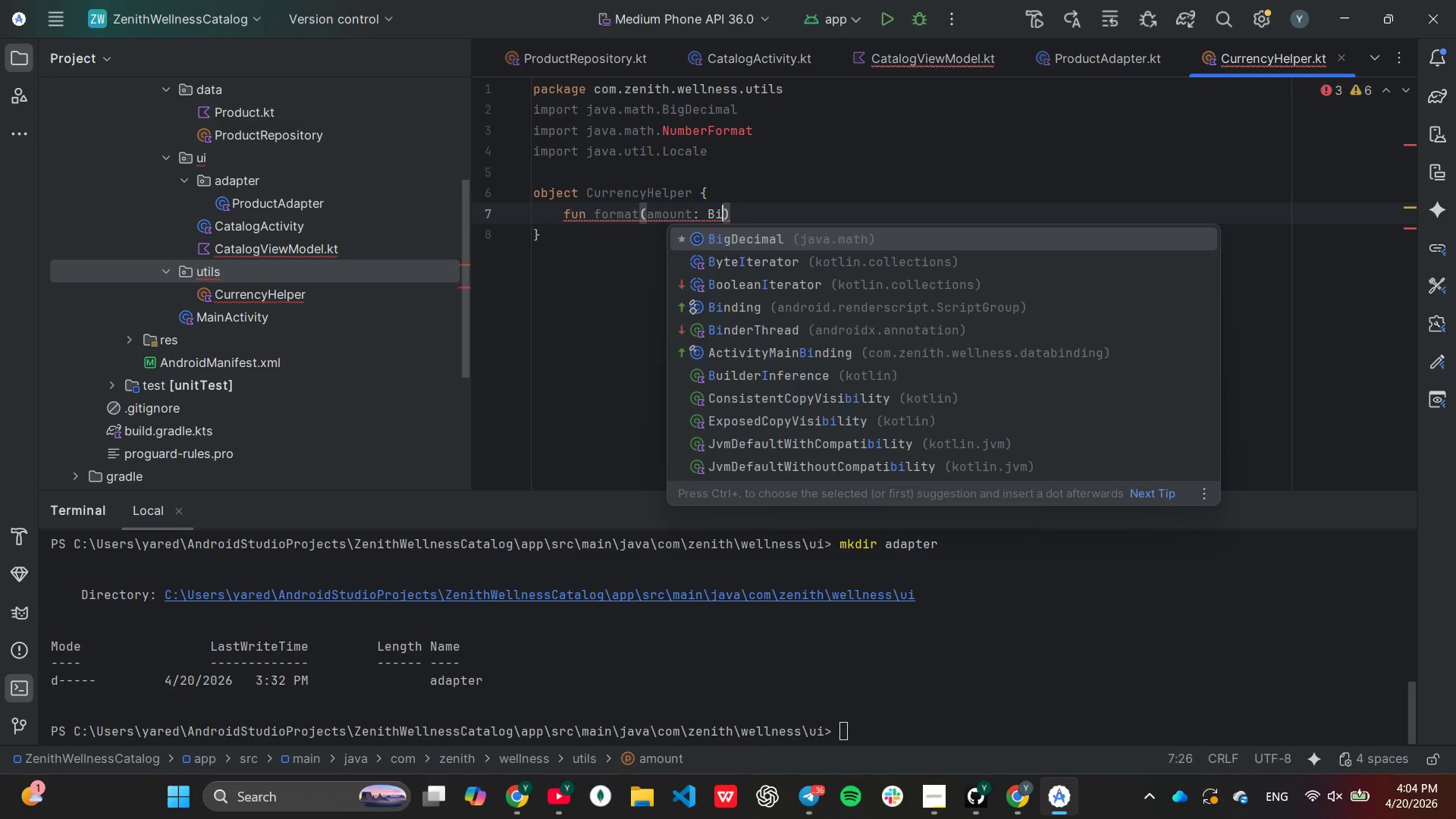 
hold_key(key=Enter, duration=0.31)
 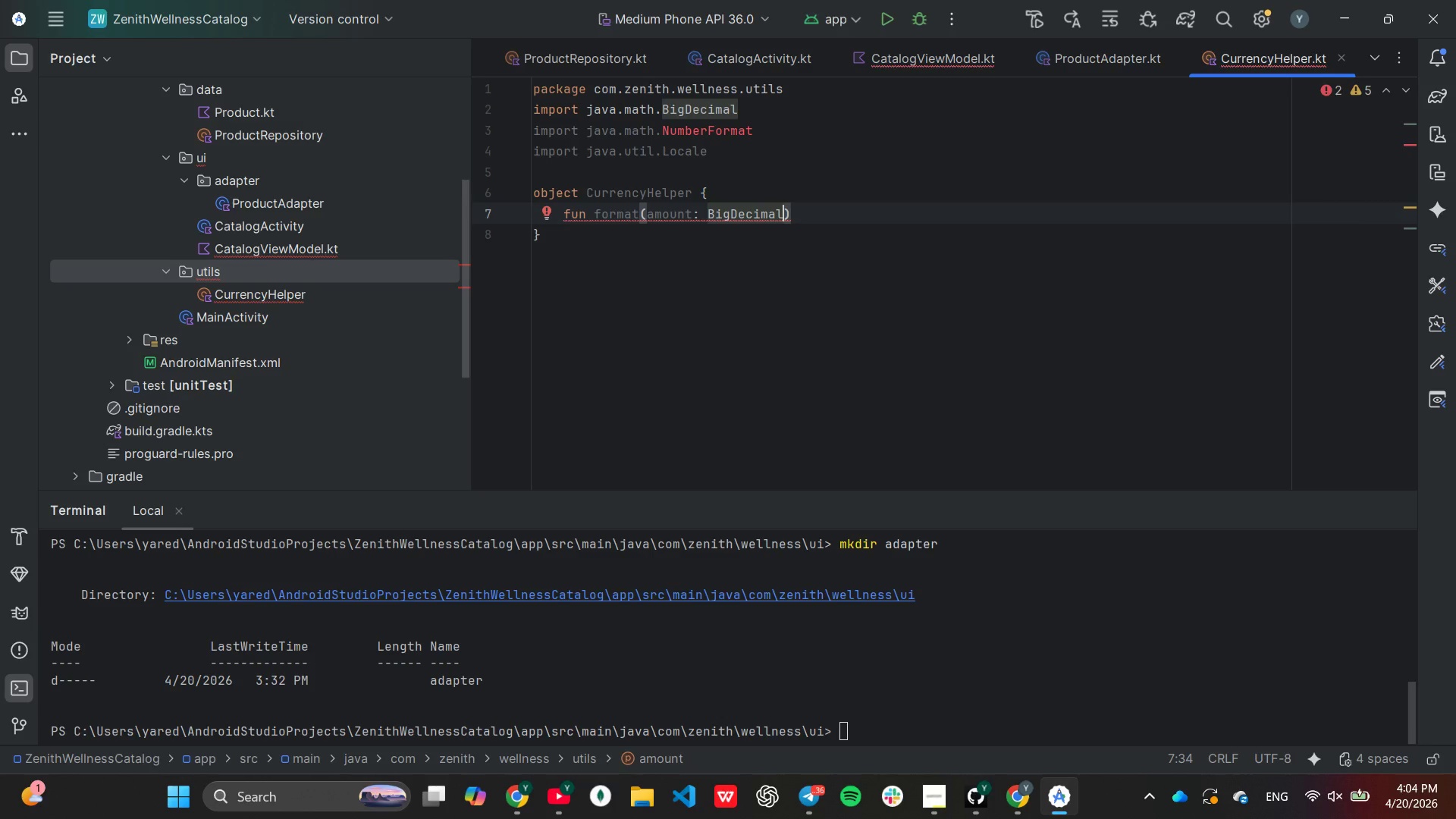 
key(ArrowRight)
 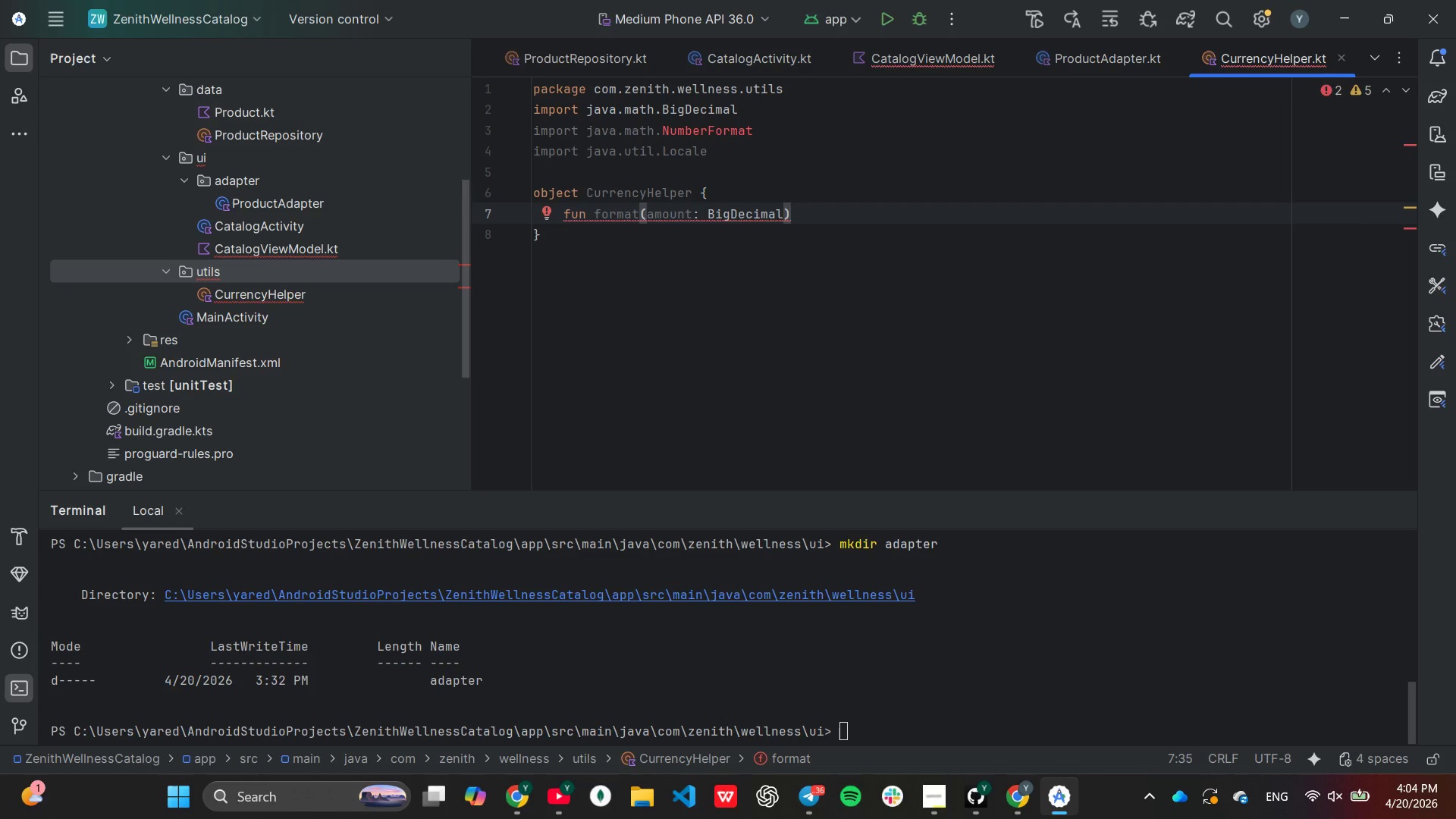 
type(: String)
 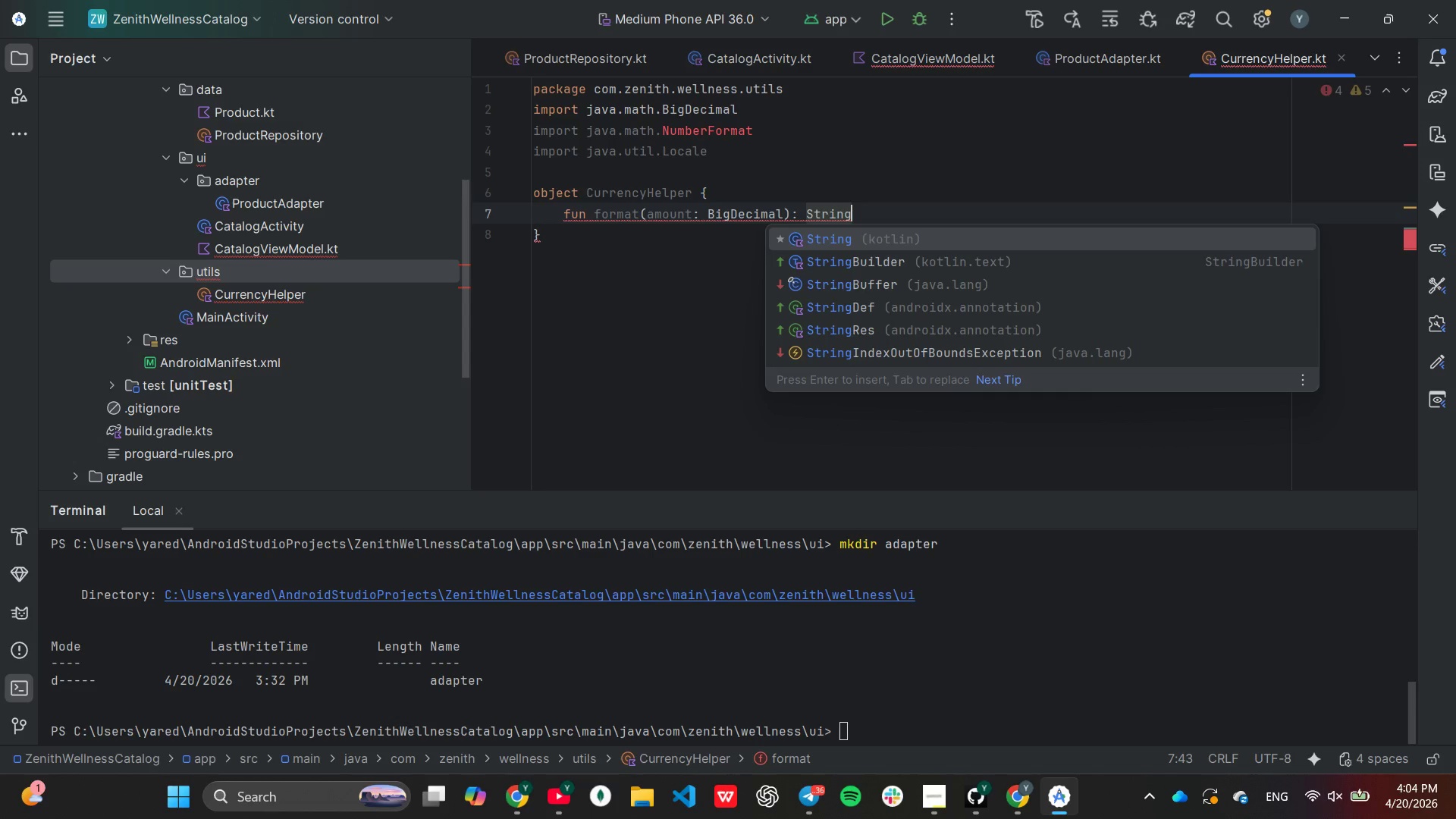 
key(Enter)
 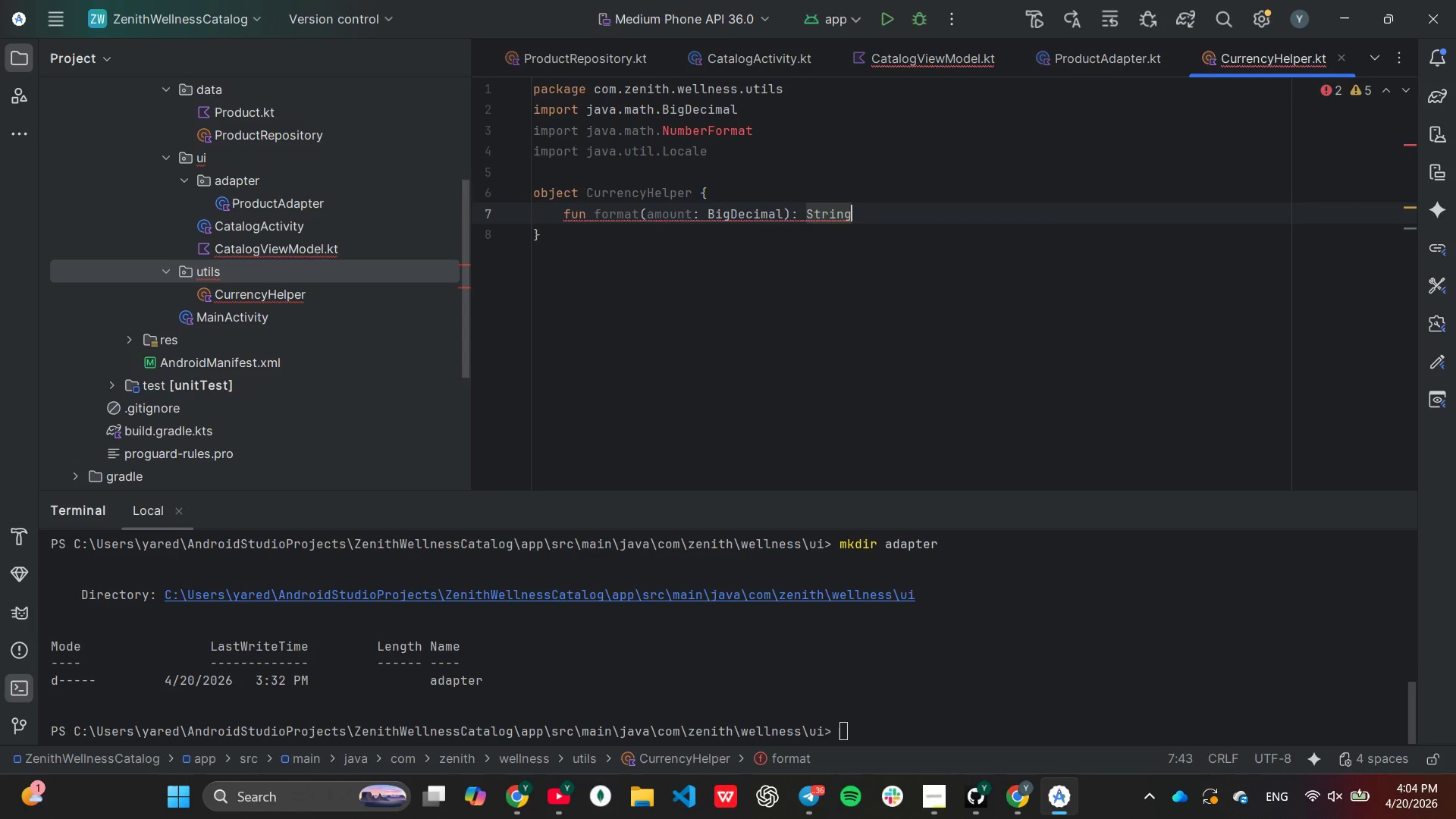 
key(Shift+BracketLeft)
 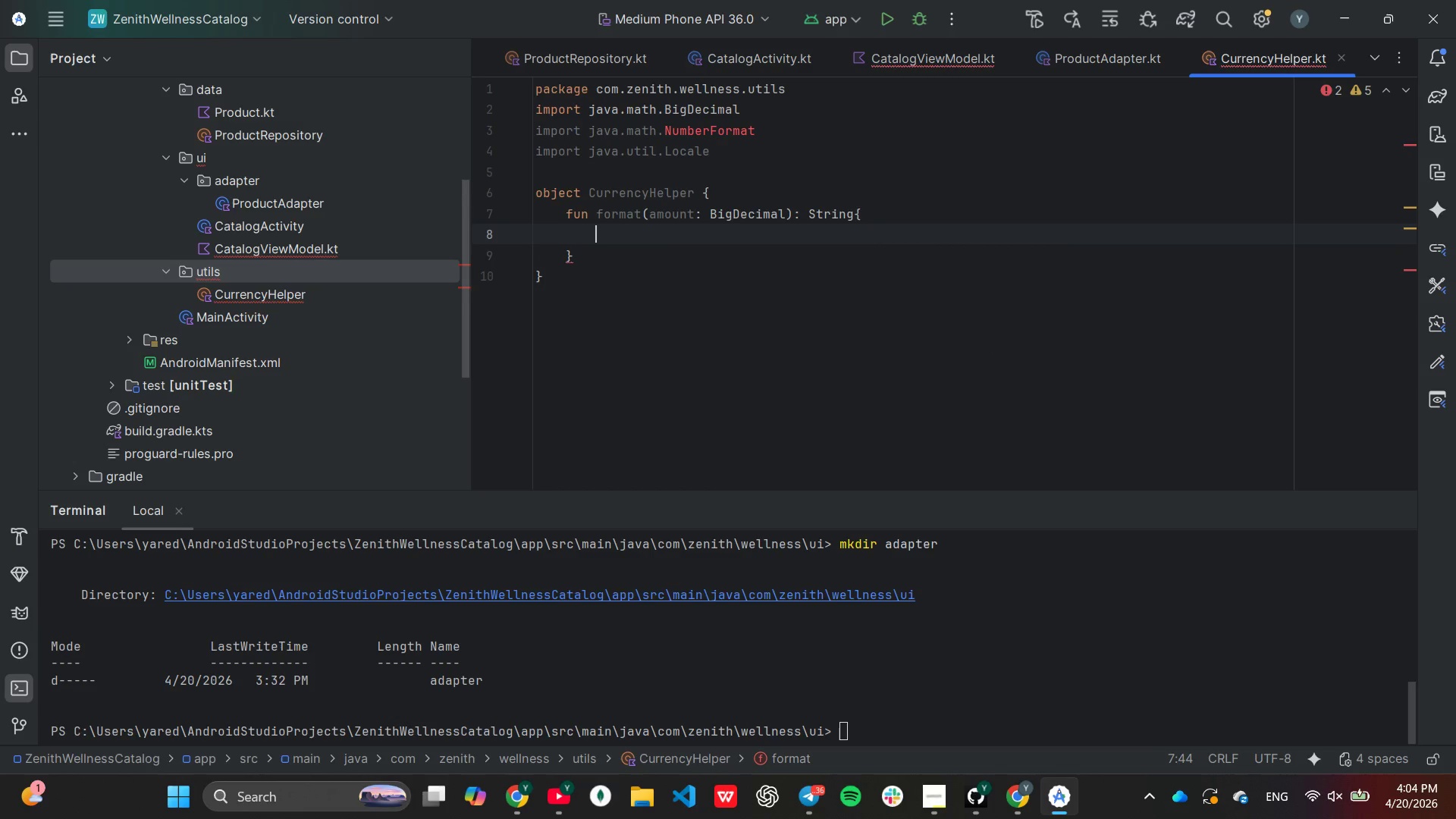 
key(Enter)
 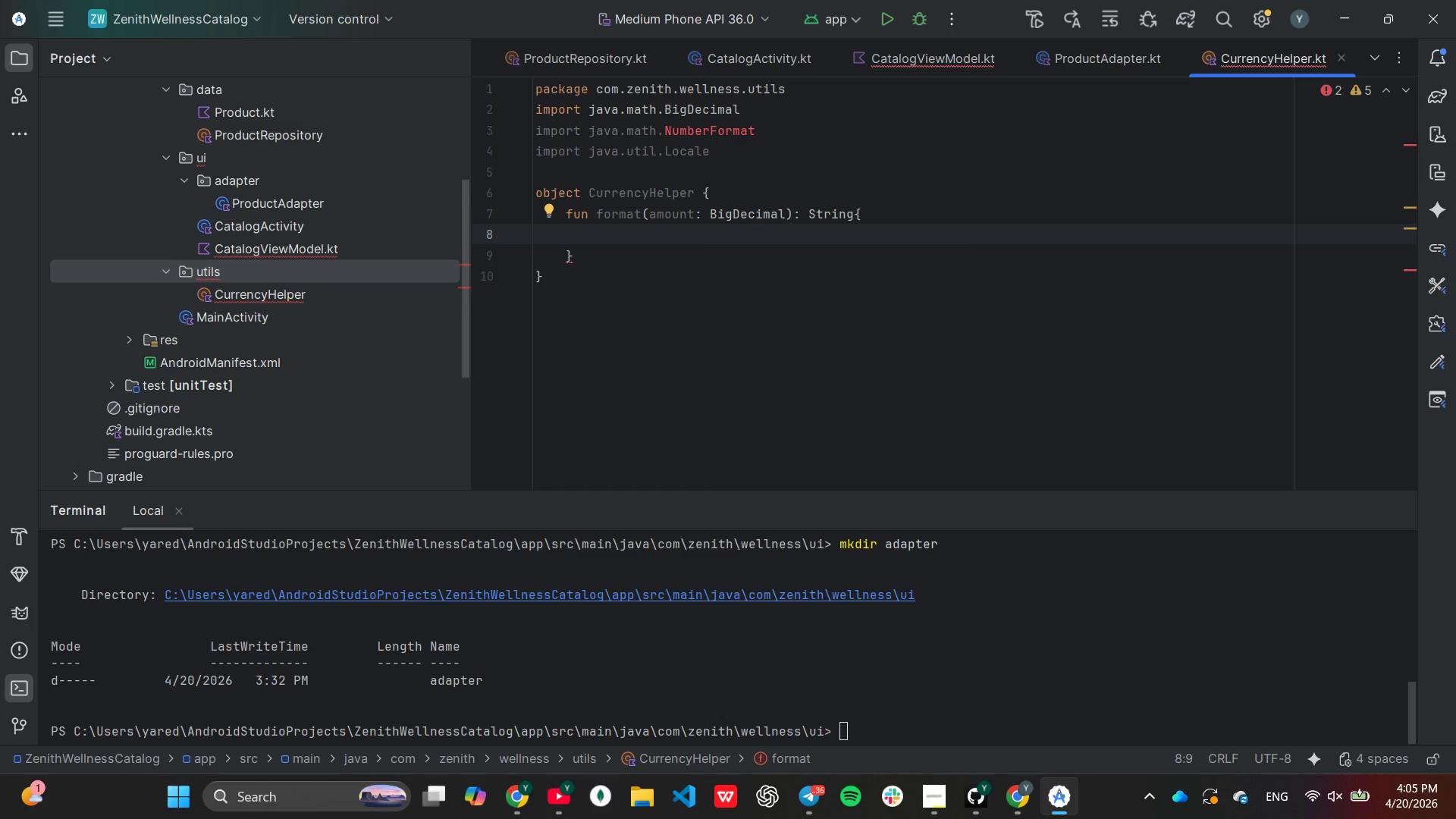 
type(ret)
 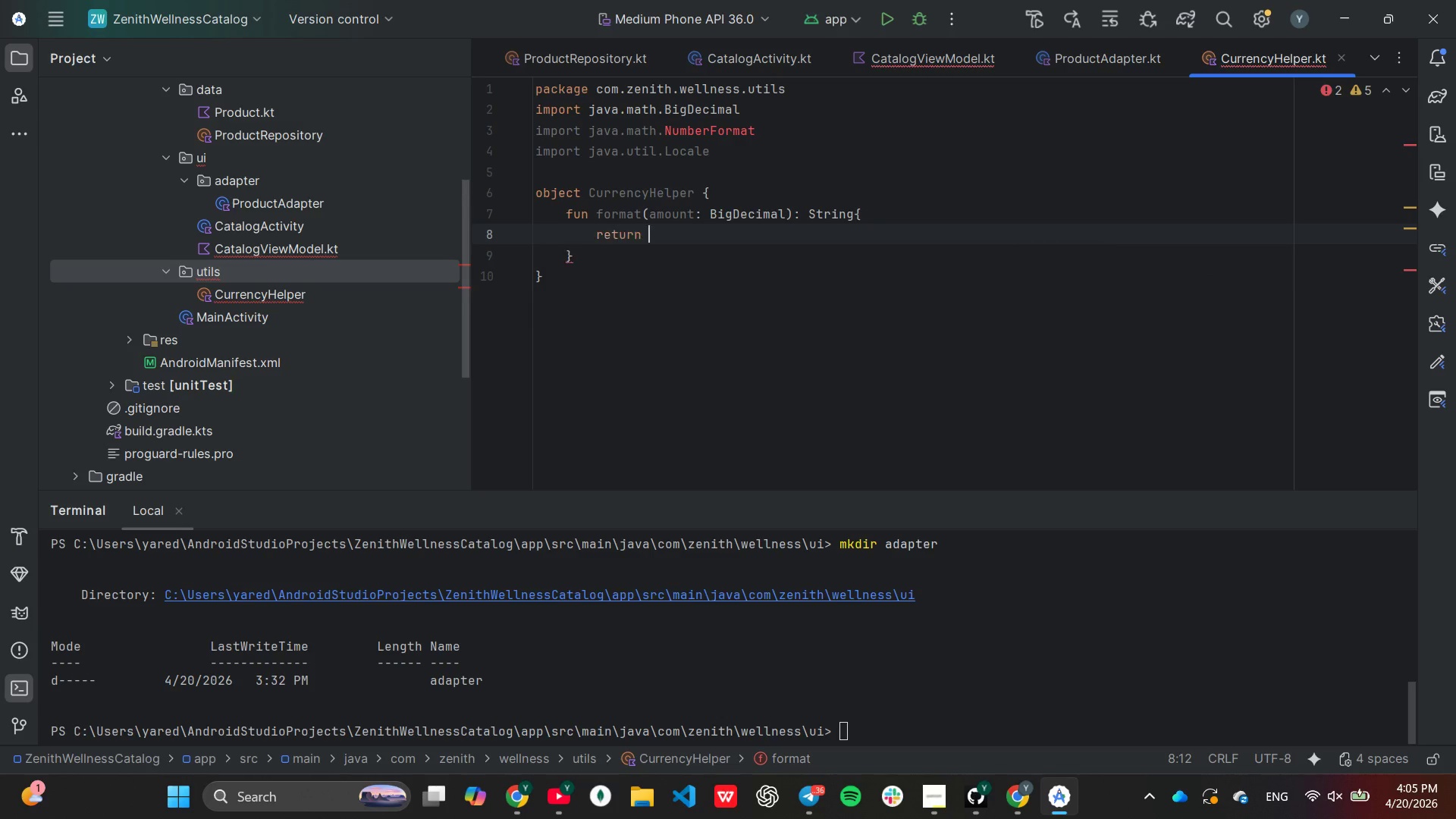 
key(Enter)
 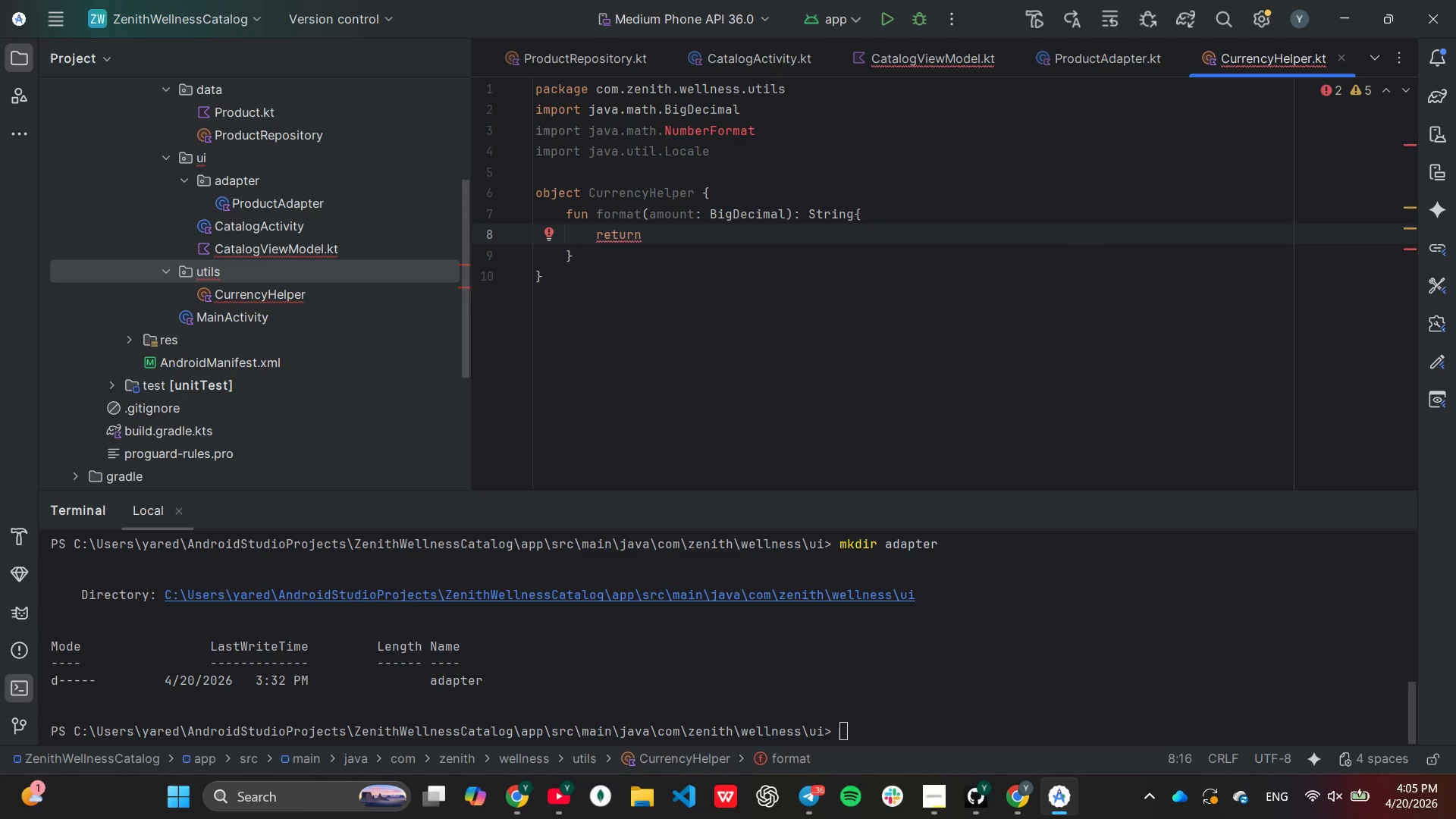 
type(Num)
 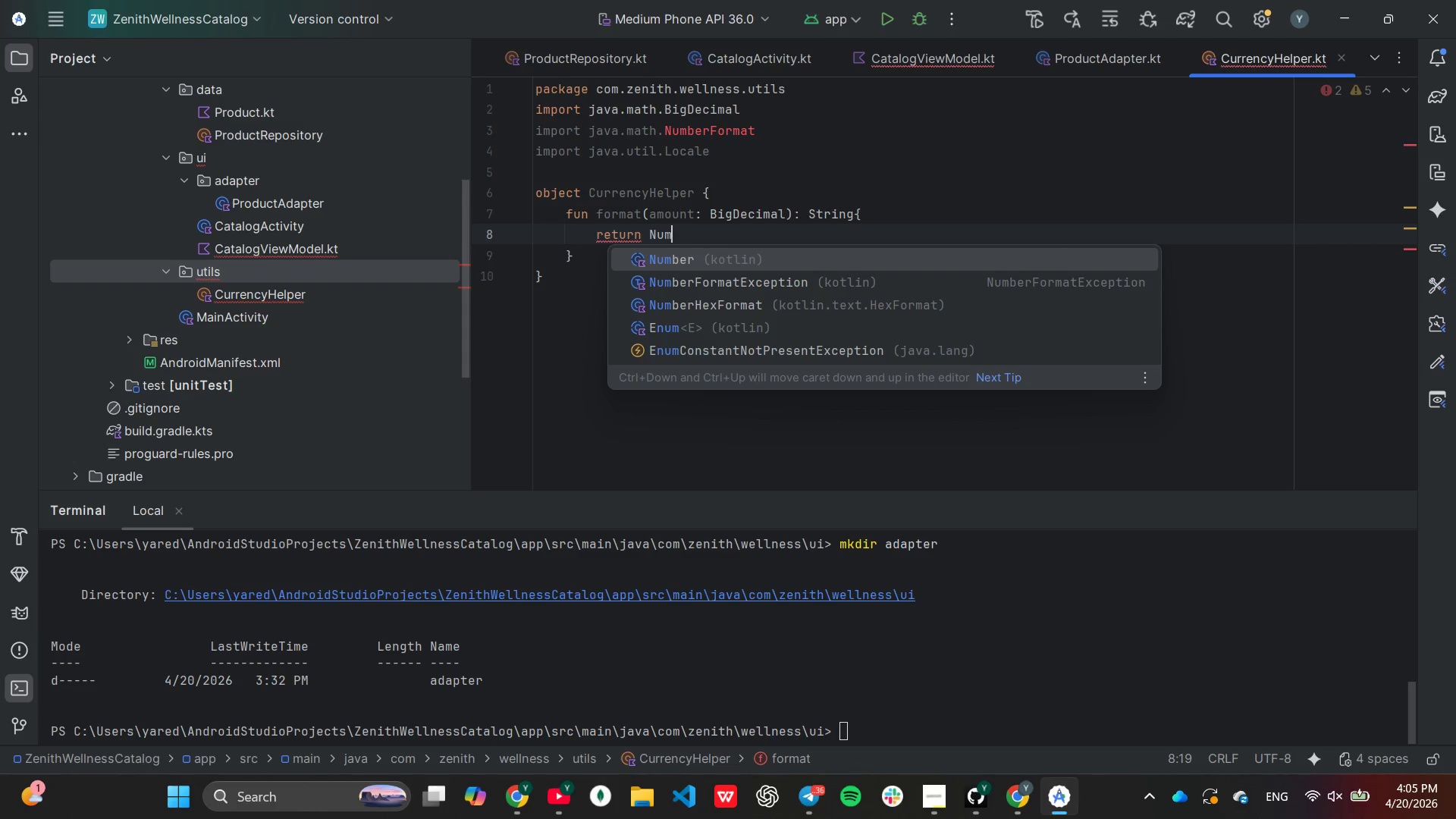 
key(ArrowDown)
 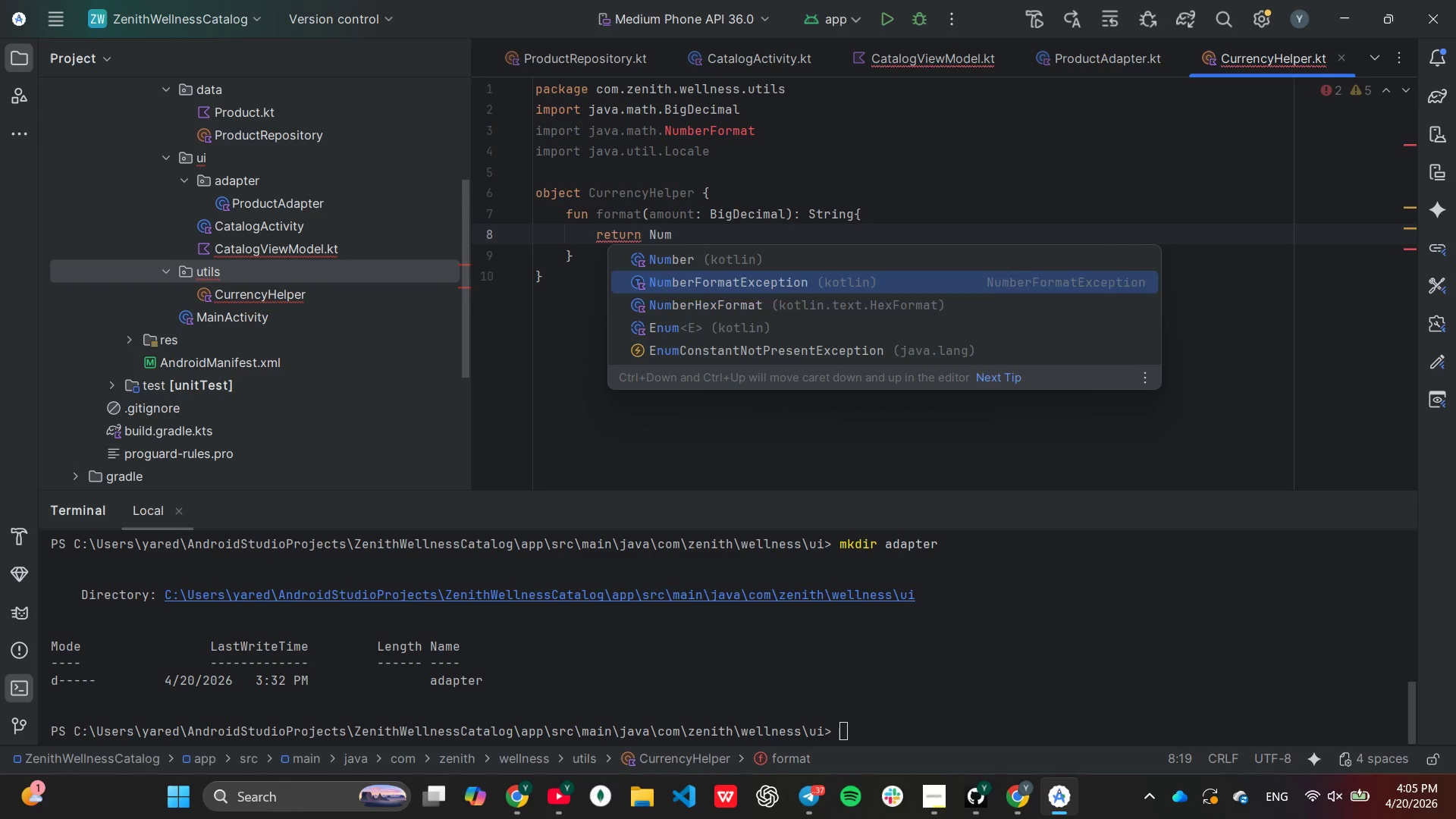 
key(ArrowDown)
 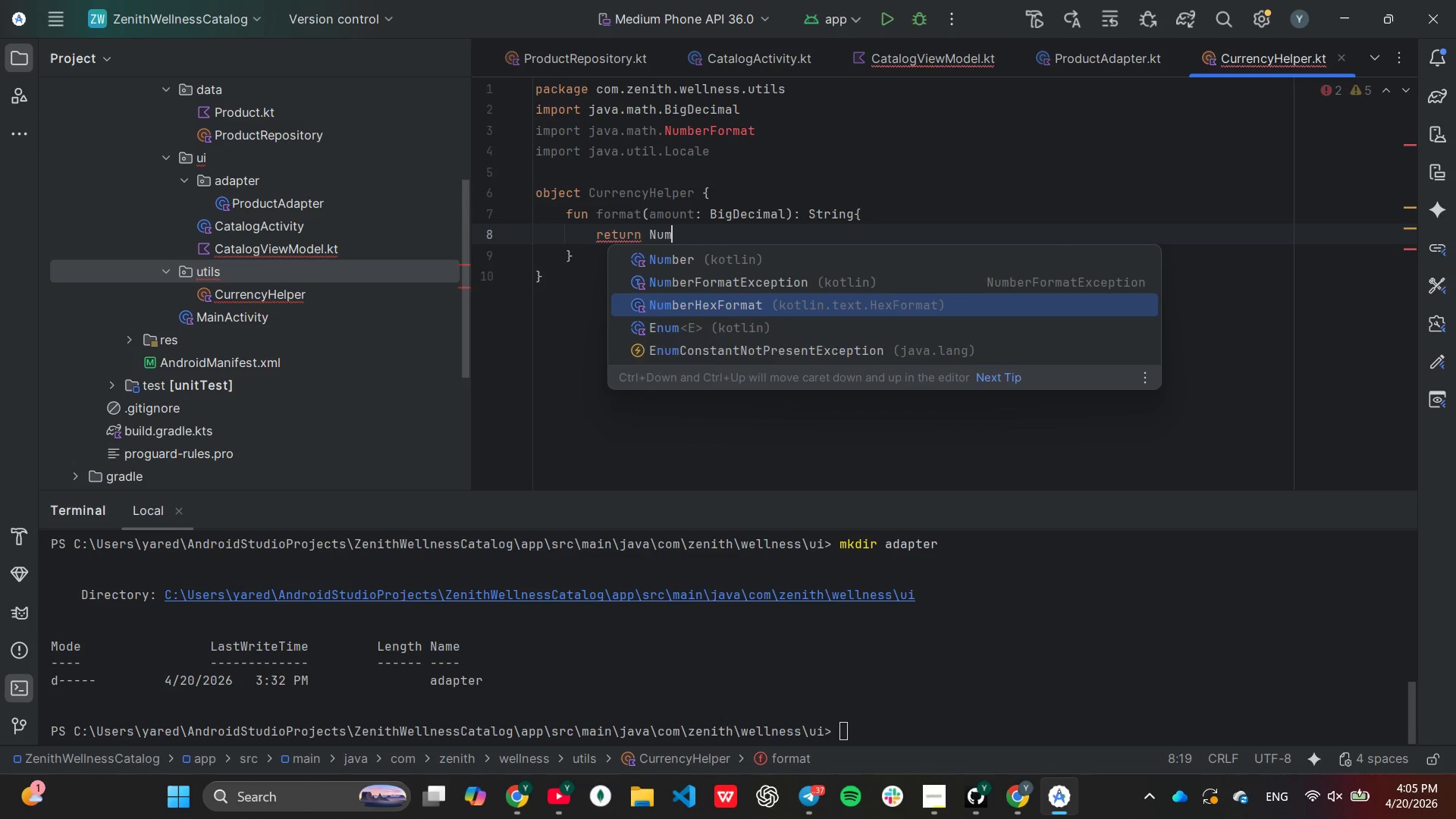 
key(Enter)
 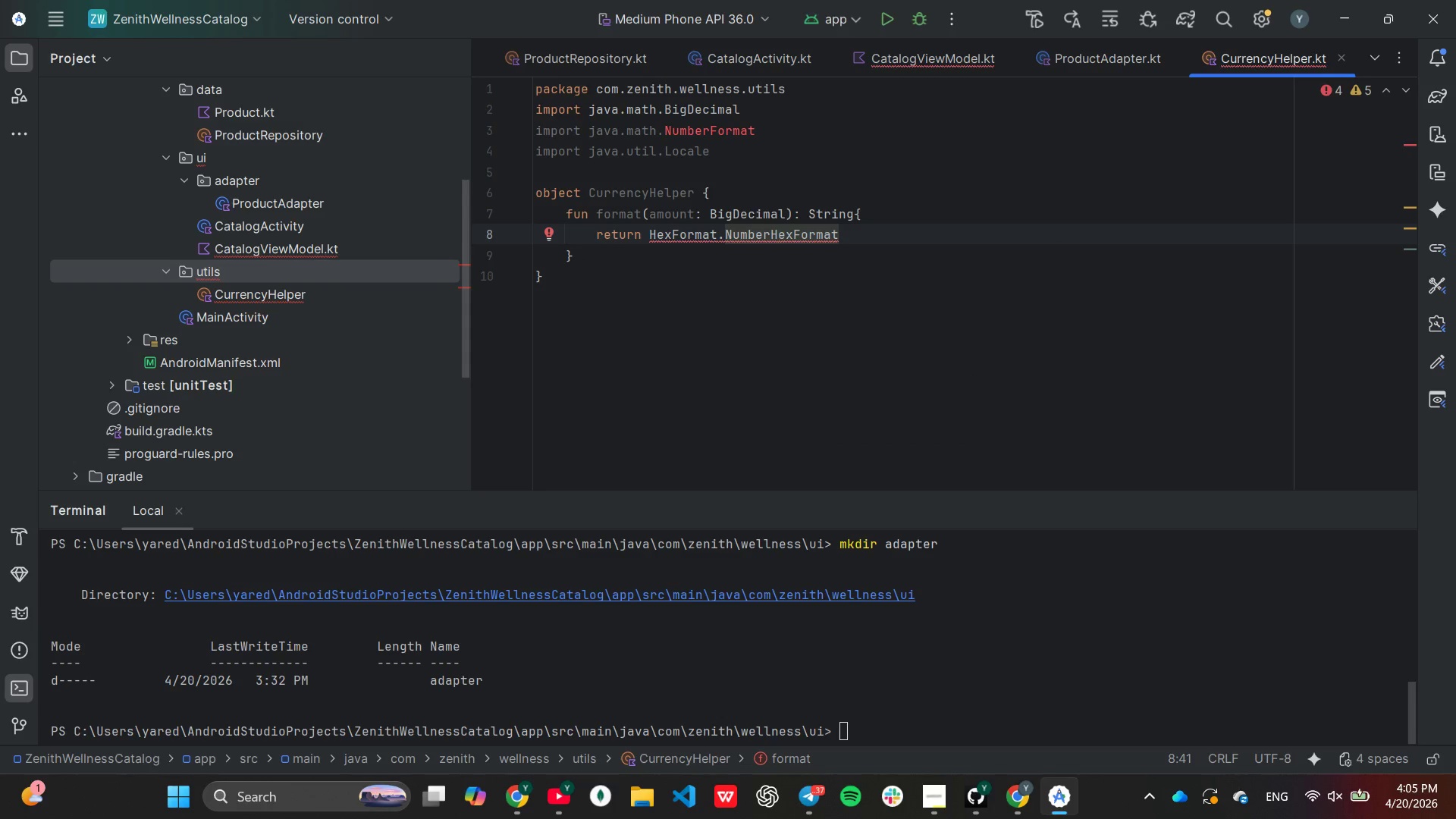 
hold_key(key=Backspace, duration=1.22)
 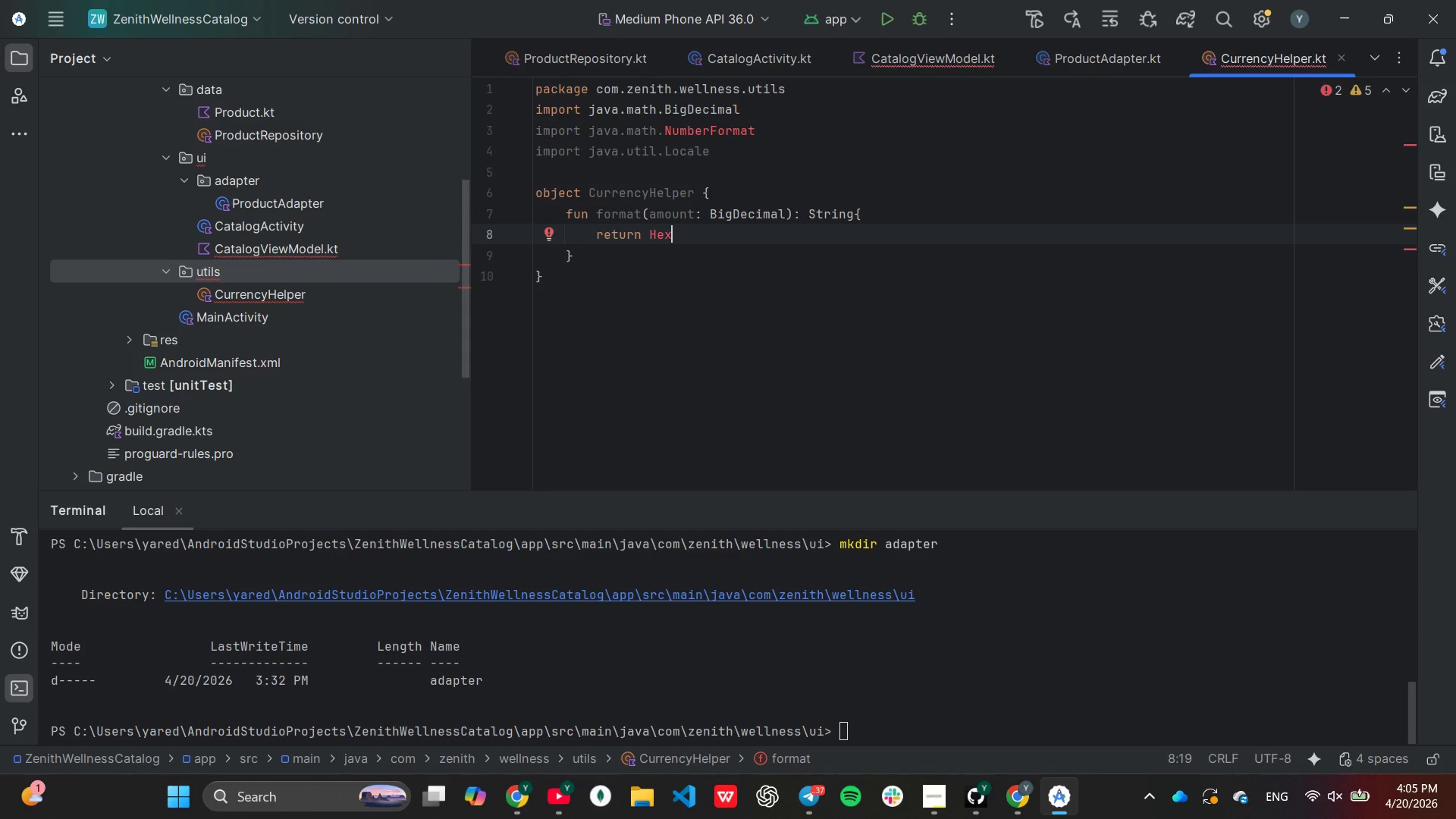 
key(Backspace)
key(Backspace)
key(Backspace)
type(NumberFormat.getCurrencyInstance)
 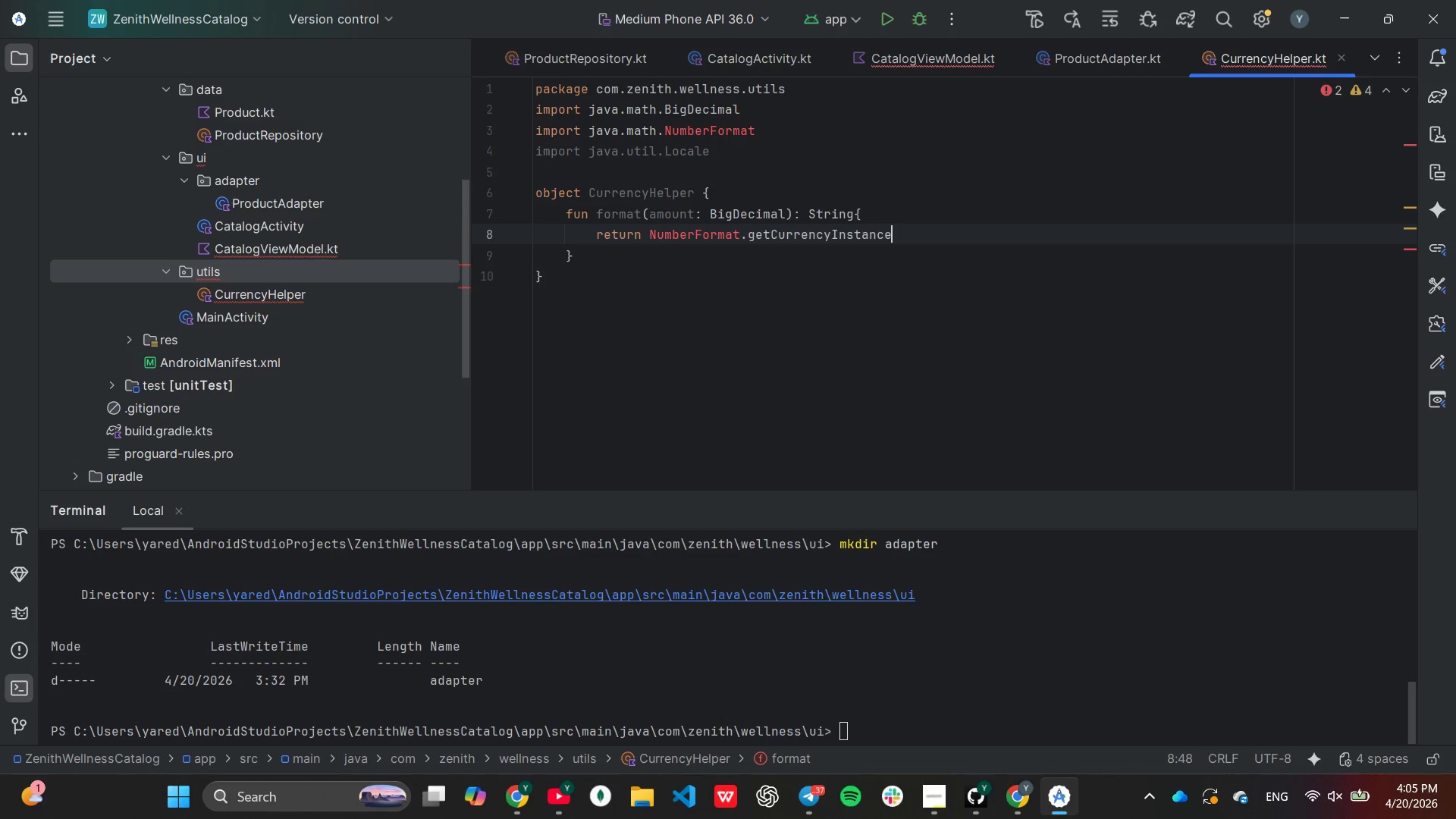 
type((Lo)
 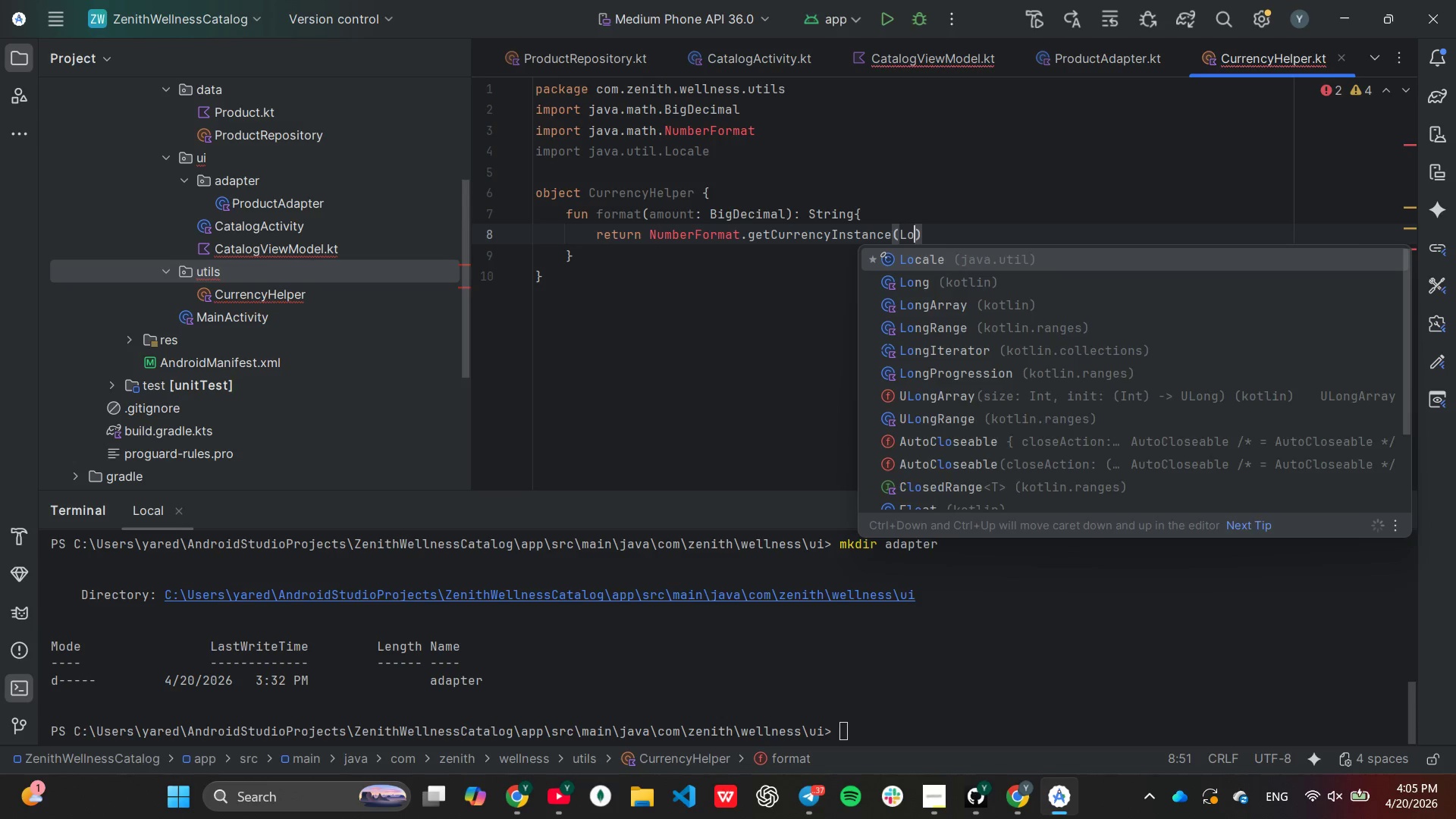 
key(Enter)
 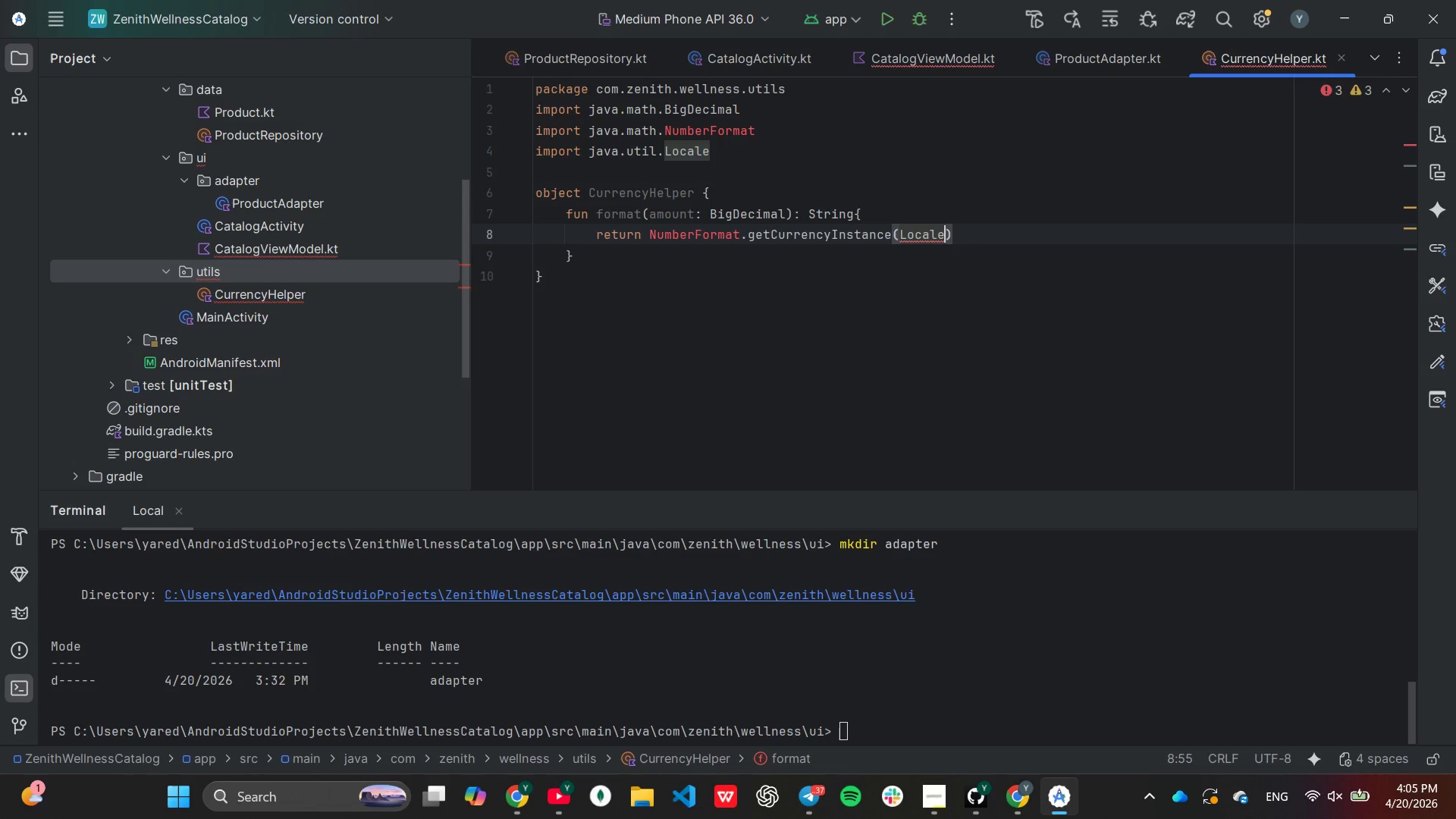 
key(Period)
 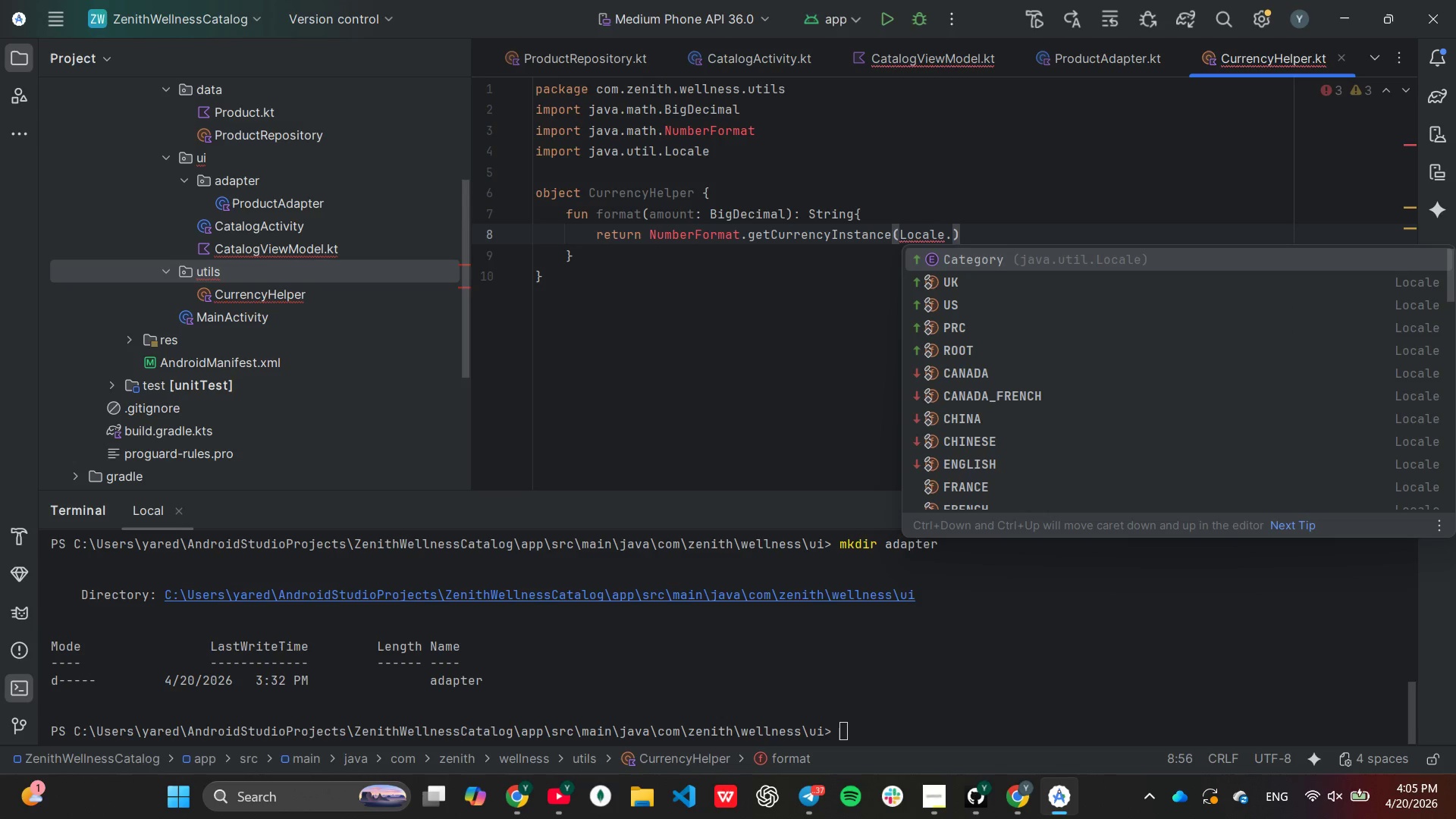 
key(ArrowDown)
 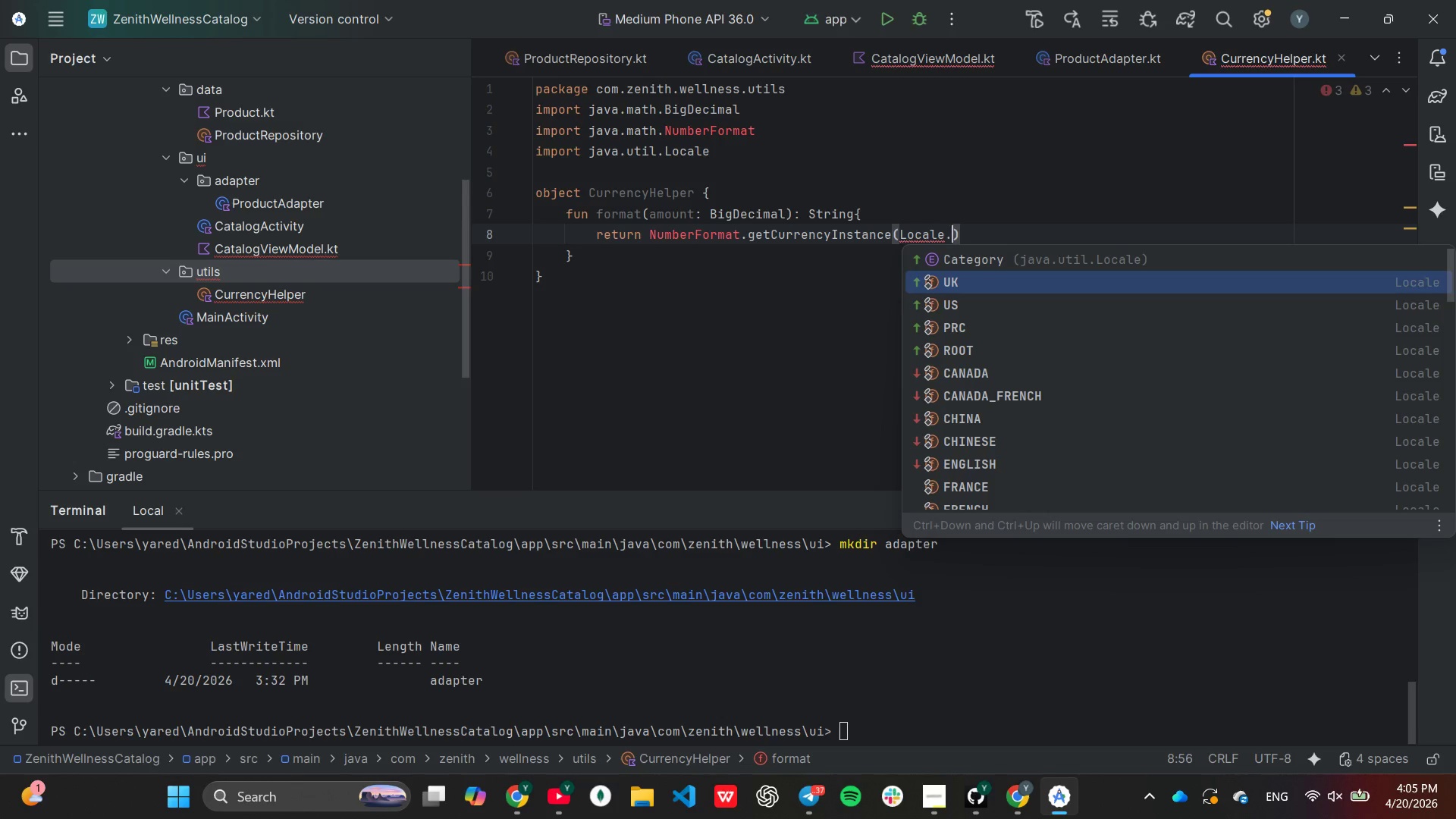 
key(ArrowDown)
 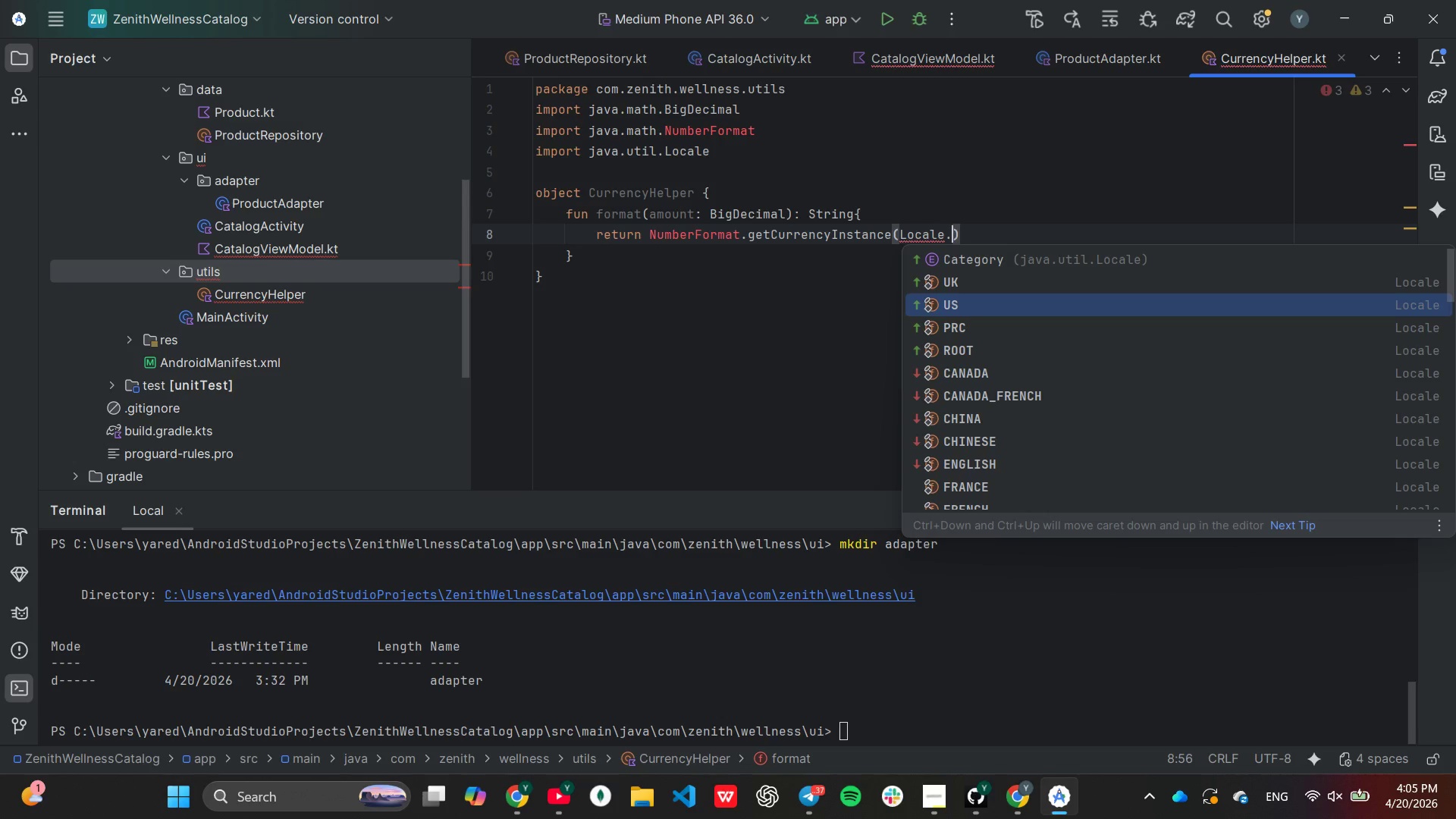 
key(Enter)
 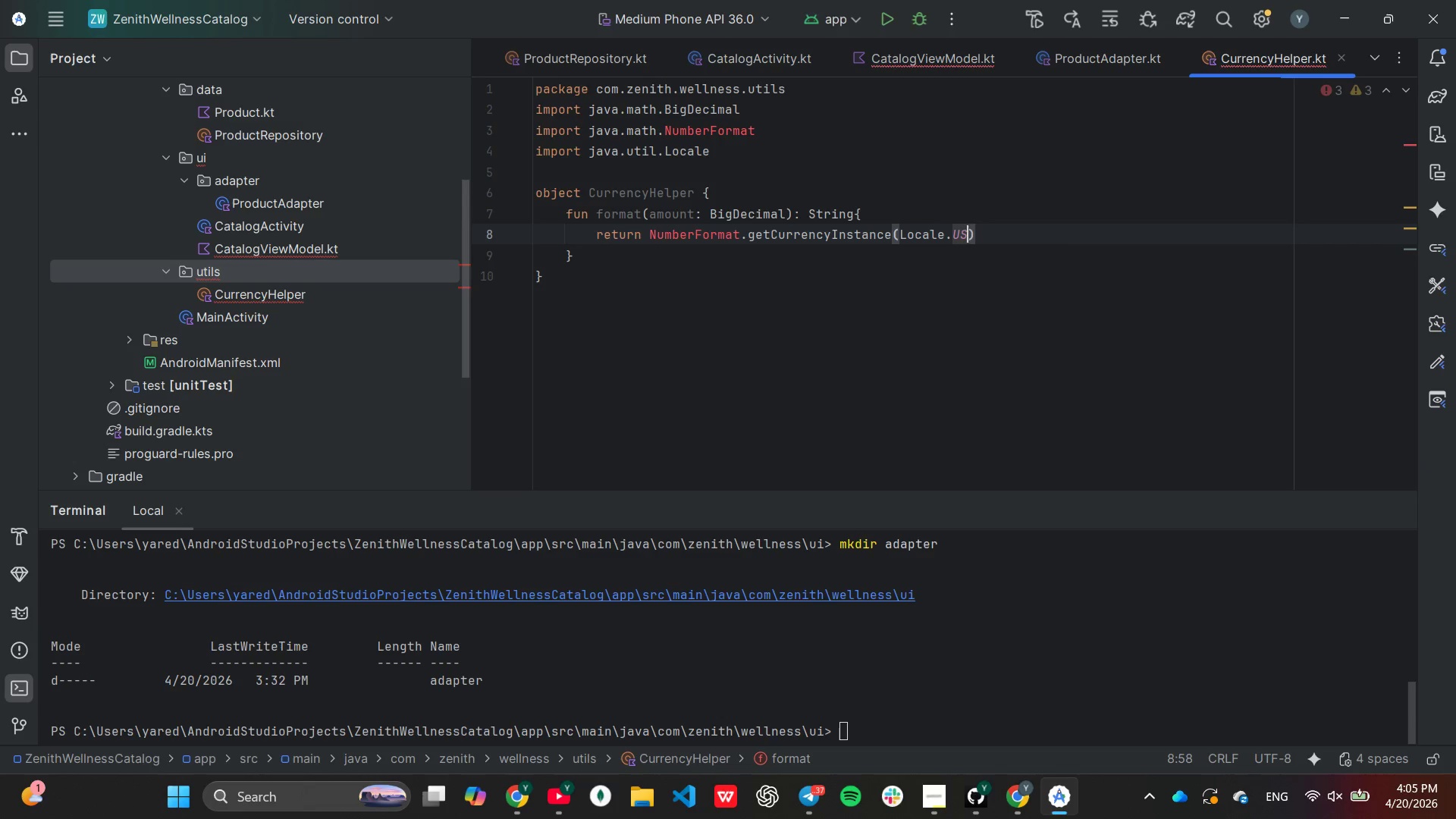 
key(ArrowRight)
 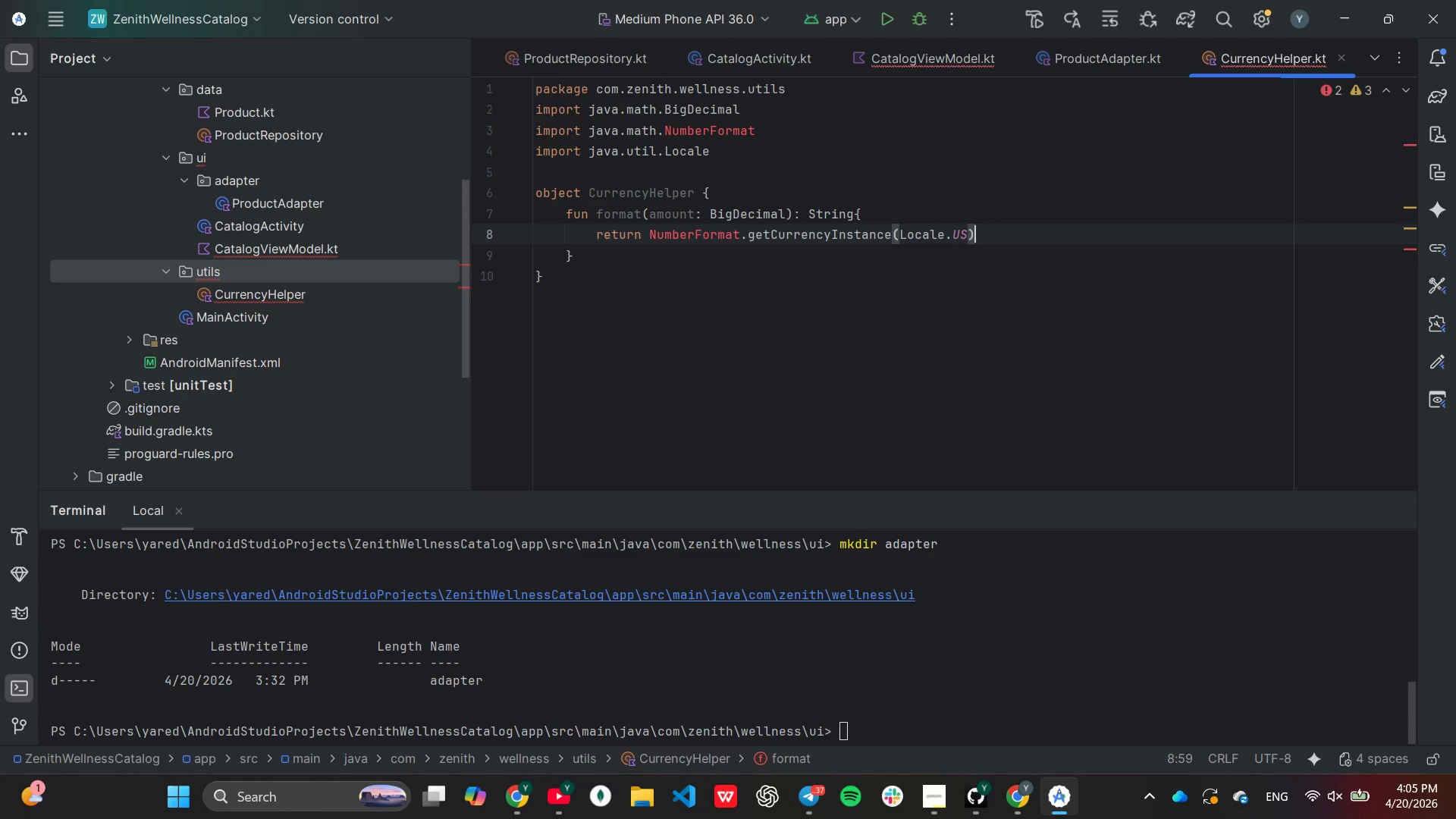 
type(.format(am)
 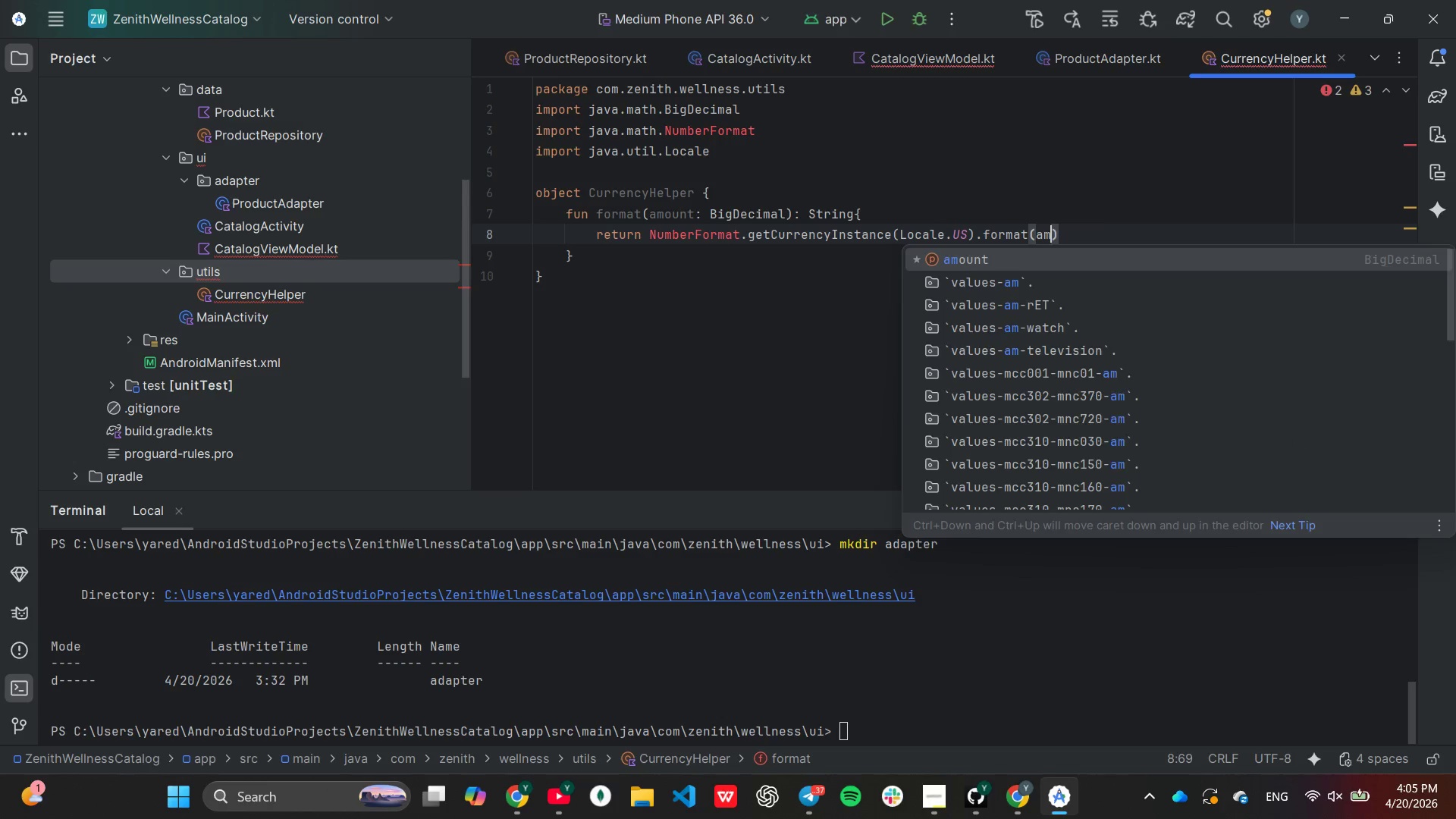 
key(Enter)
 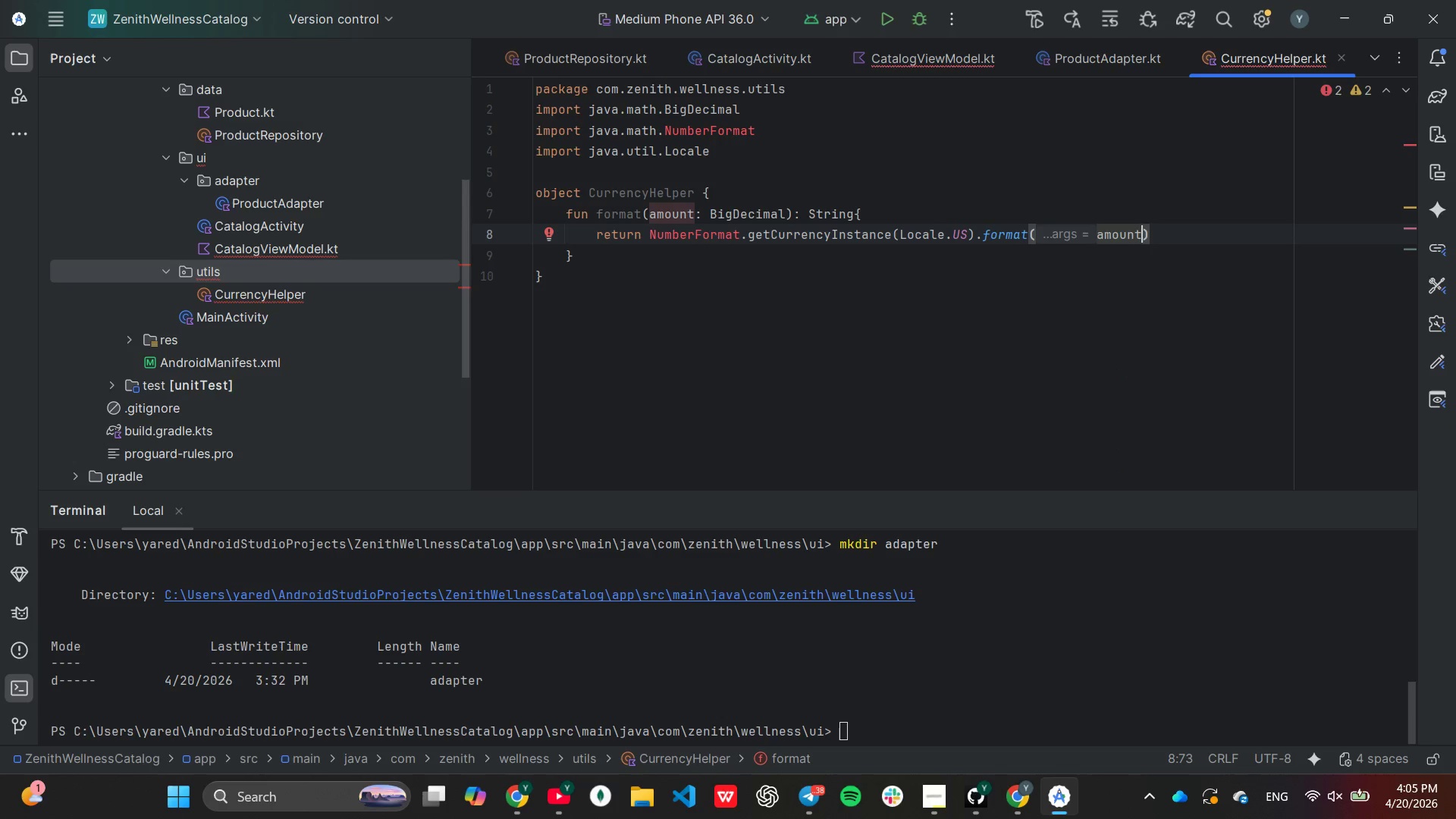 
key(ArrowDown)
 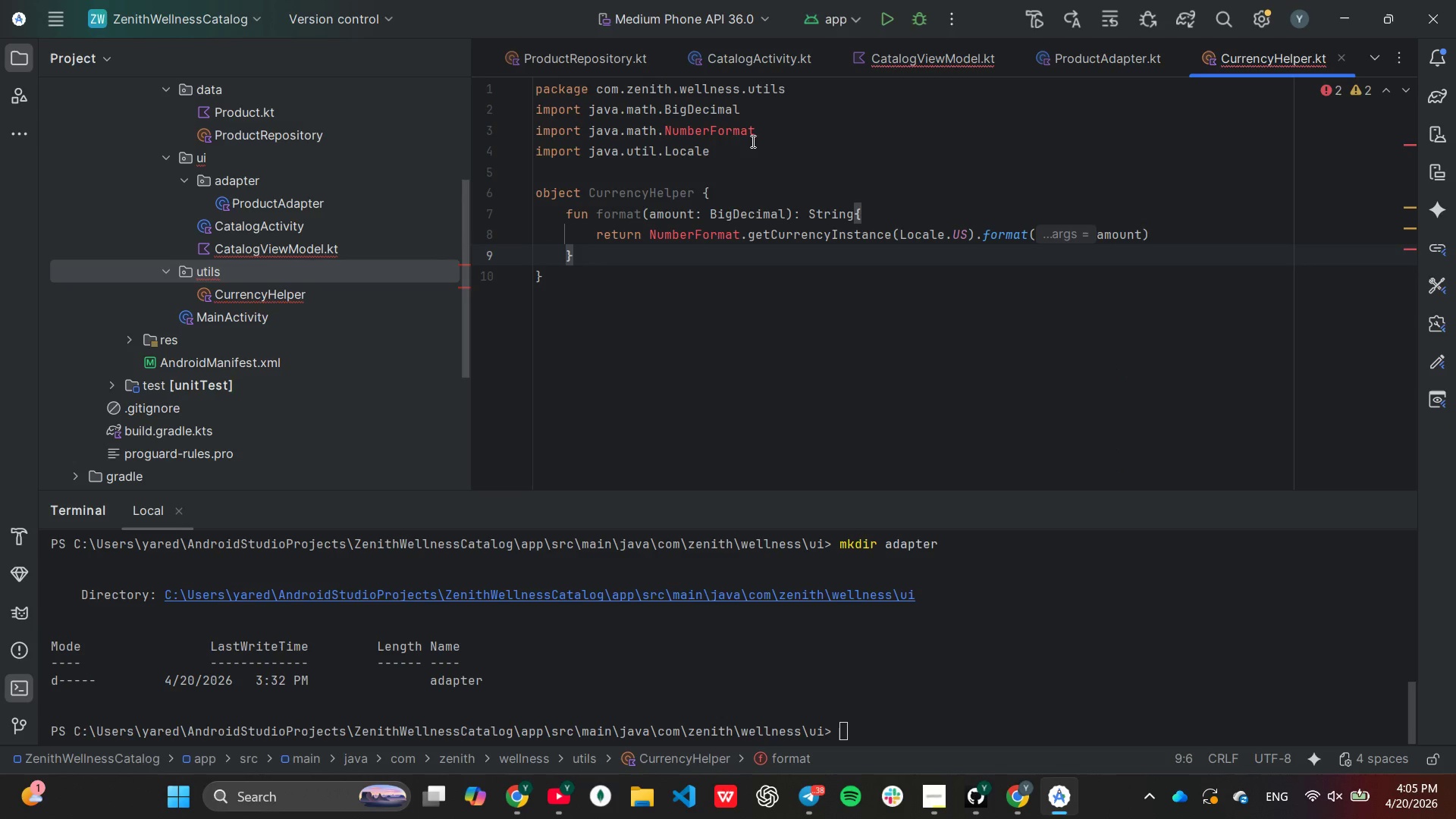 
key(ArrowDown)
 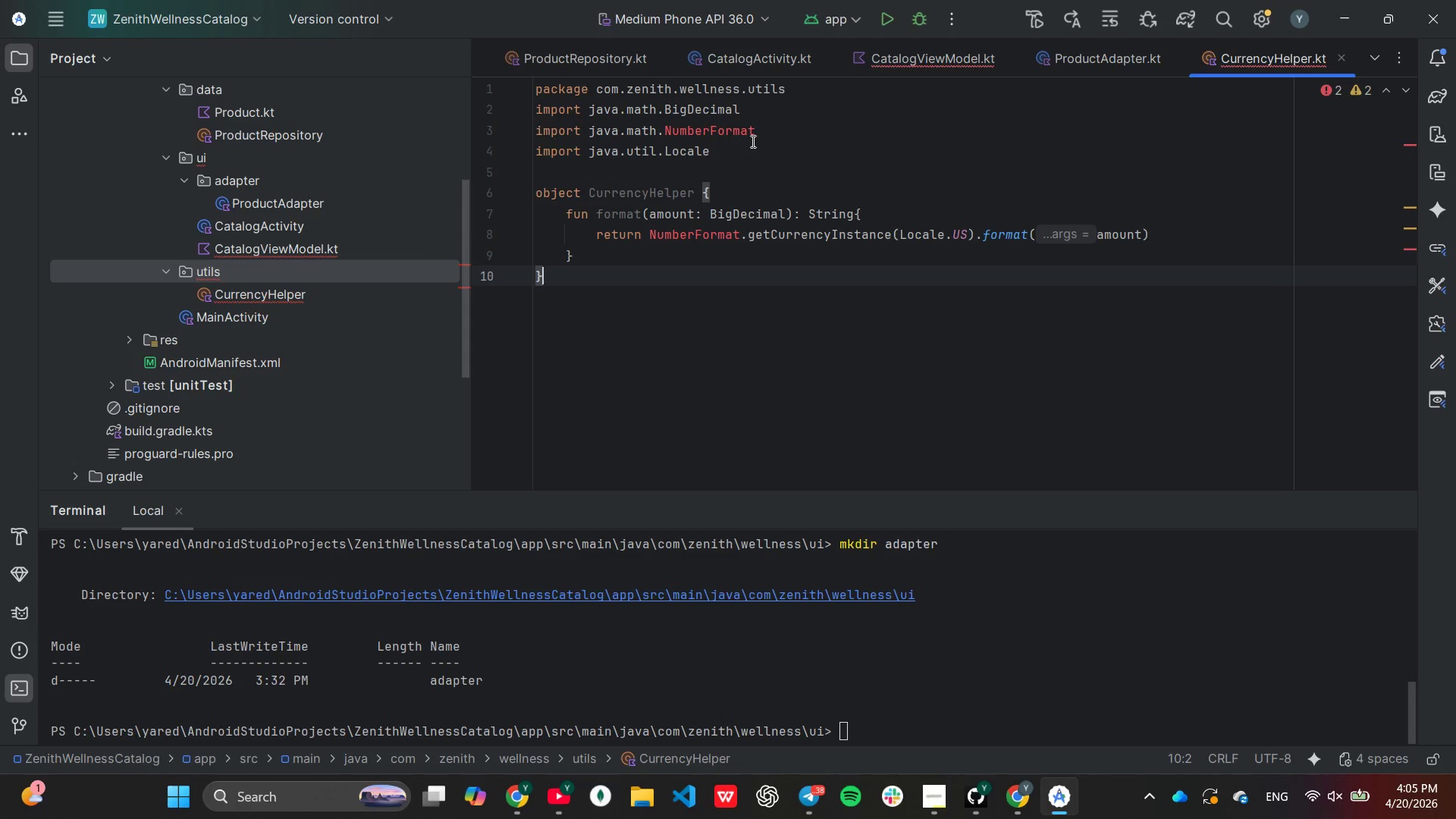 
key(ArrowDown)
 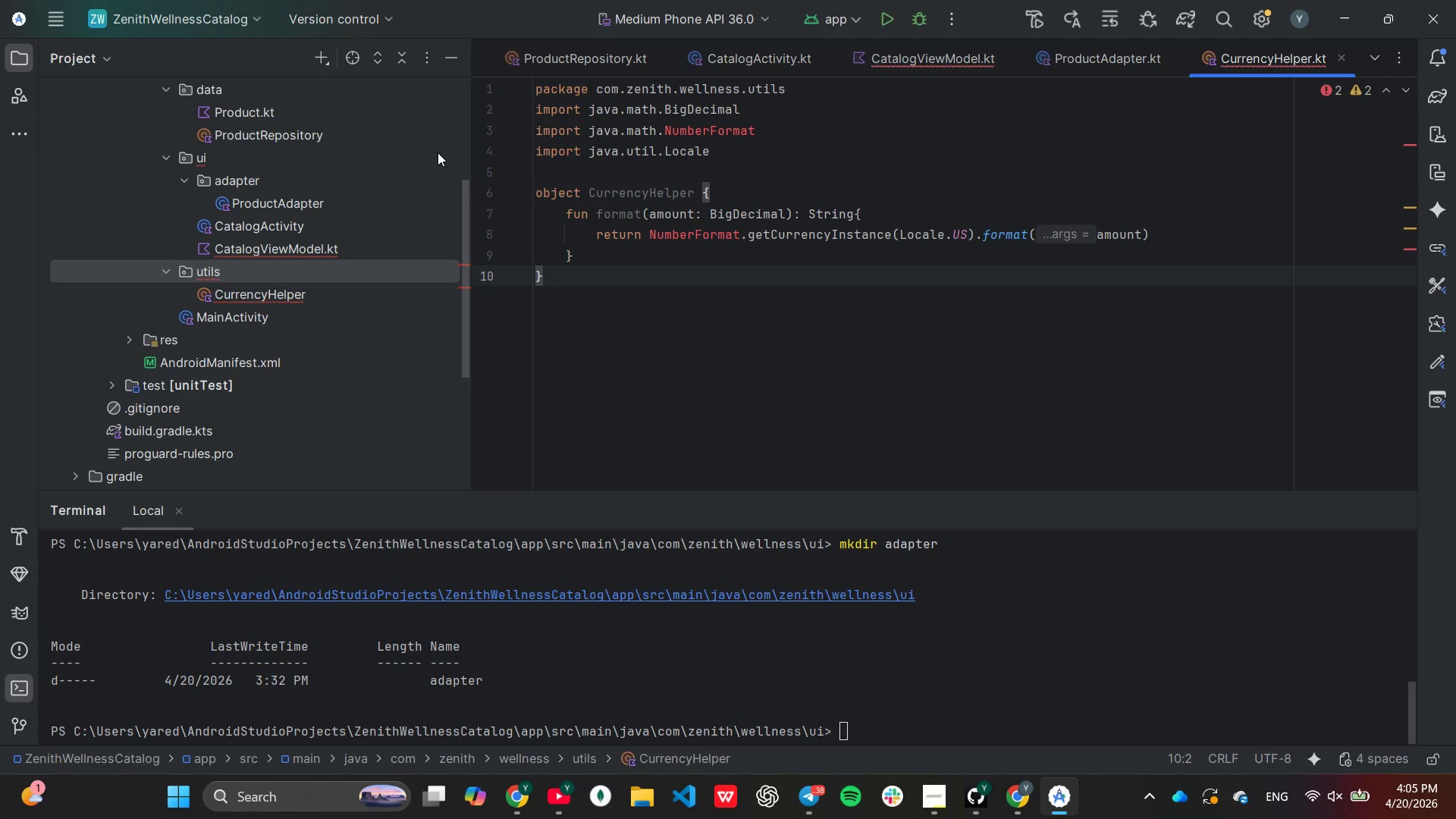 
wait(5.64)
 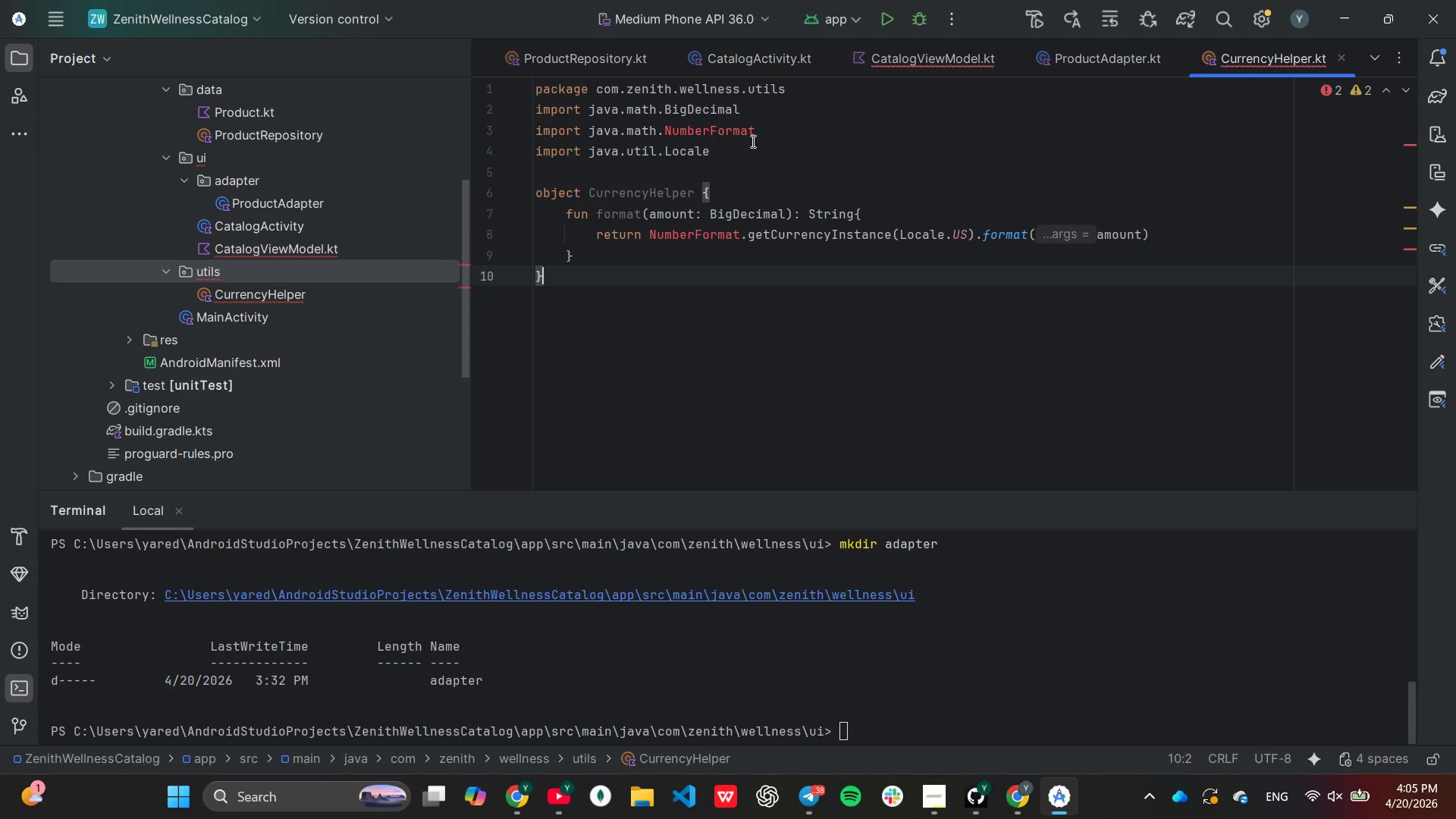 
scroll: coordinate [287, 220], scroll_direction: up, amount: 1.0
 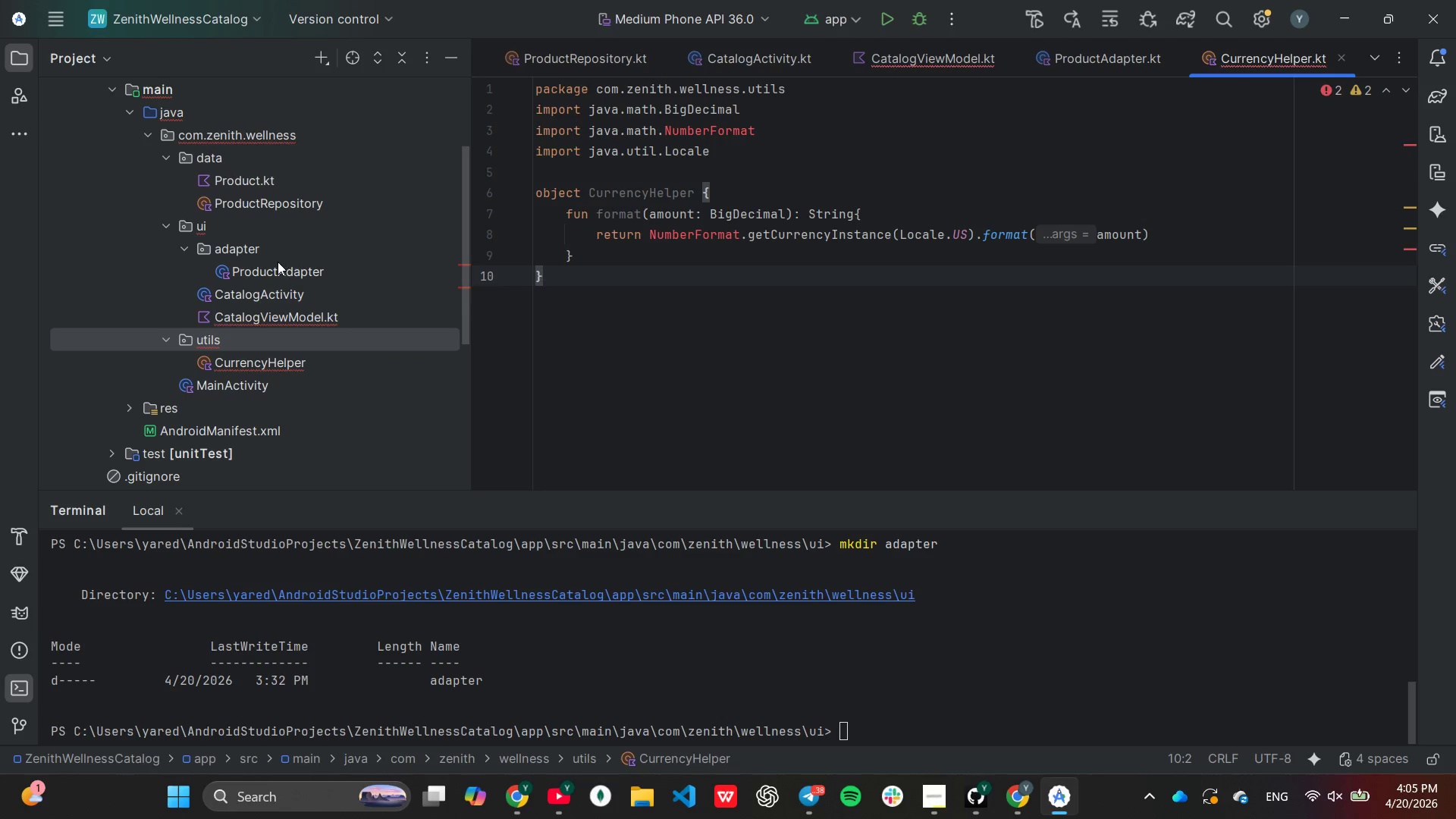 
double_click([278, 265])
 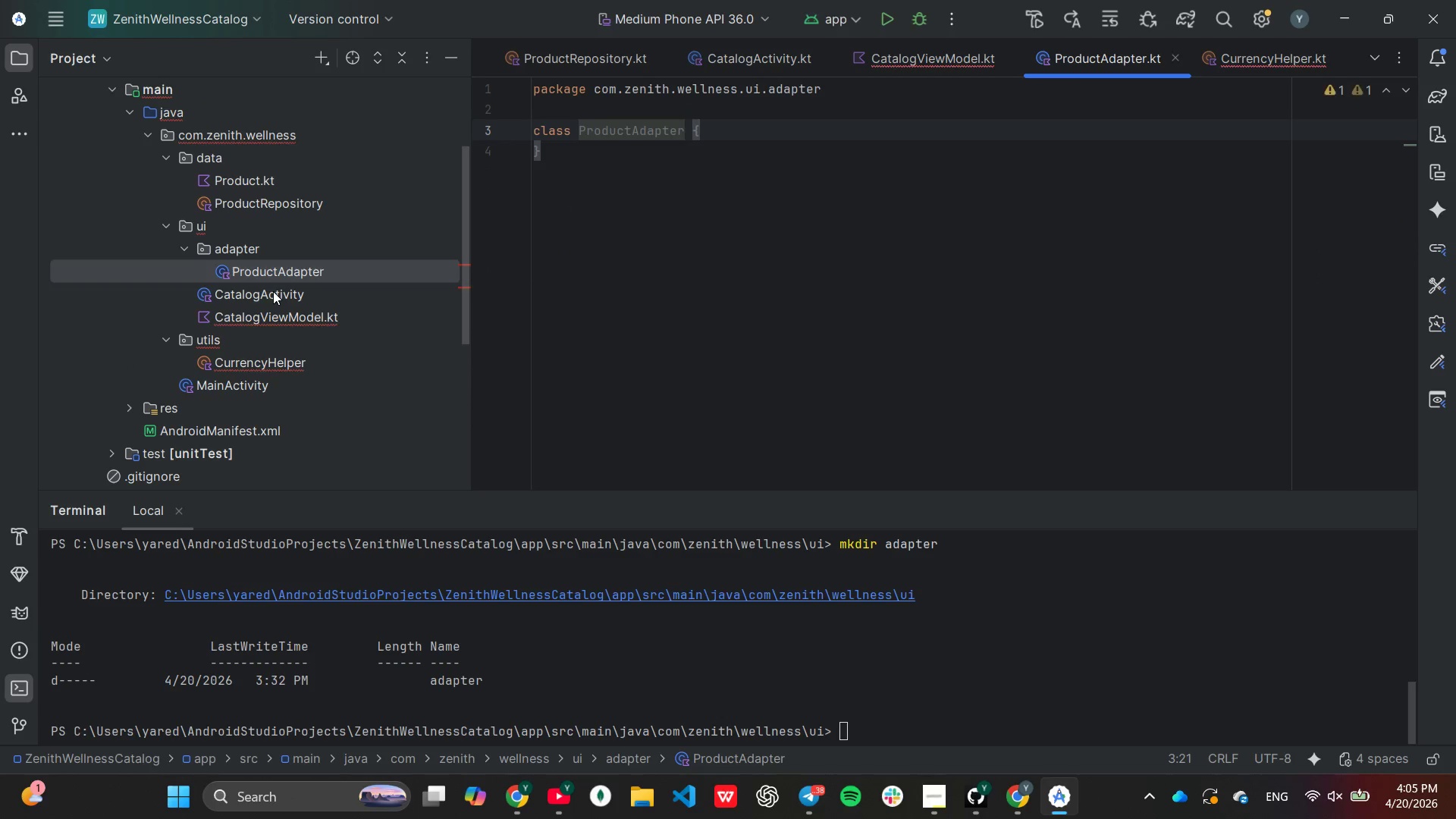 
double_click([273, 291])
 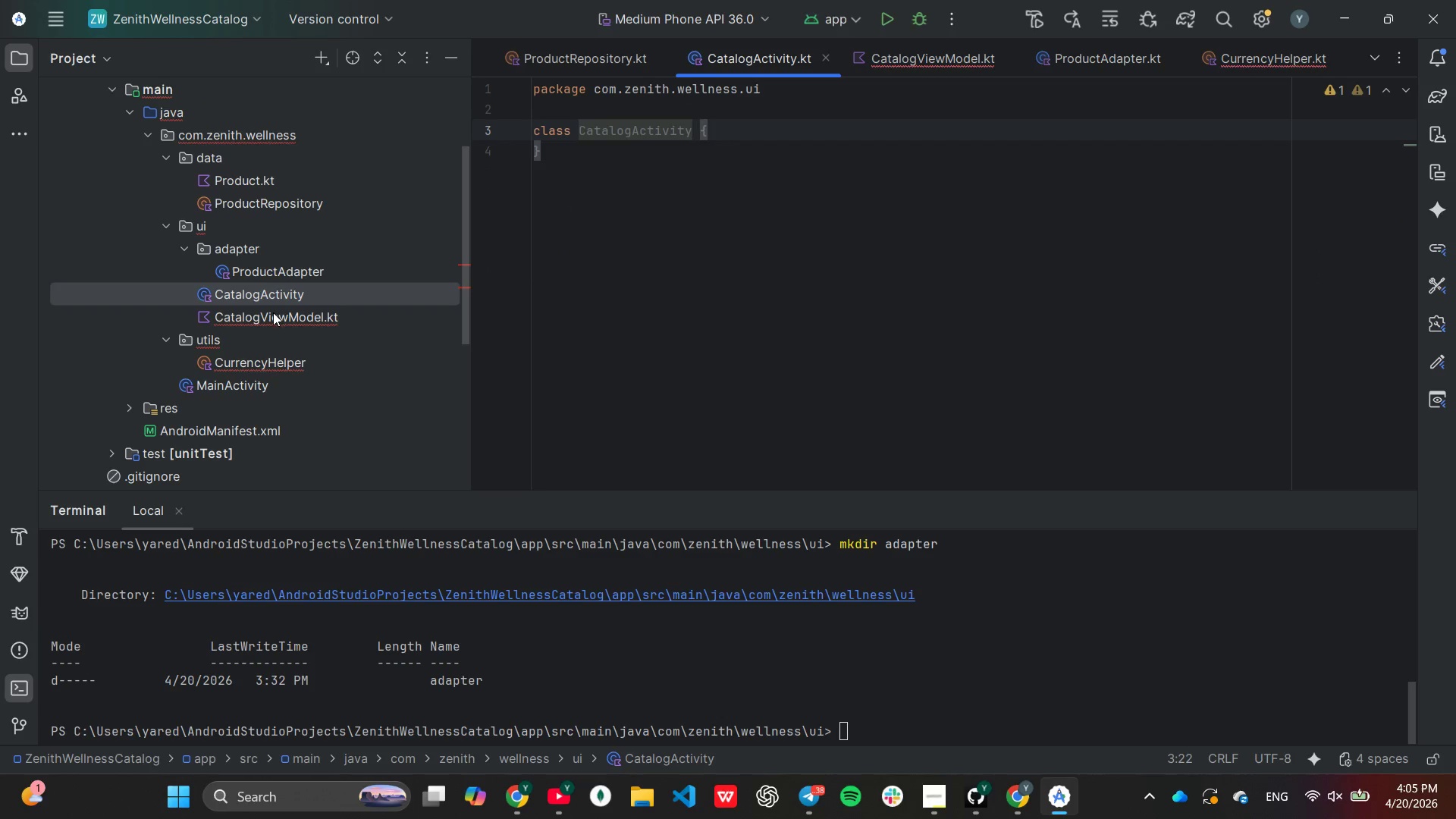 
double_click([273, 312])
 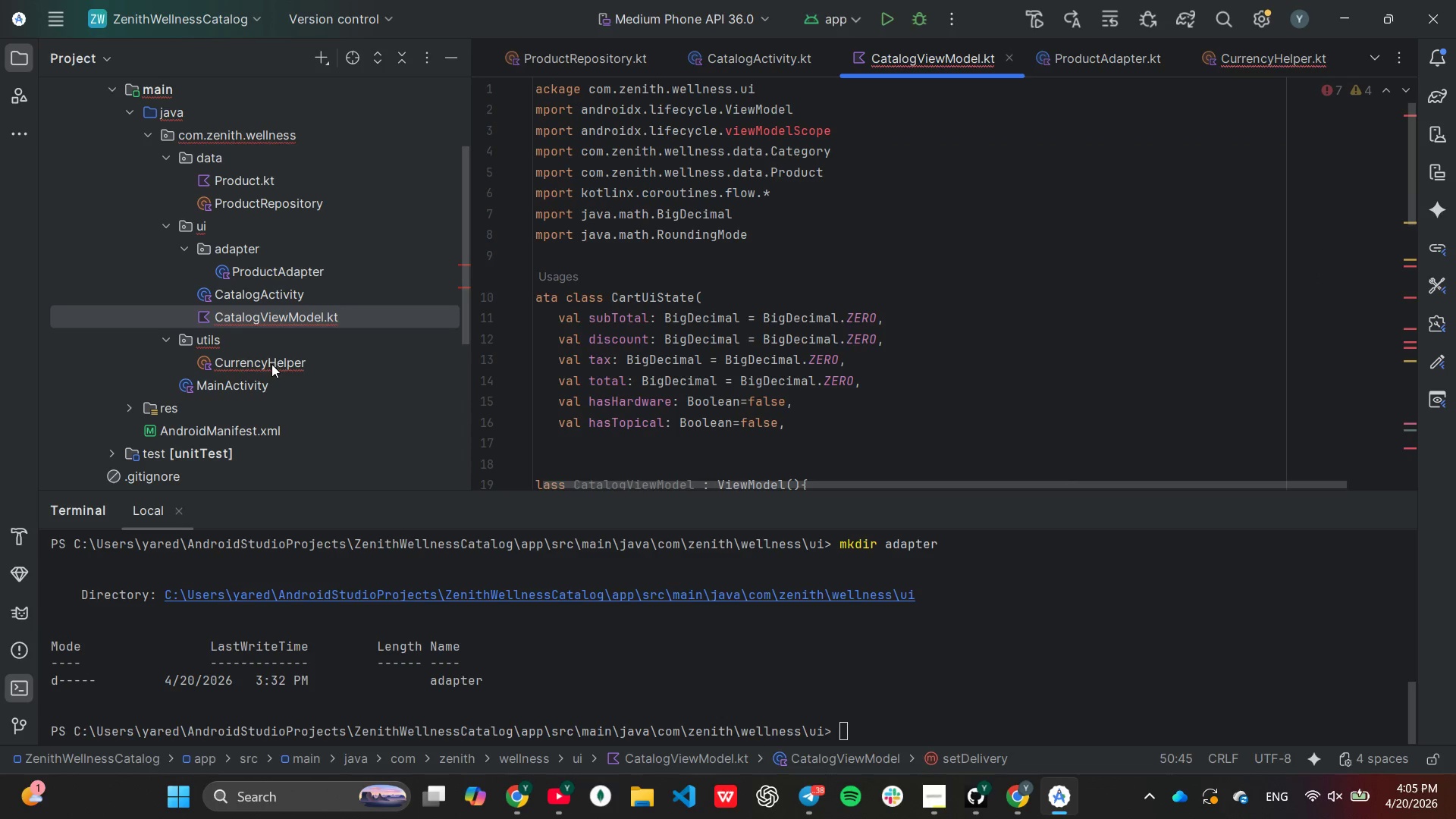 
double_click([273, 363])
 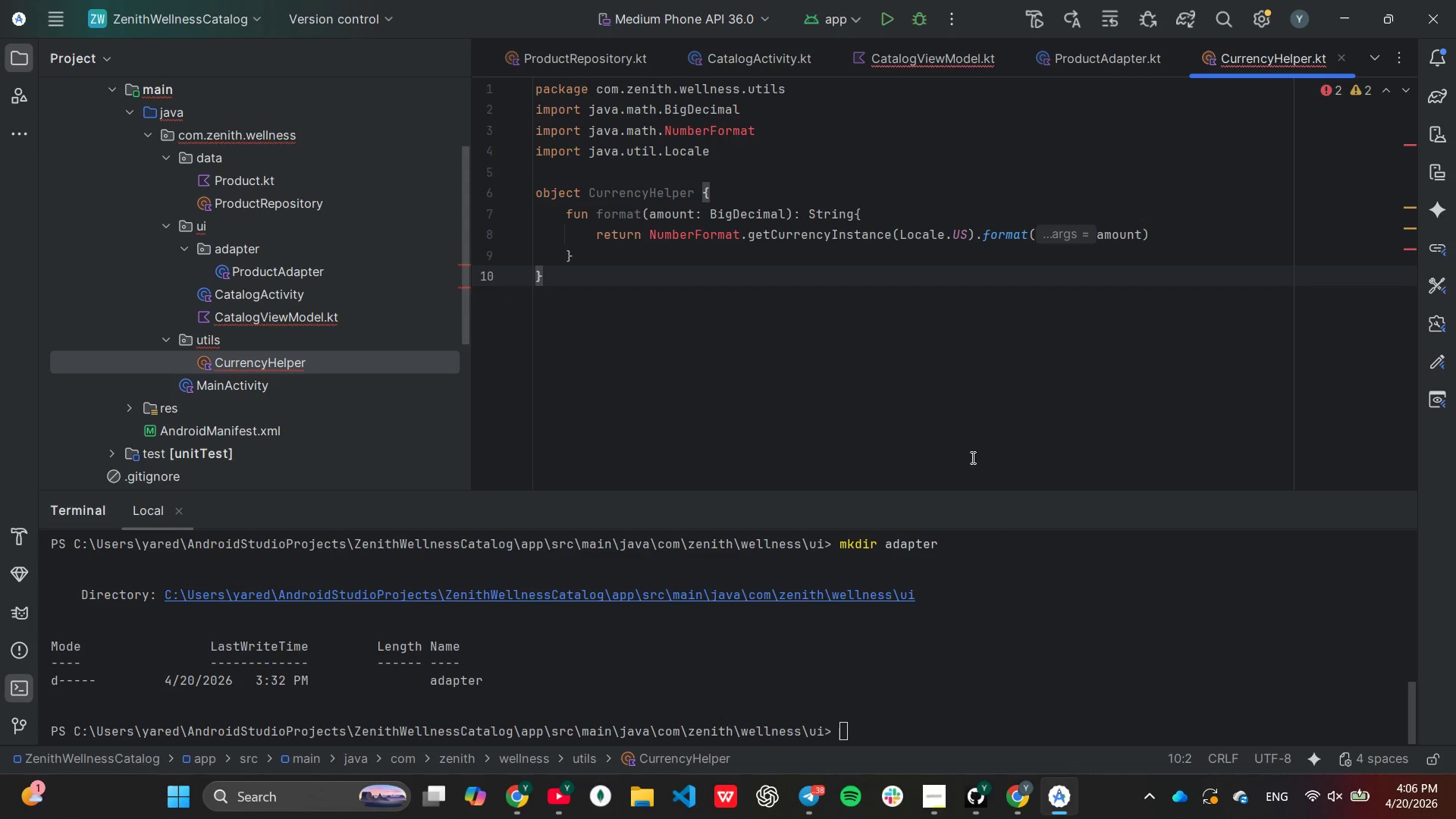 
wait(15.86)
 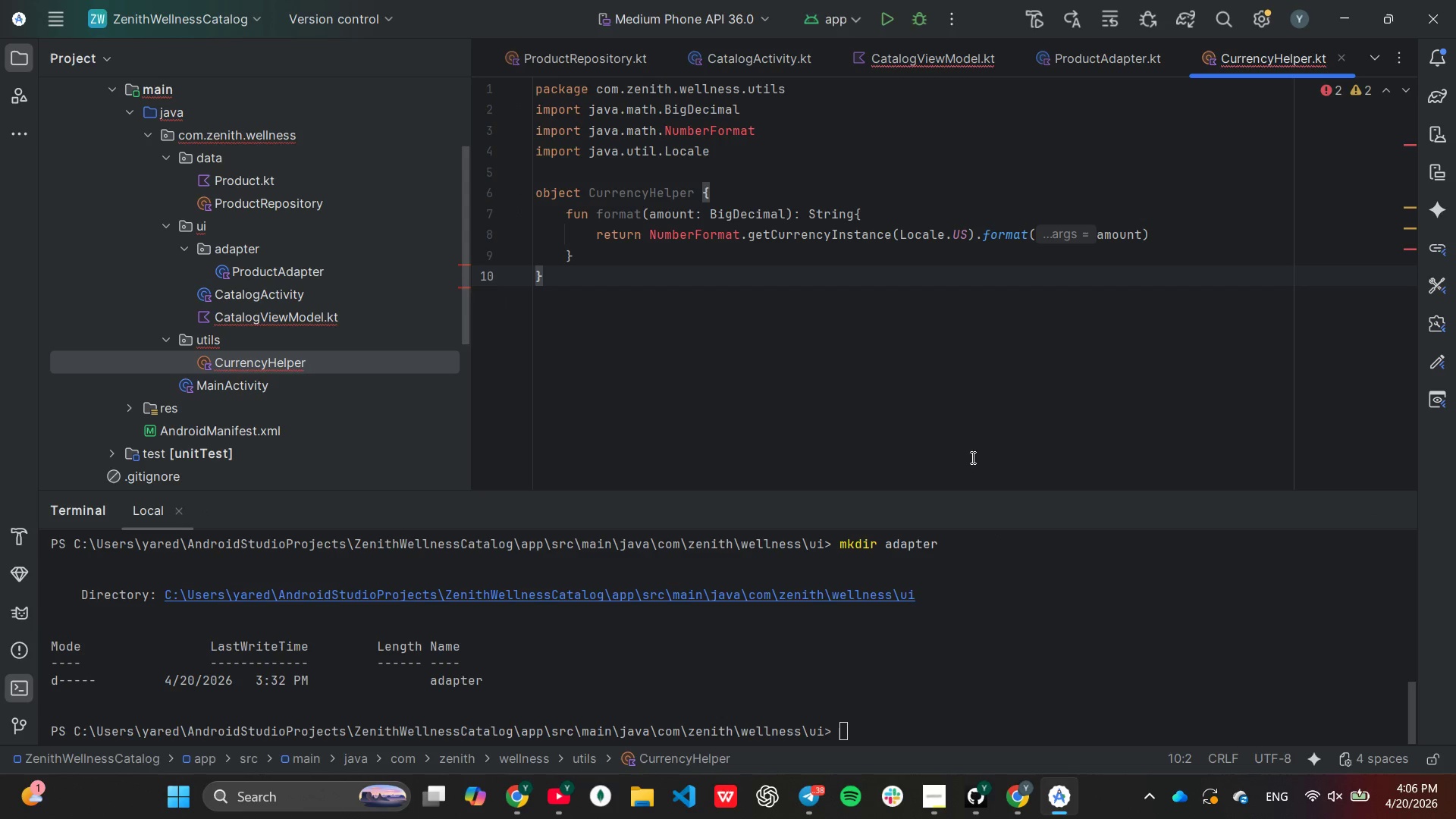 
scroll: coordinate [248, 222], scroll_direction: down, amount: 2.0
 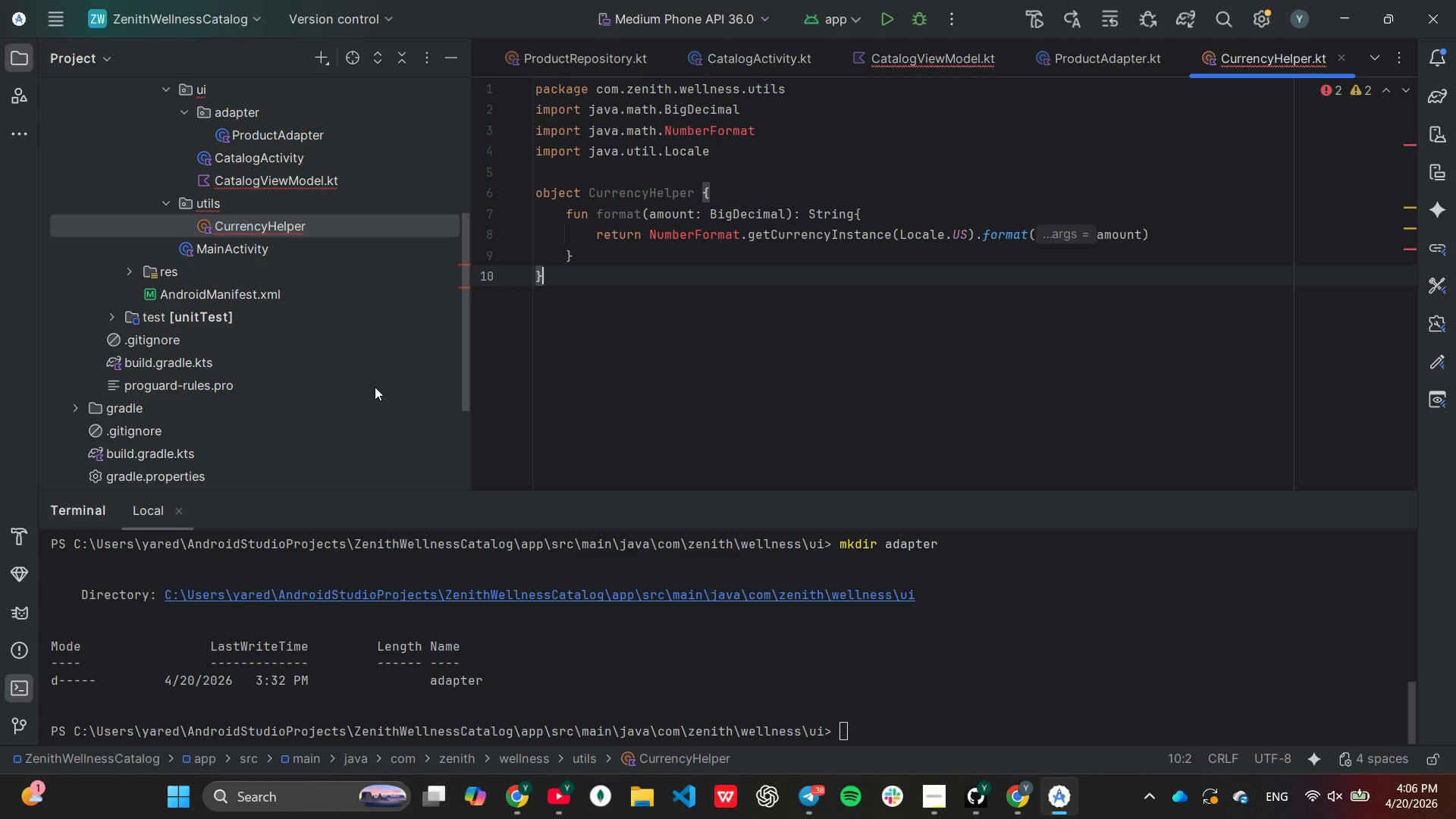 
wait(11.13)
 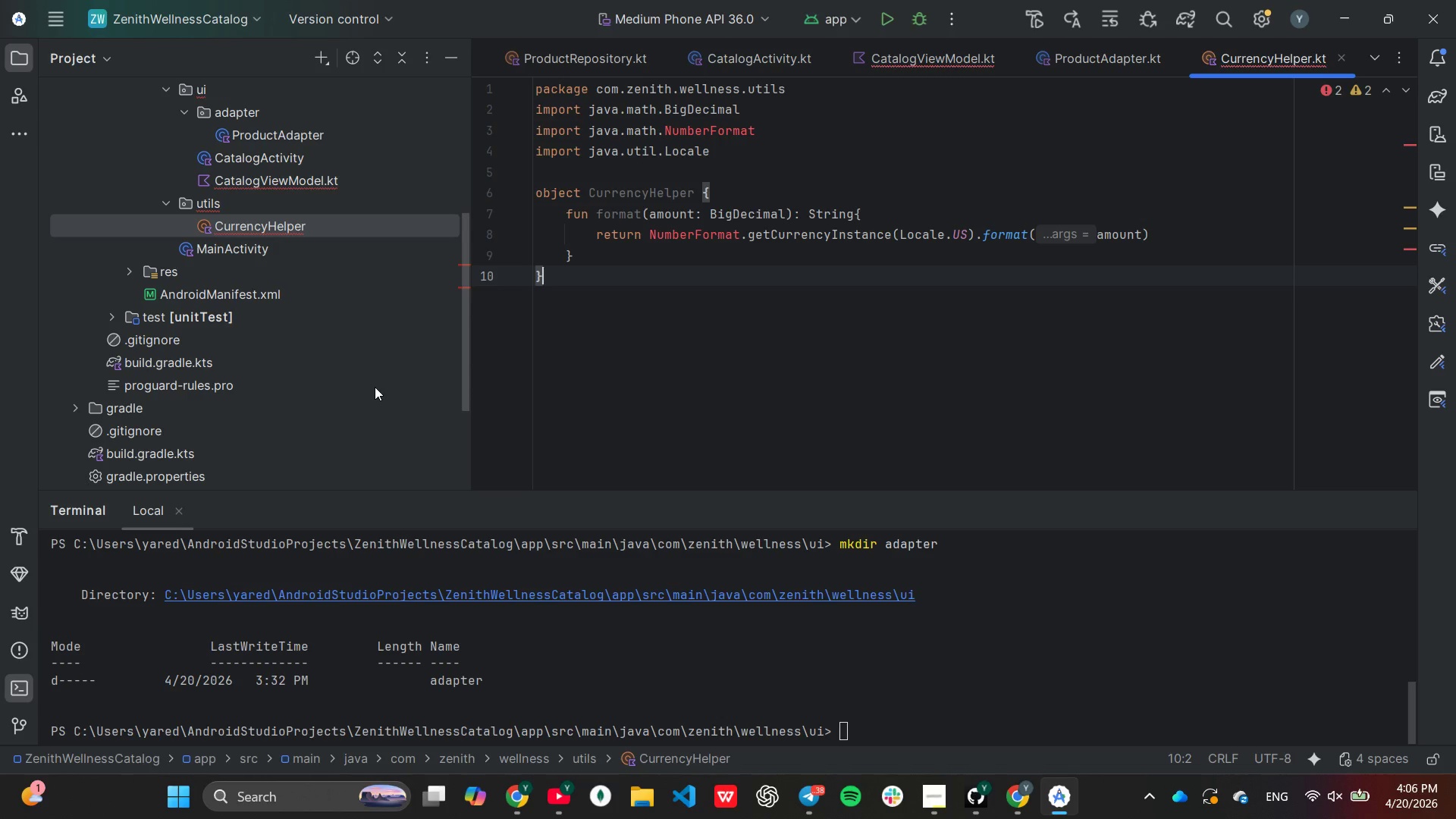 
scroll: coordinate [249, 444], scroll_direction: down, amount: 4.0
 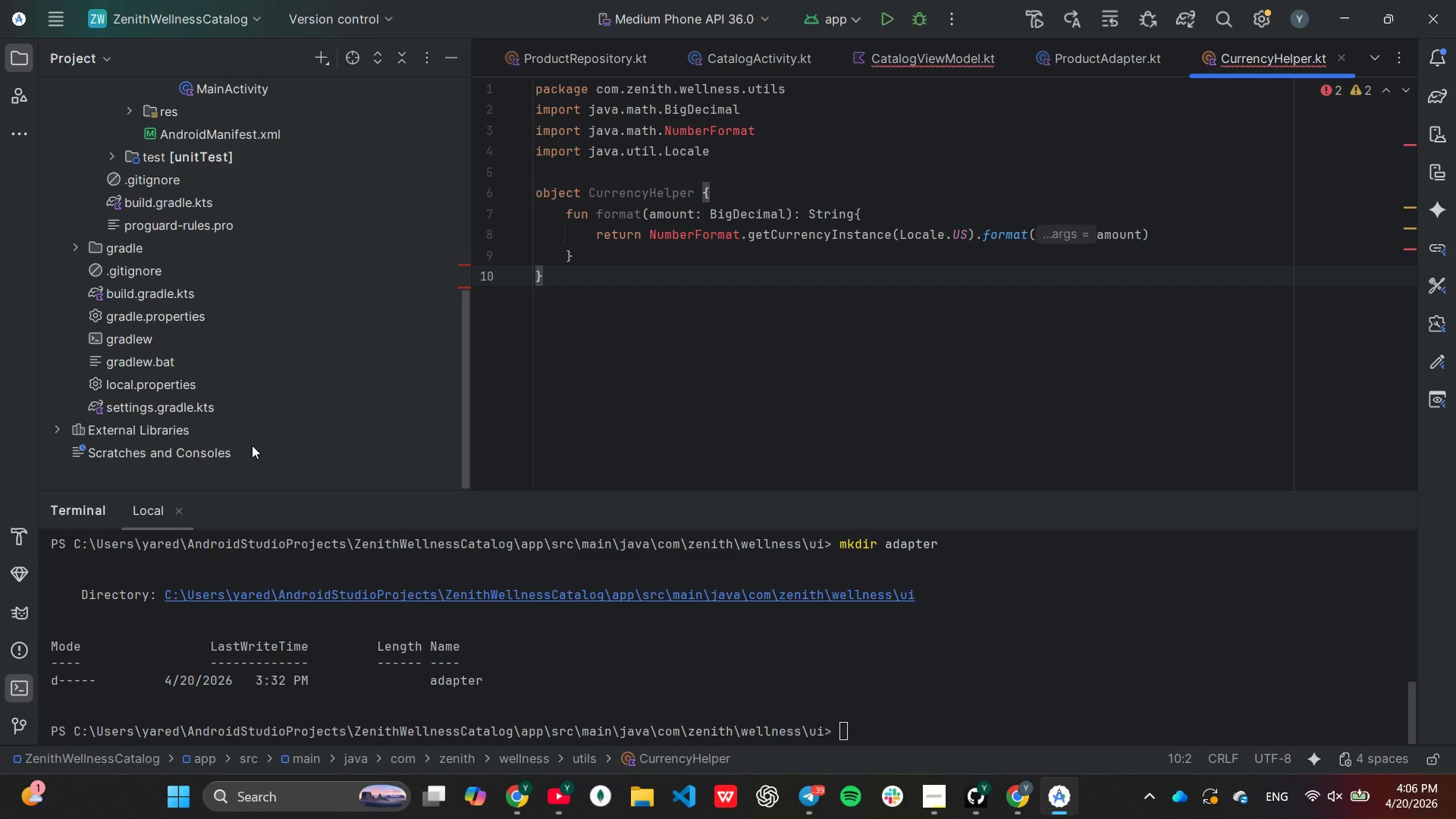 
scroll: coordinate [253, 444], scroll_direction: up, amount: 10.0
 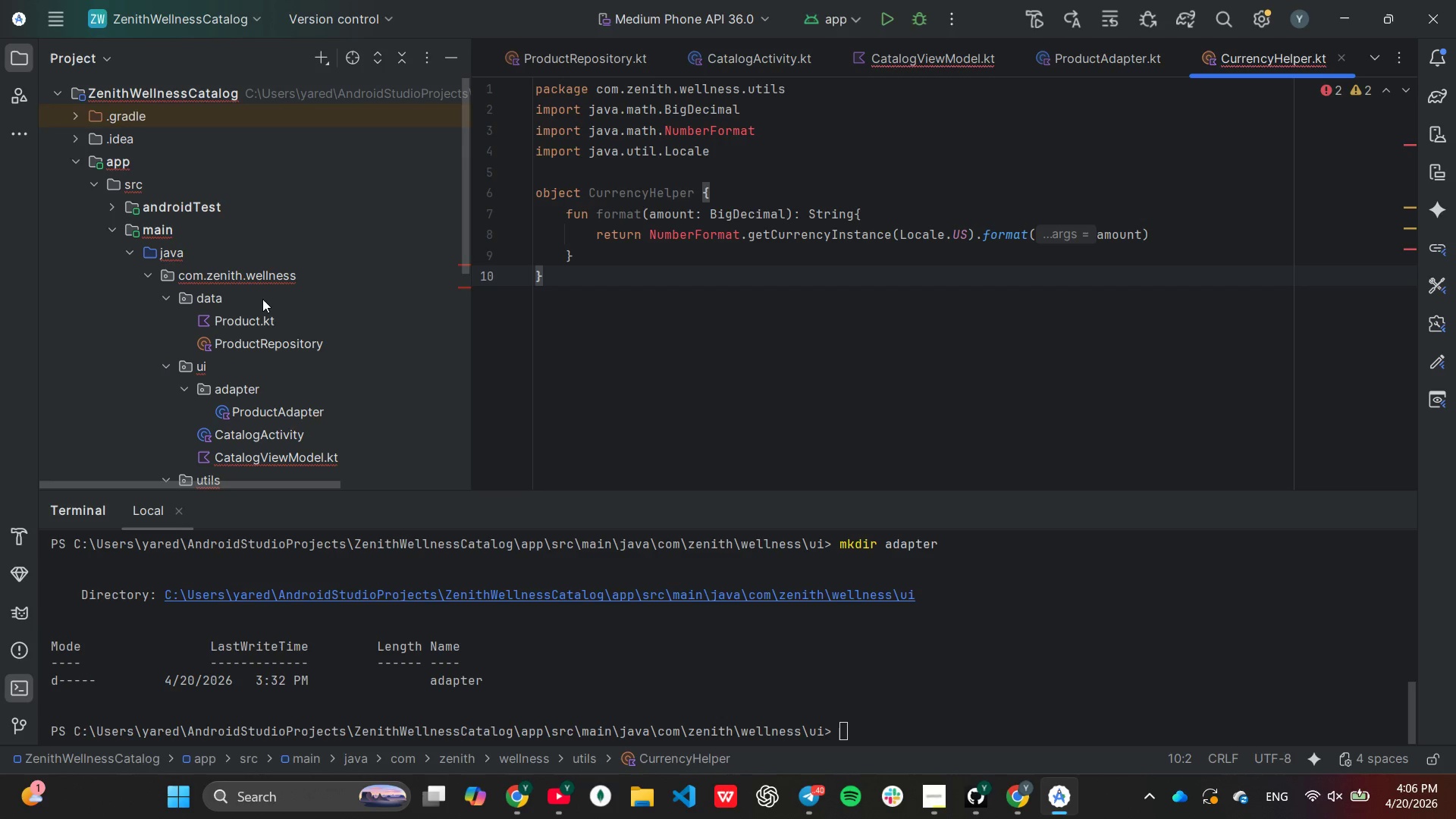 
scroll: coordinate [262, 299], scroll_direction: down, amount: 1.0
 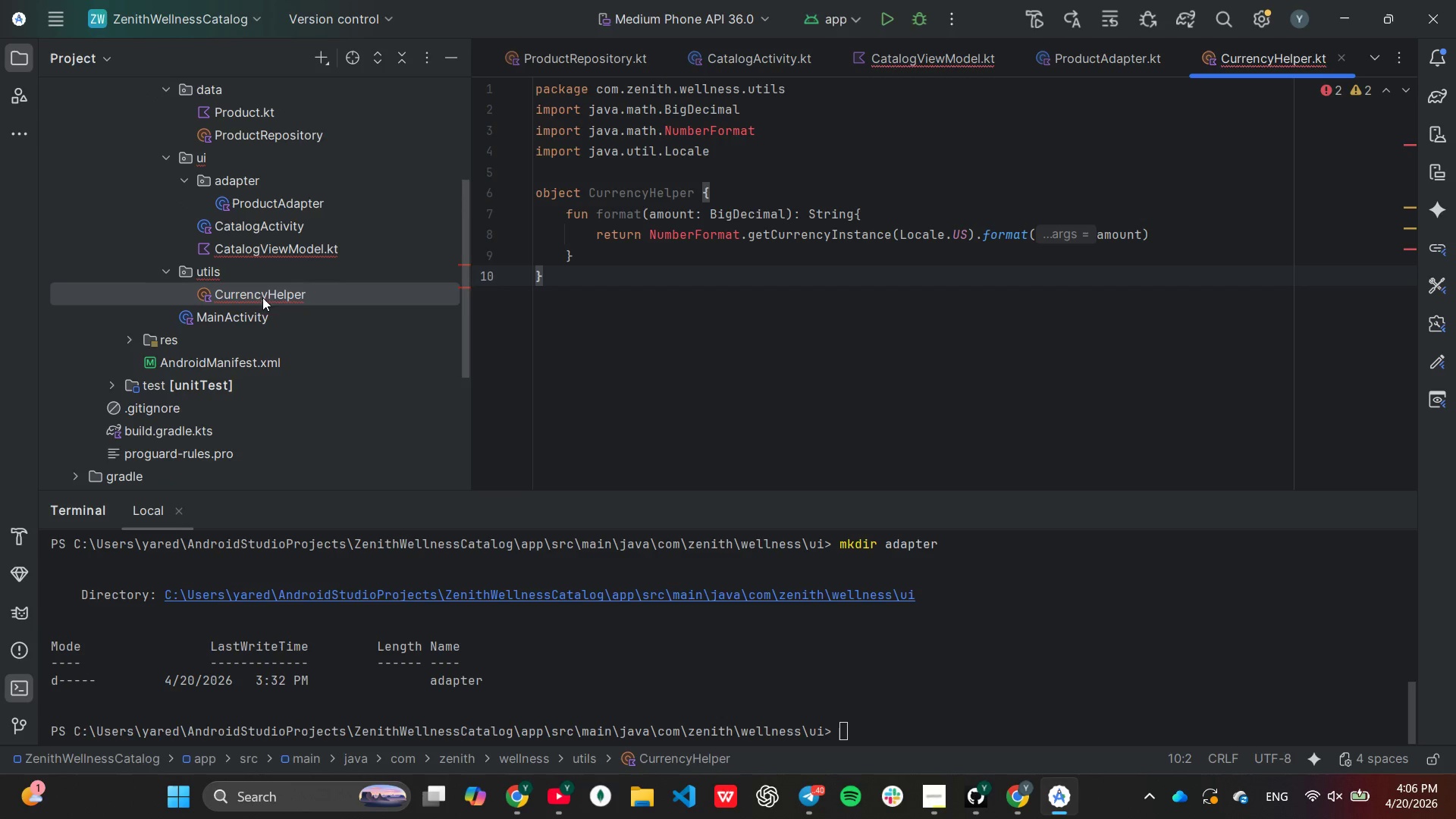 
scroll: coordinate [267, 266], scroll_direction: up, amount: 1.0
 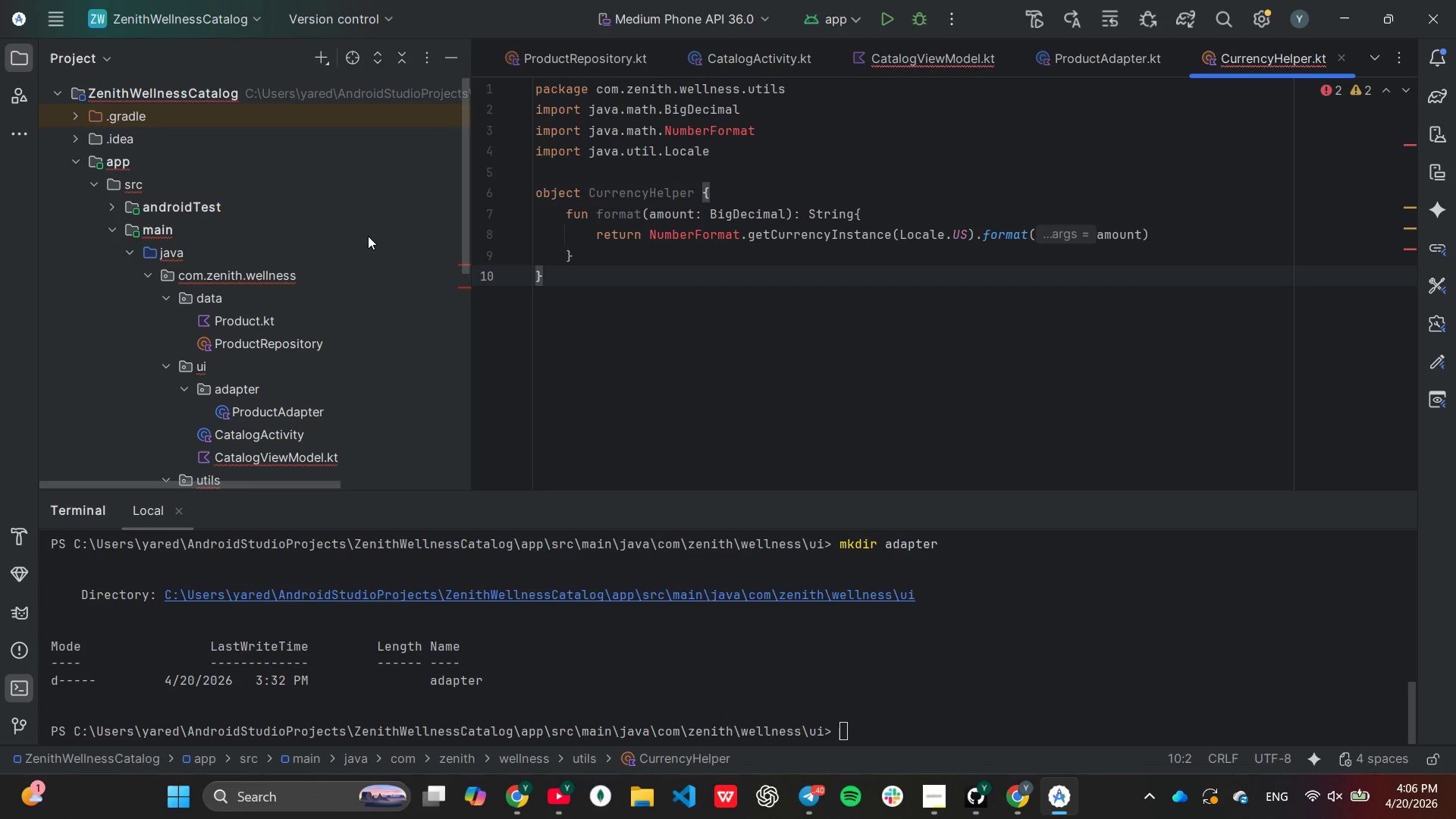 
wait(19.31)
 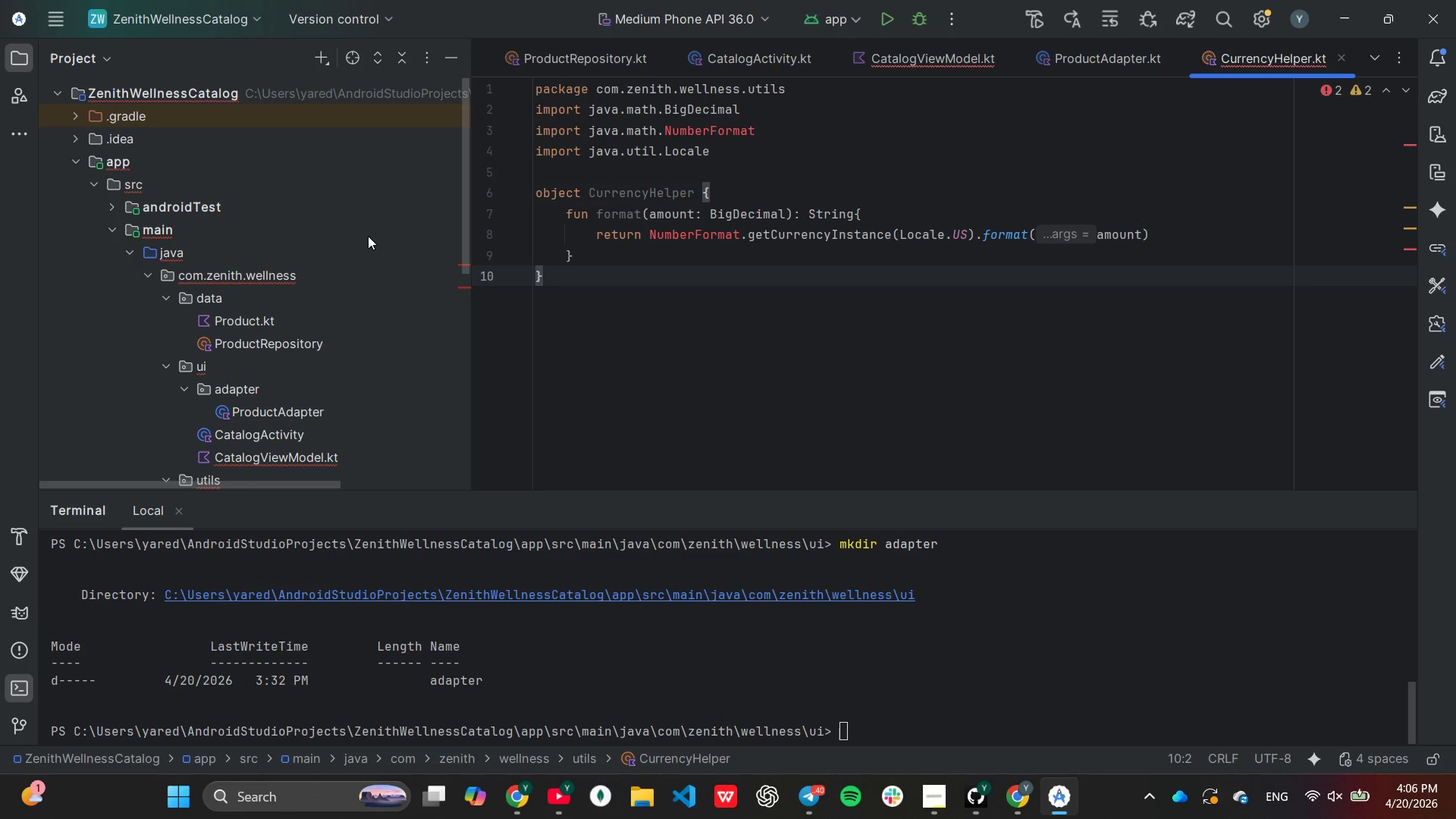 
scroll: coordinate [297, 375], scroll_direction: down, amount: 2.0
 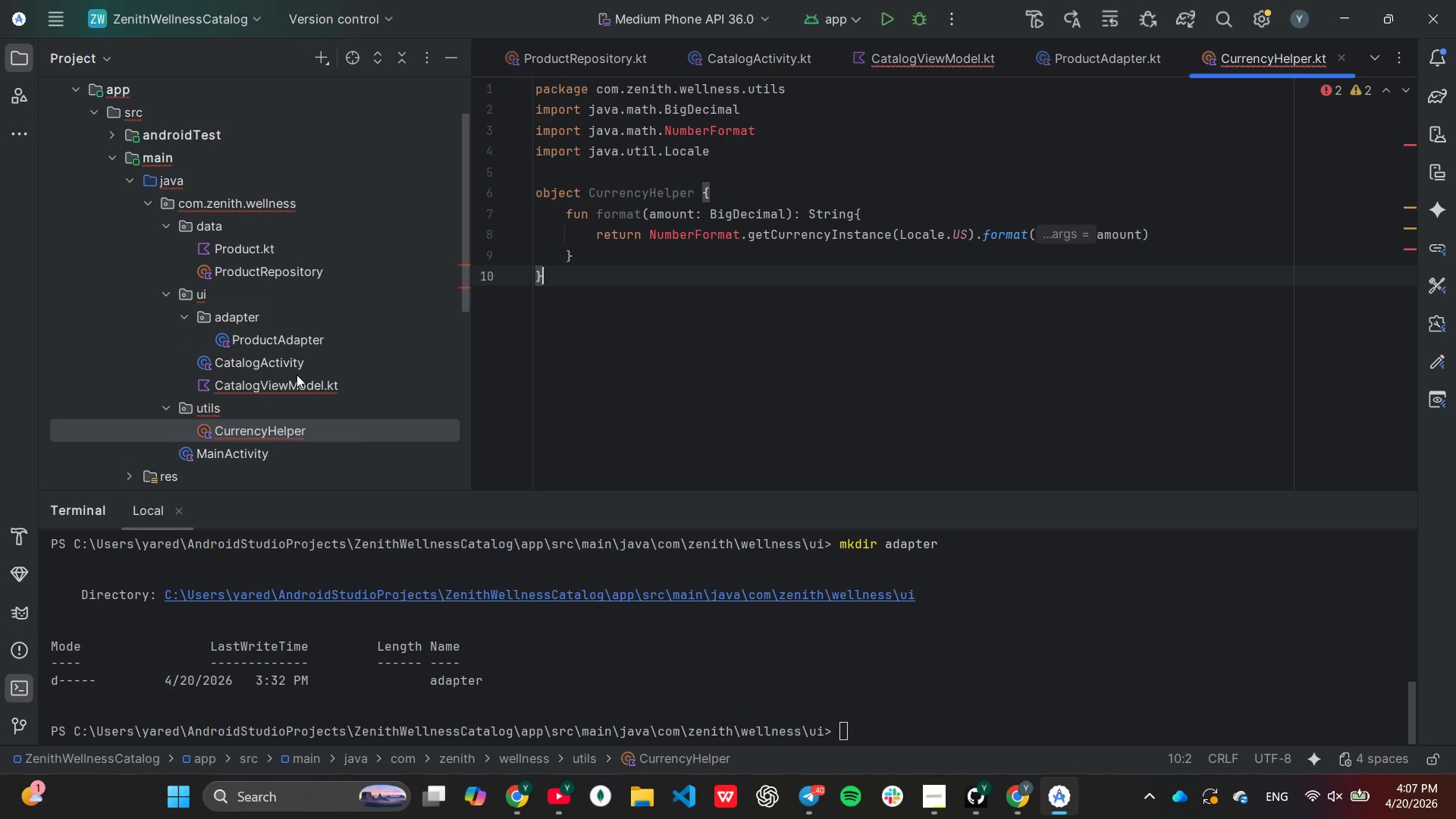 
wait(7.88)
 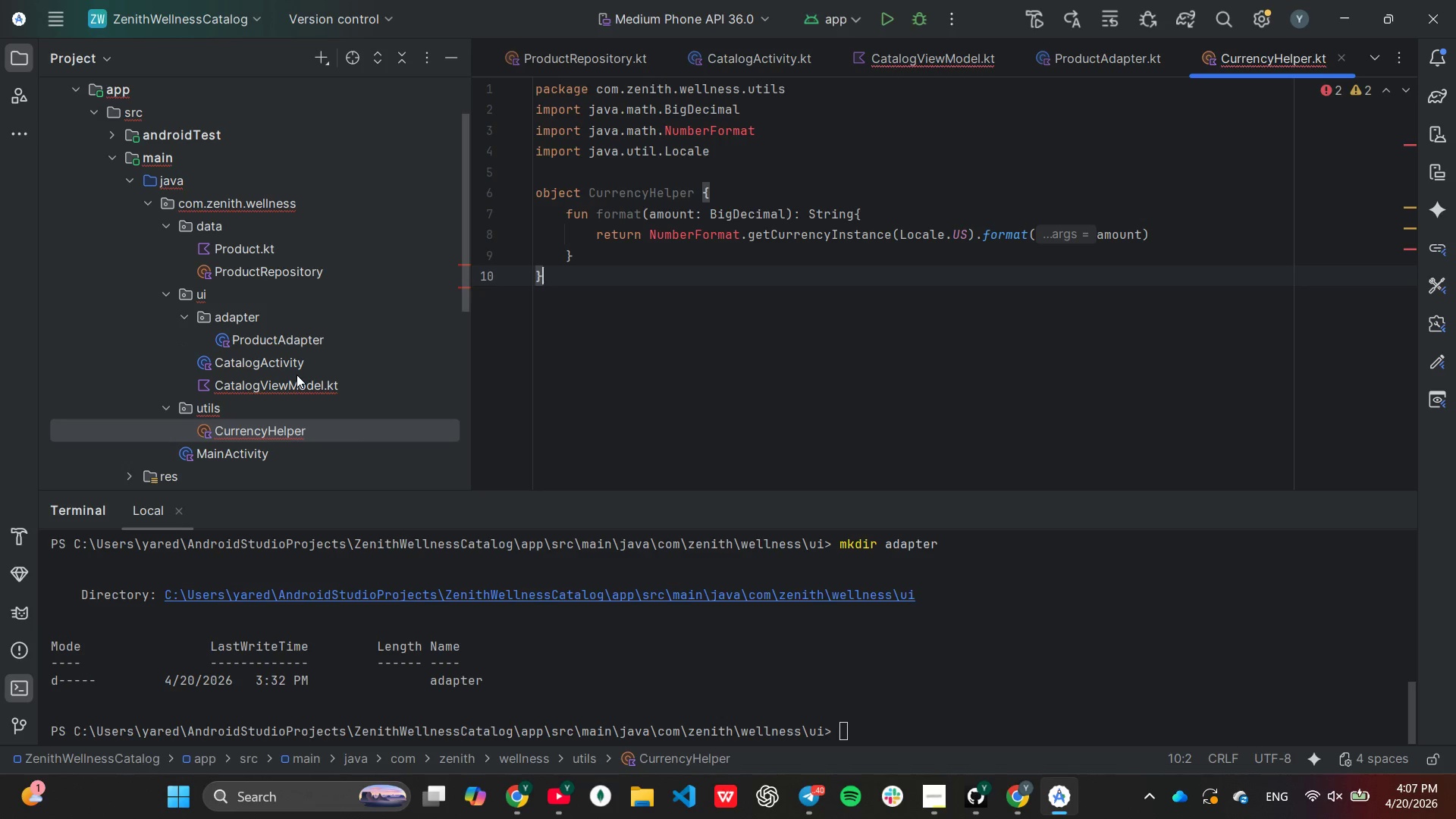 
scroll: coordinate [296, 375], scroll_direction: down, amount: 2.0
 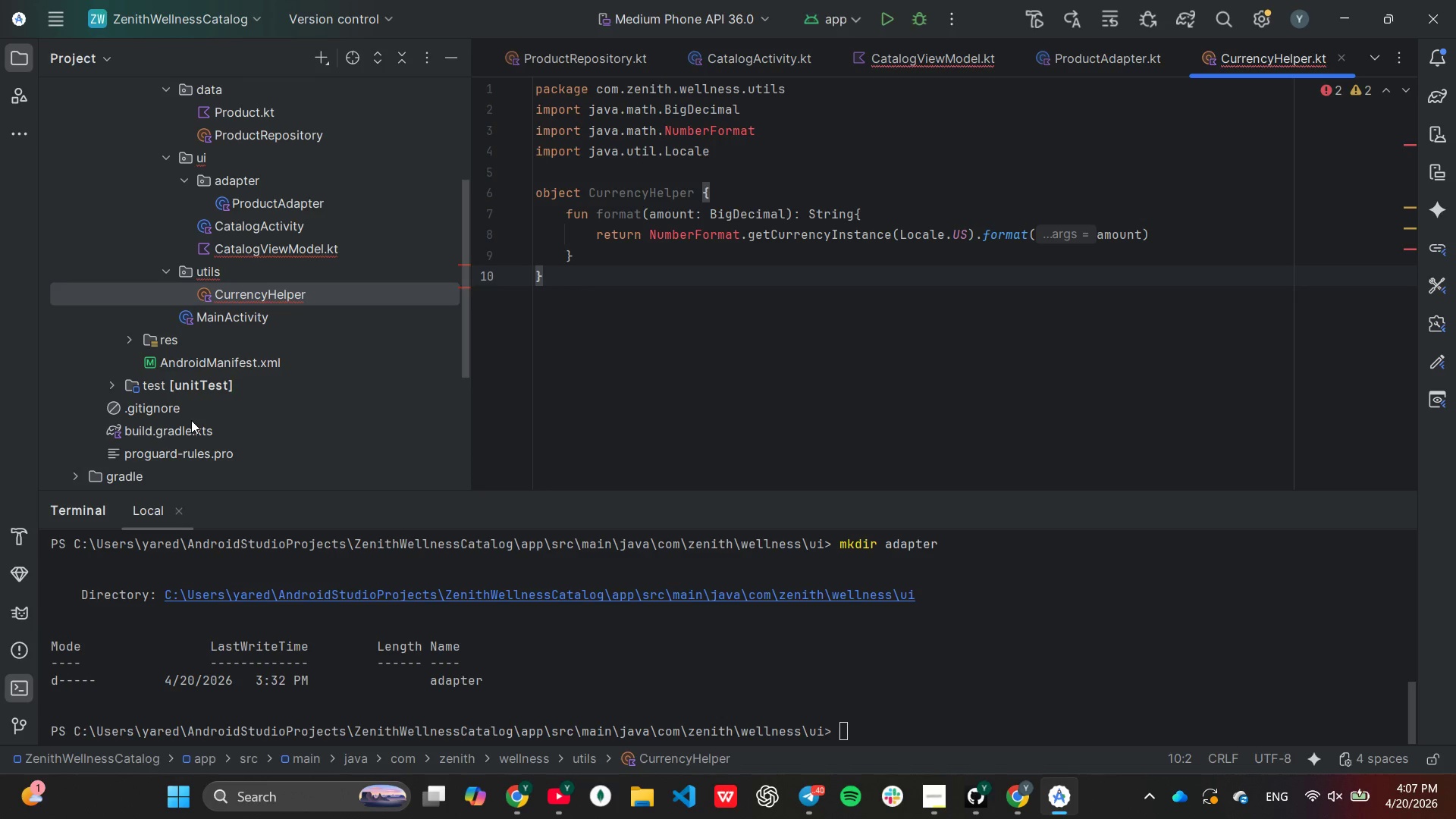 
double_click([191, 420])
 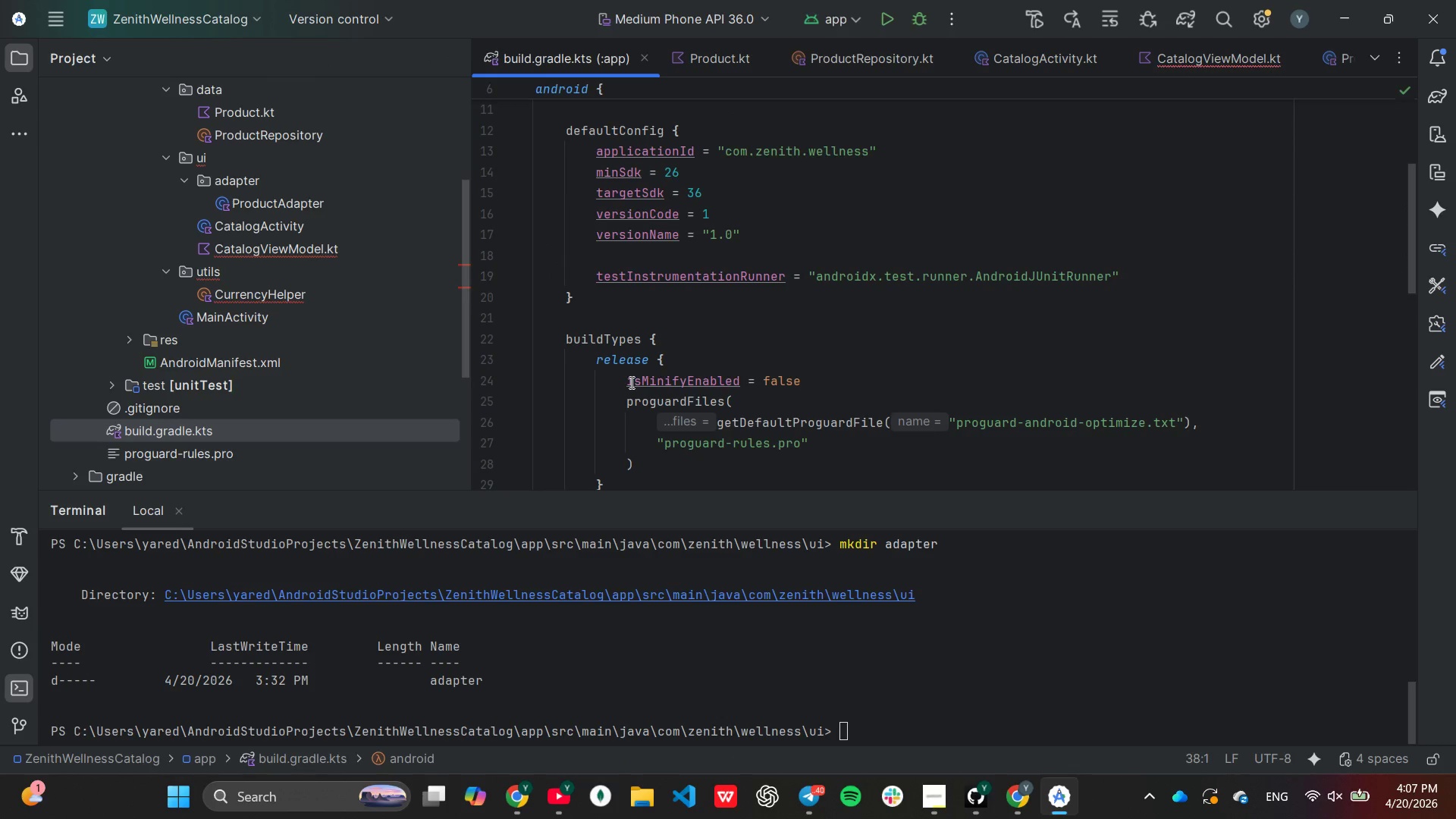 
scroll: coordinate [628, 373], scroll_direction: up, amount: 3.0
 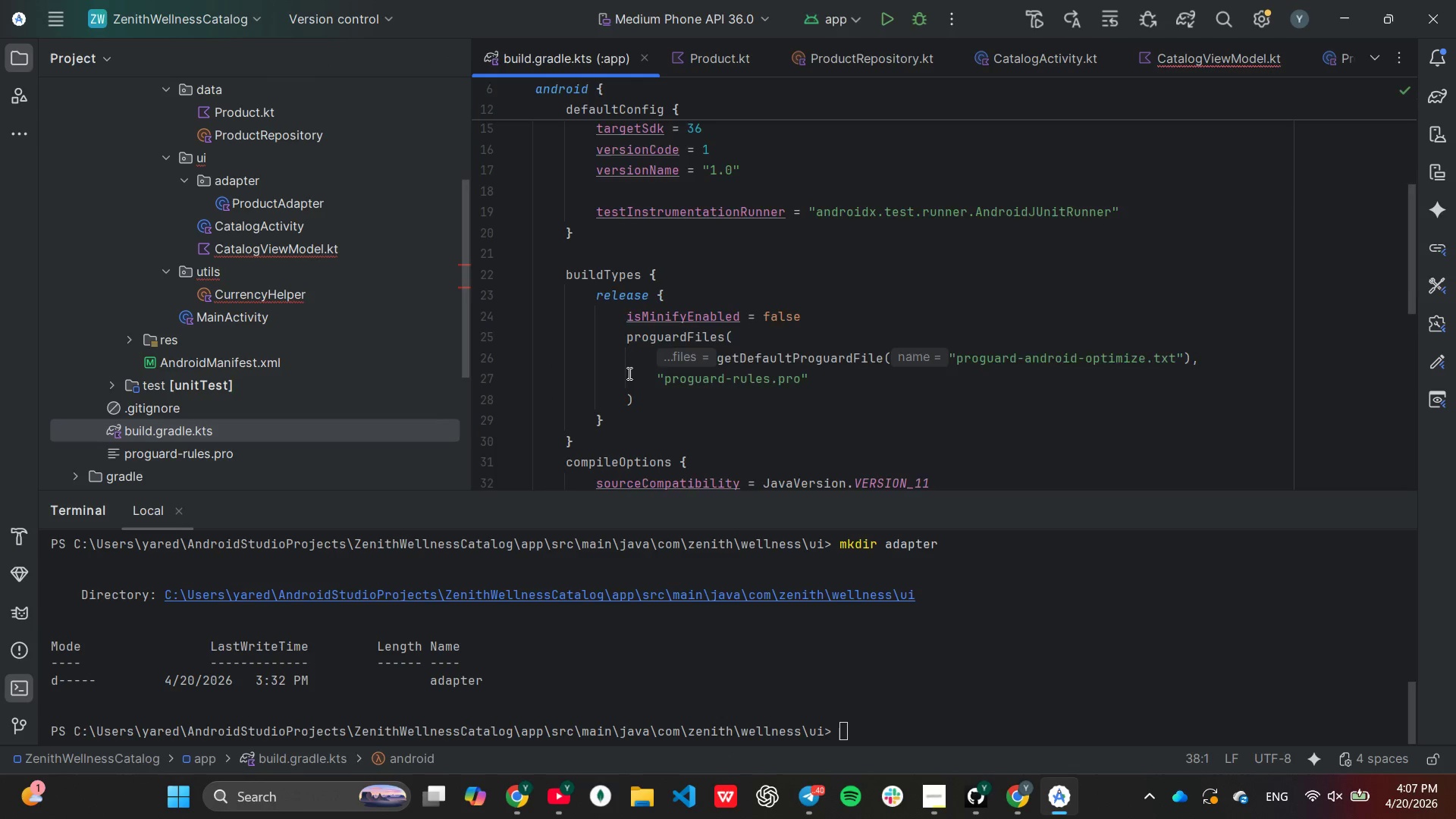 
scroll: coordinate [628, 373], scroll_direction: down, amount: 2.0
 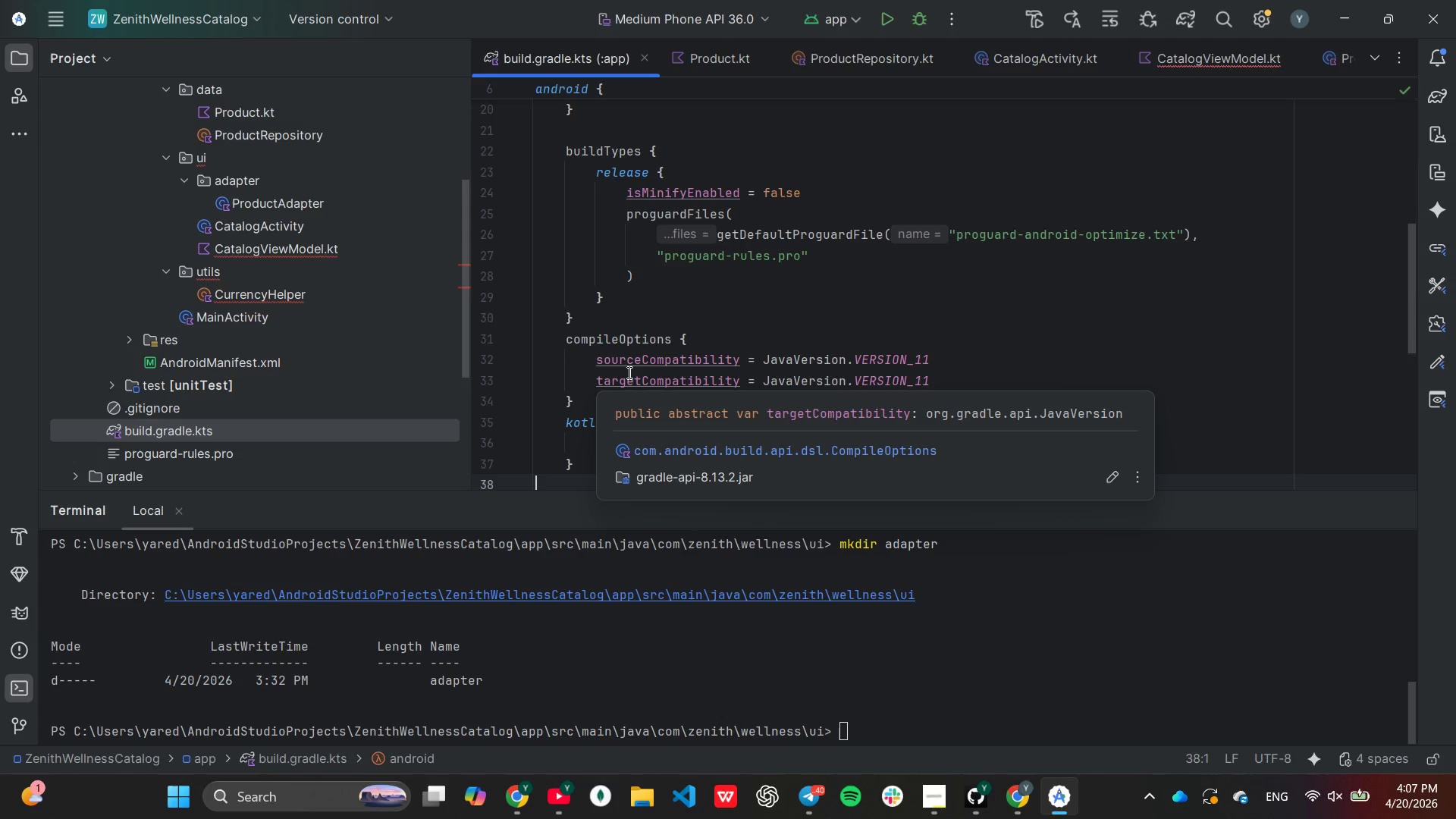 
scroll: coordinate [628, 372], scroll_direction: up, amount: 7.0
 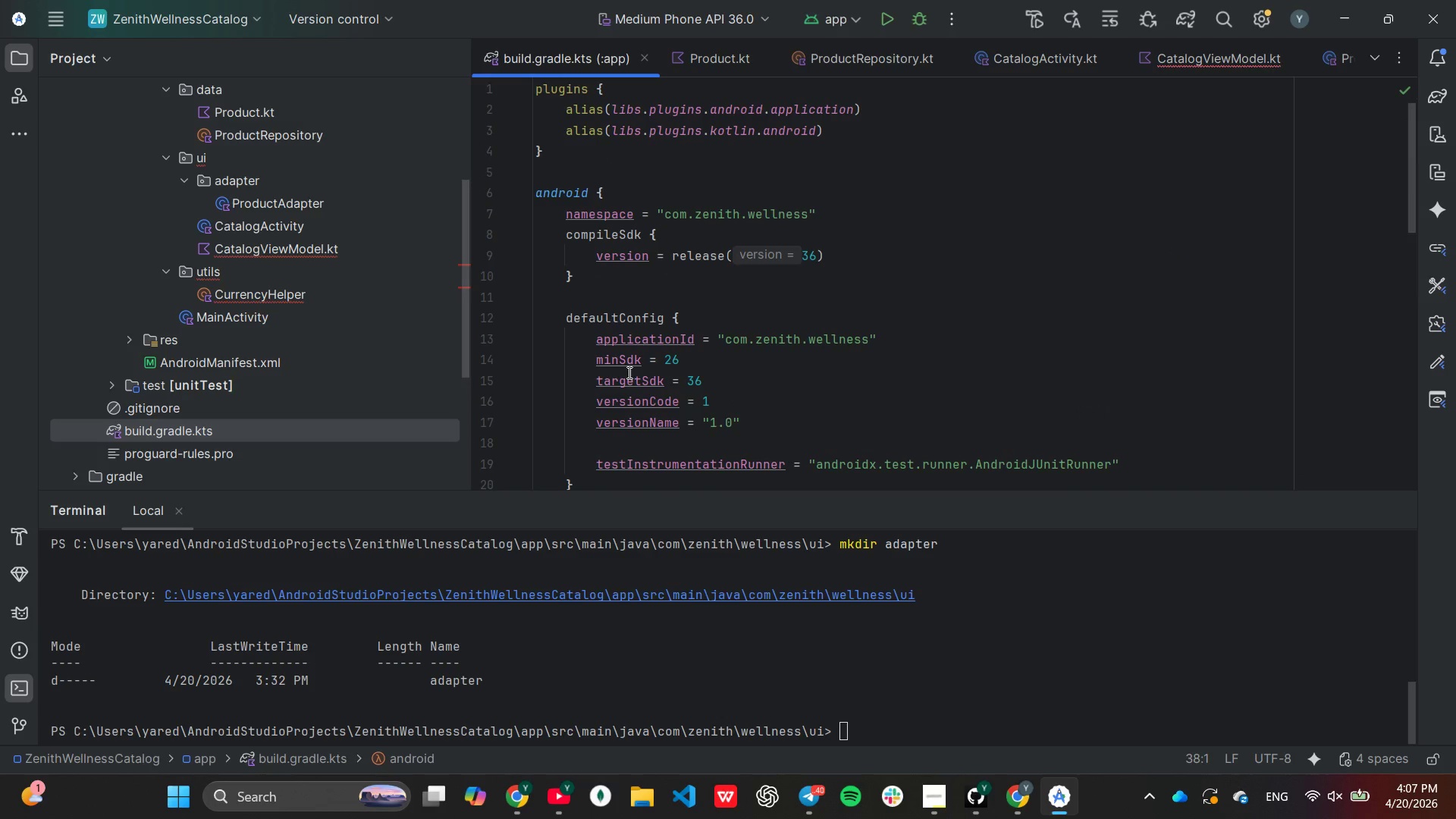 
scroll: coordinate [628, 372], scroll_direction: none, amount: 0.0
 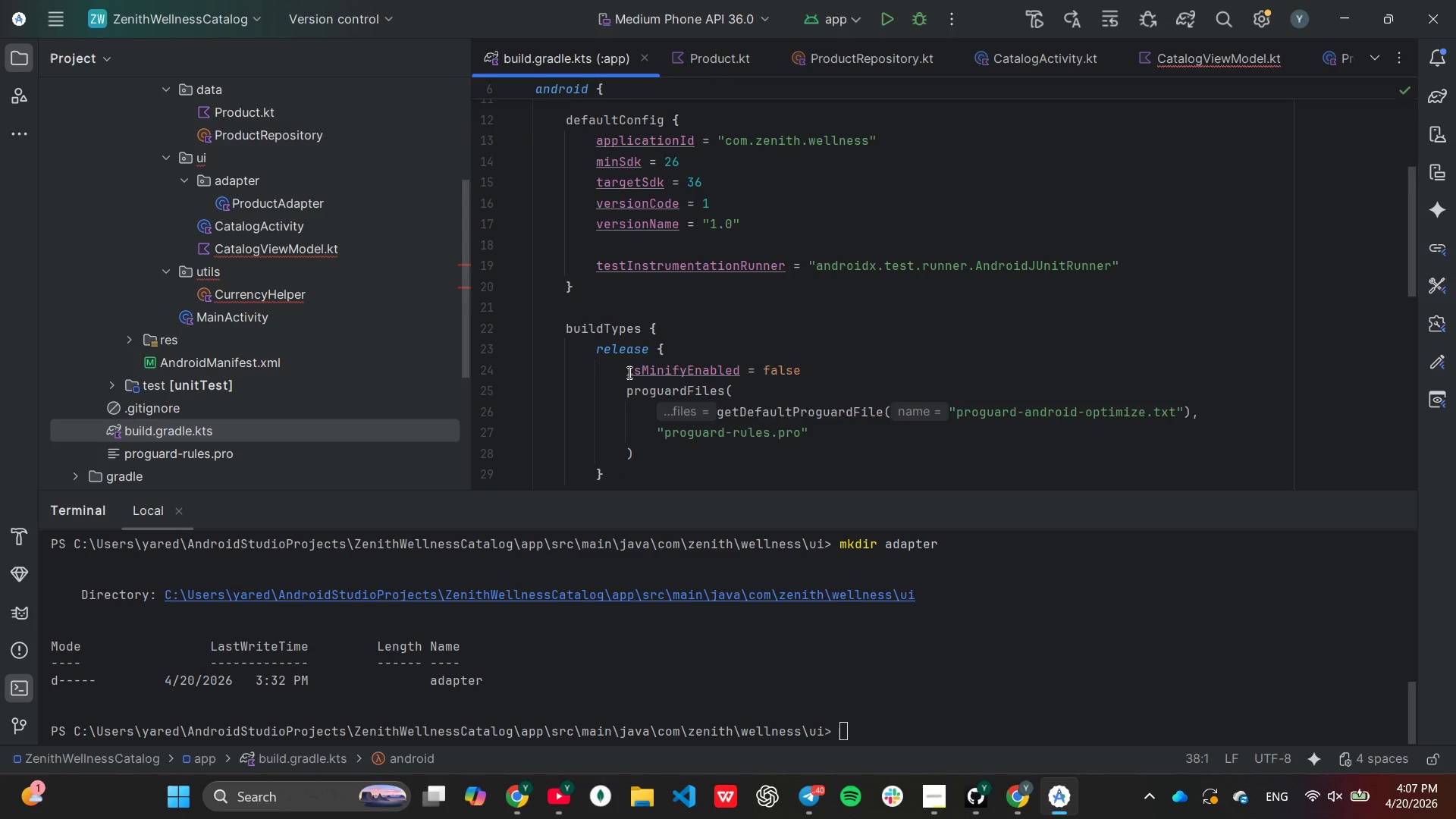 
scroll: coordinate [719, 352], scroll_direction: down, amount: 6.0
 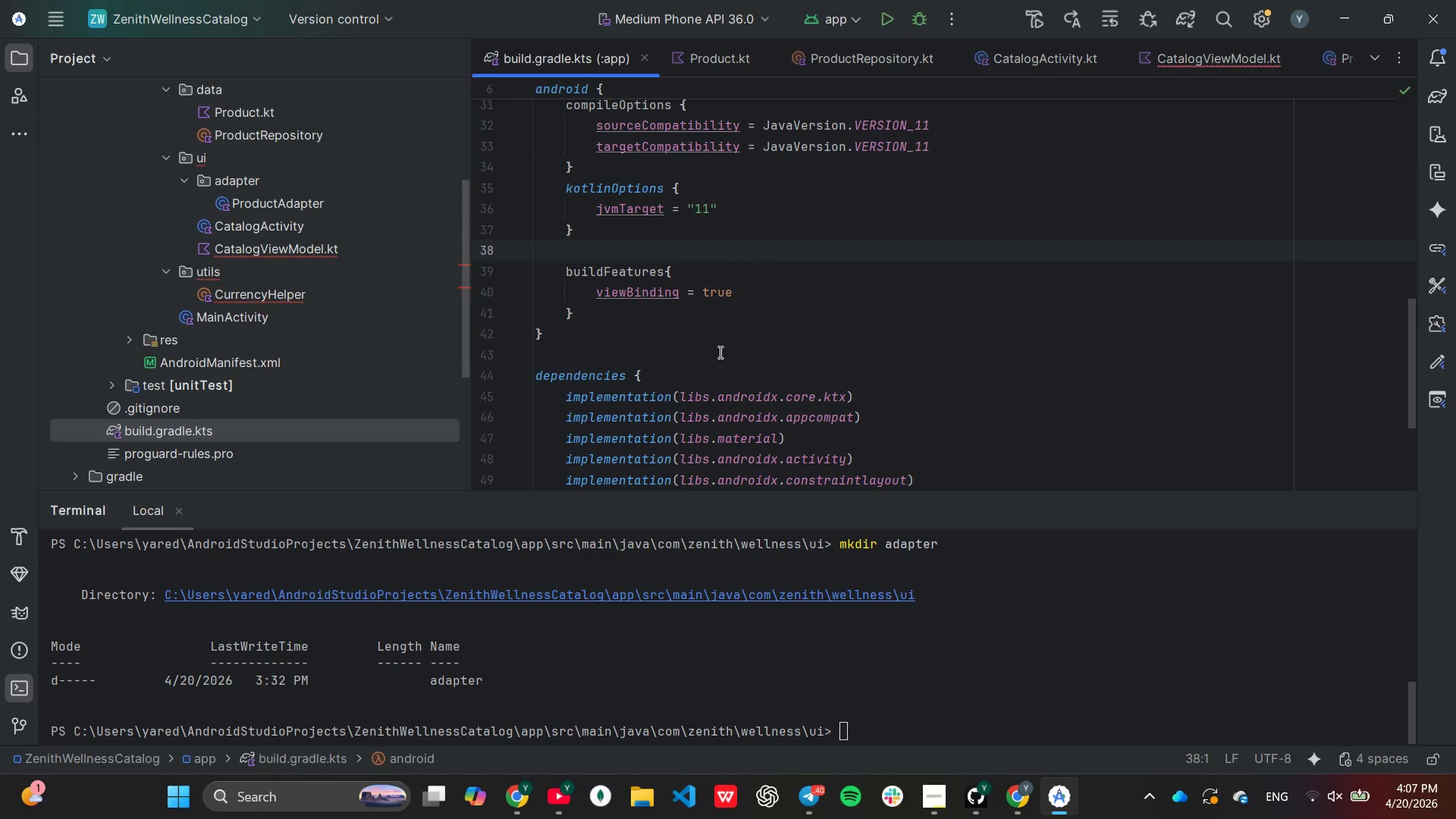 
scroll: coordinate [719, 352], scroll_direction: up, amount: 1.0
 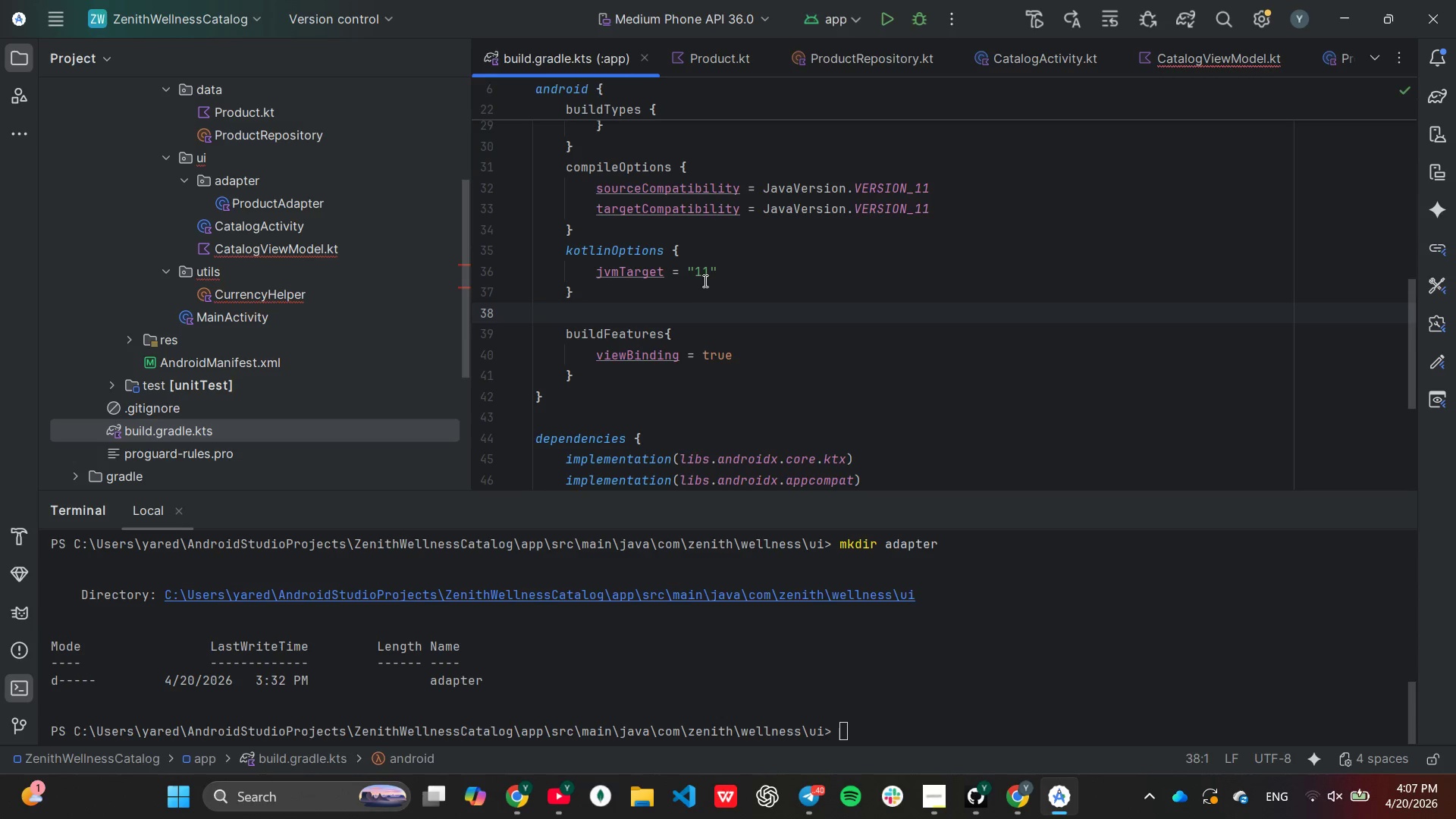 
wait(5.76)
 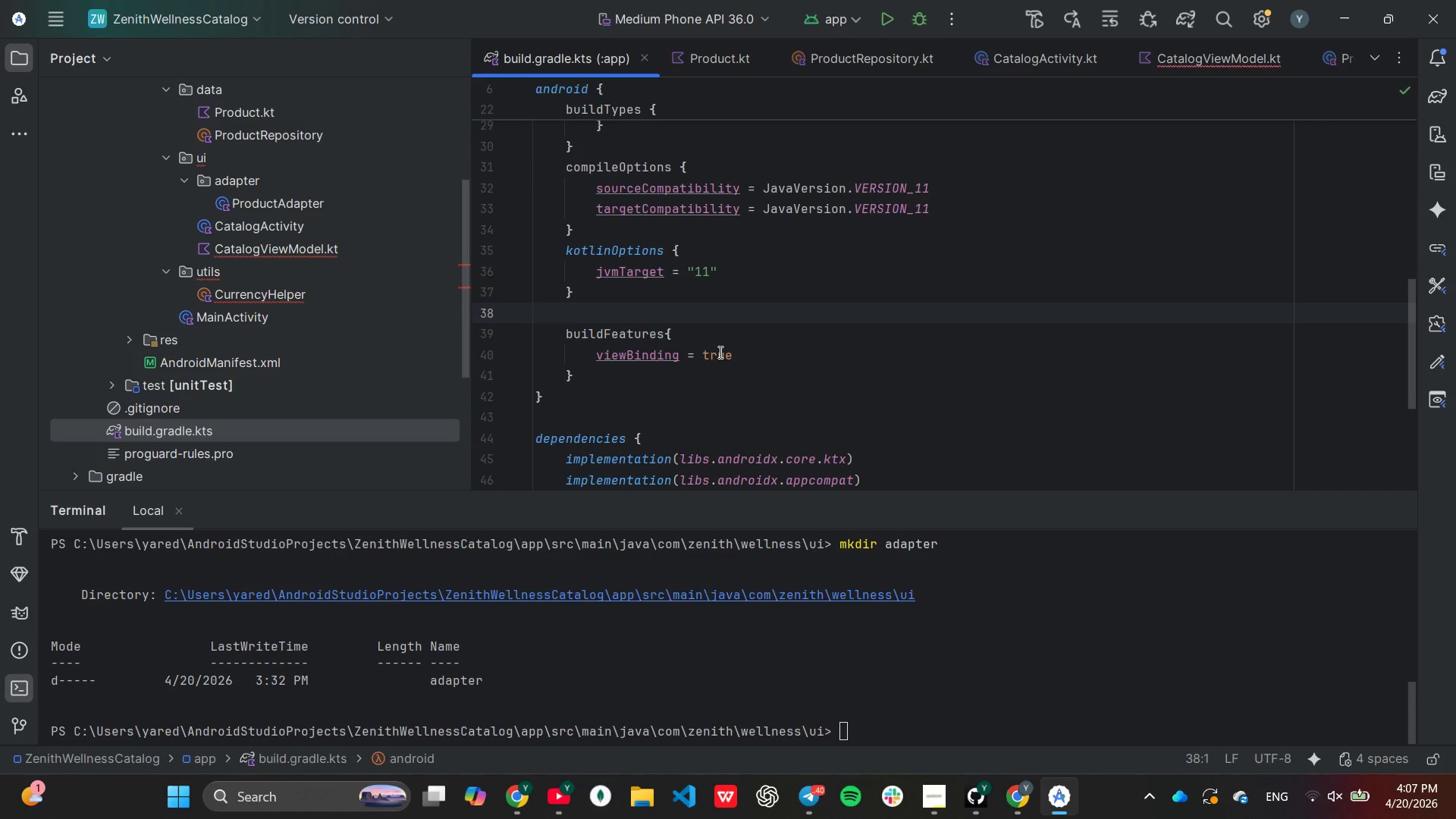 
left_click([708, 276])
 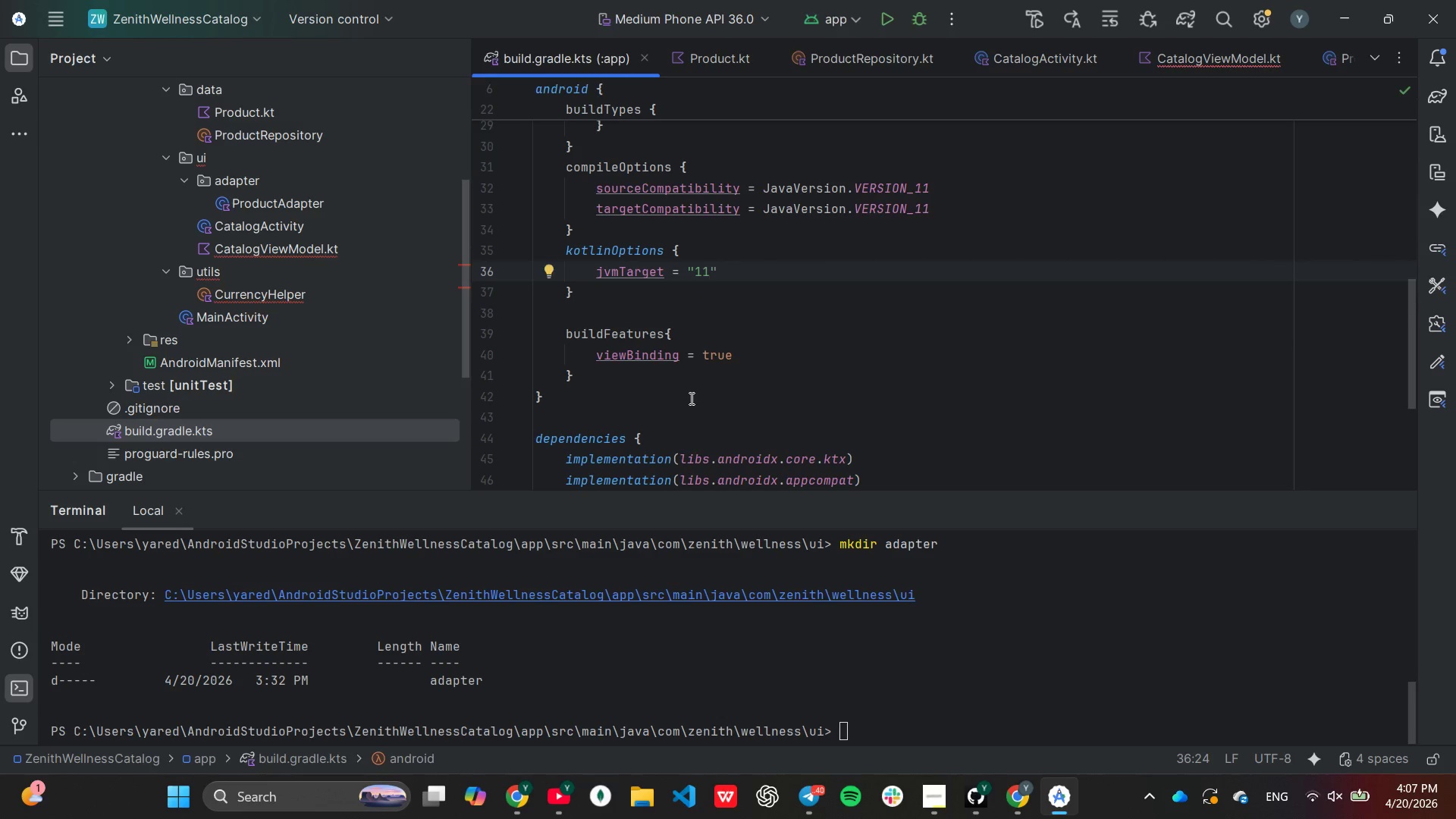 
key(Backspace)
 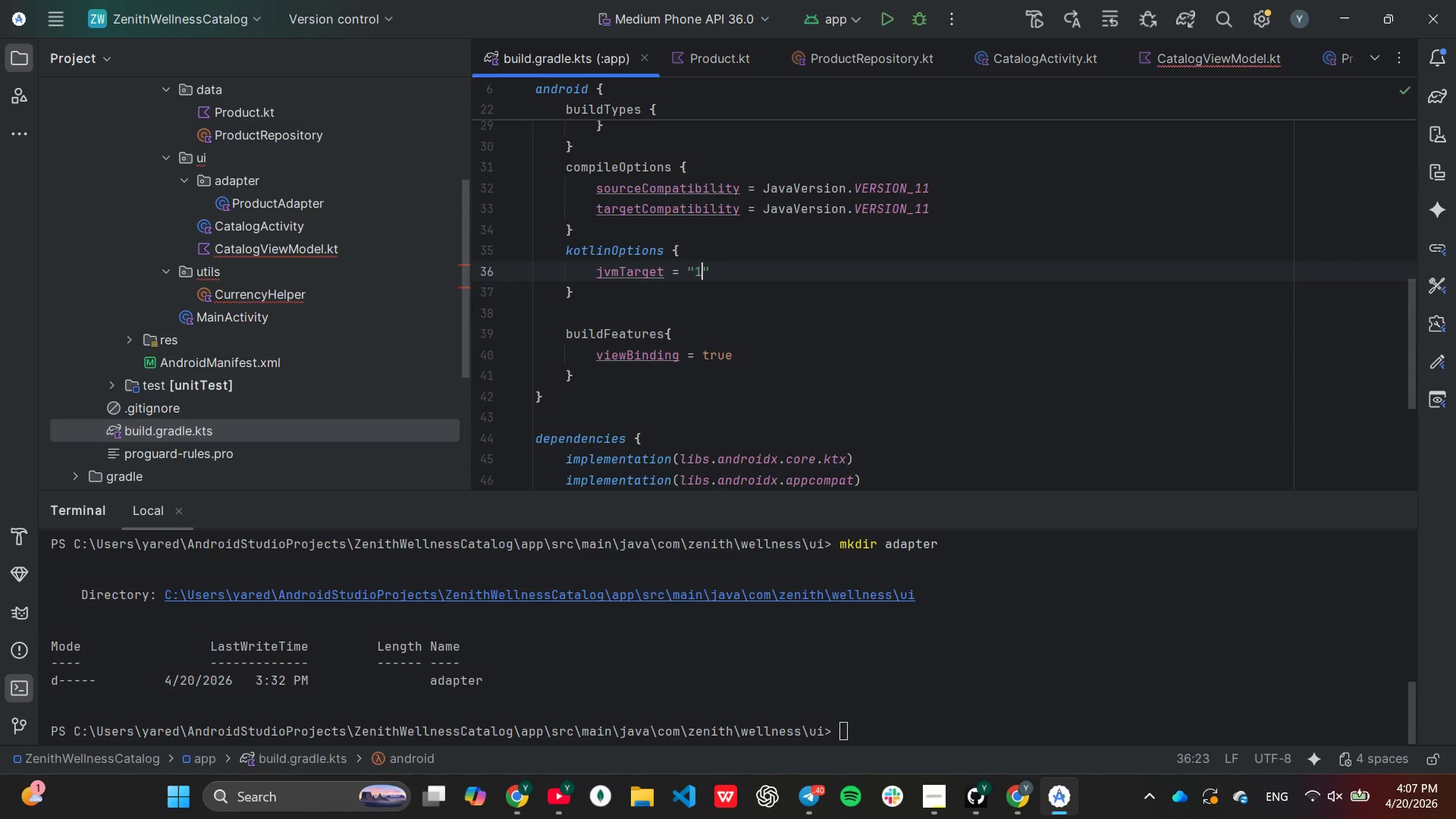 
key(Period)
 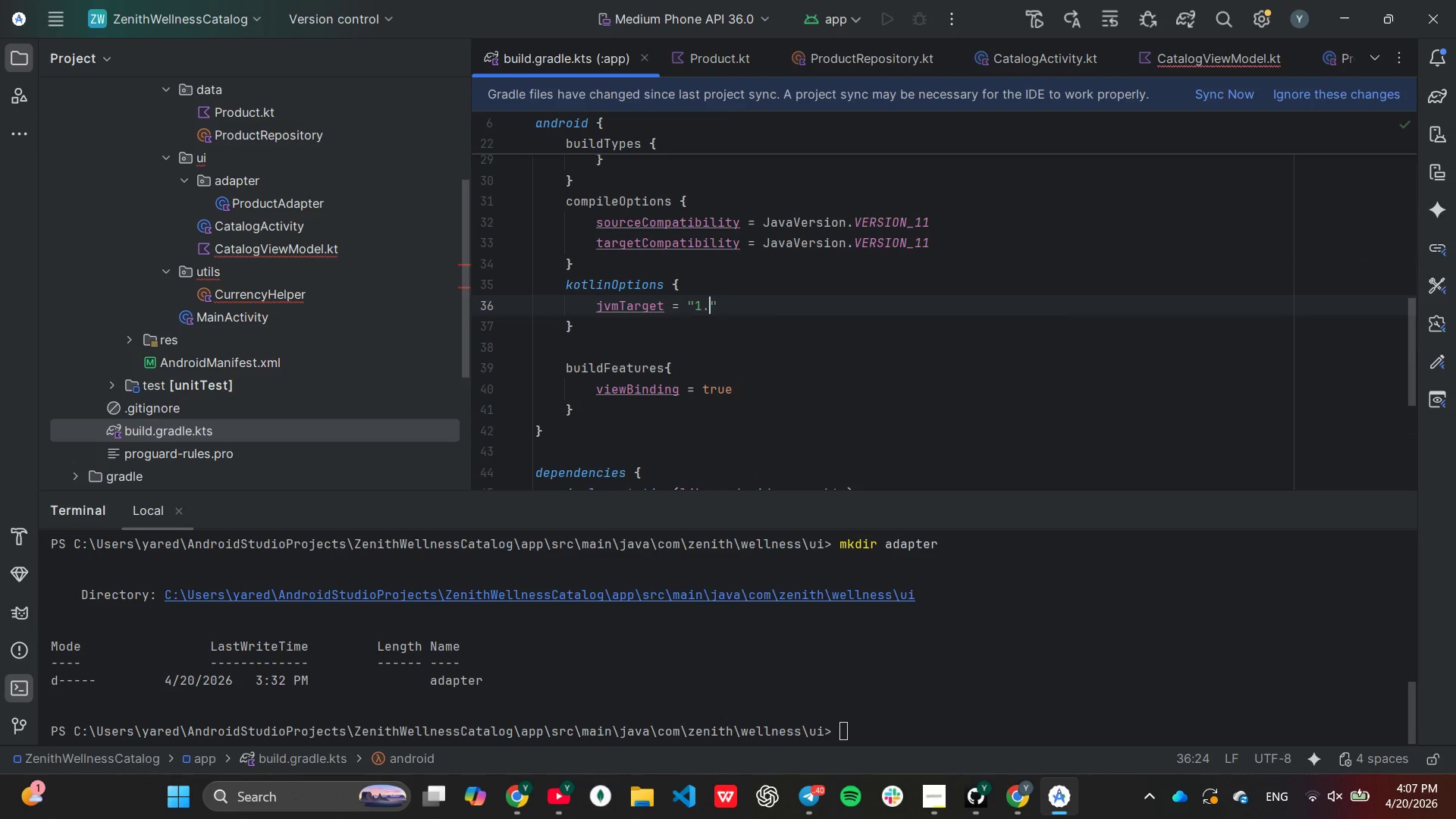 
key(8)
 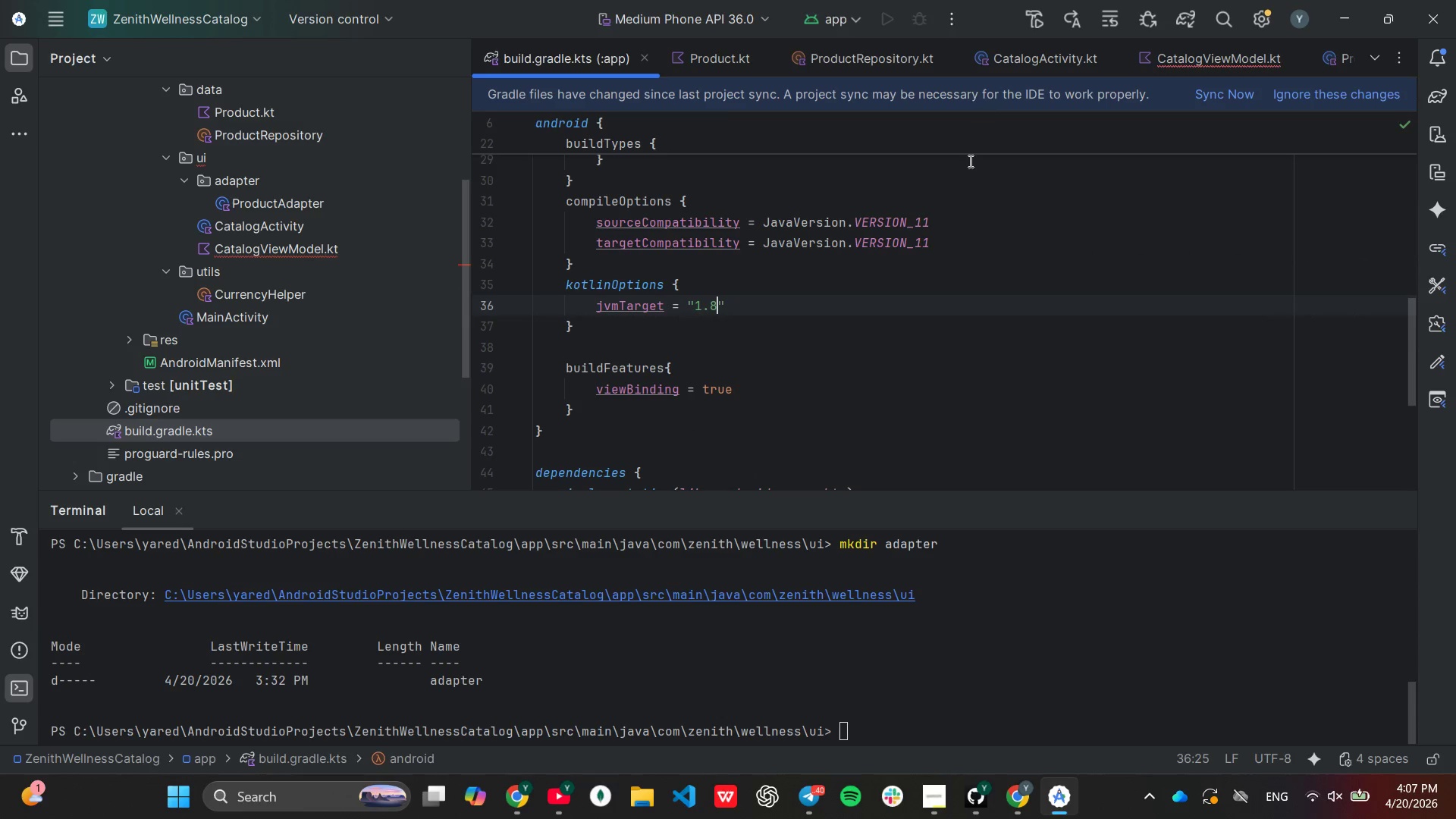 
left_click([952, 227])
 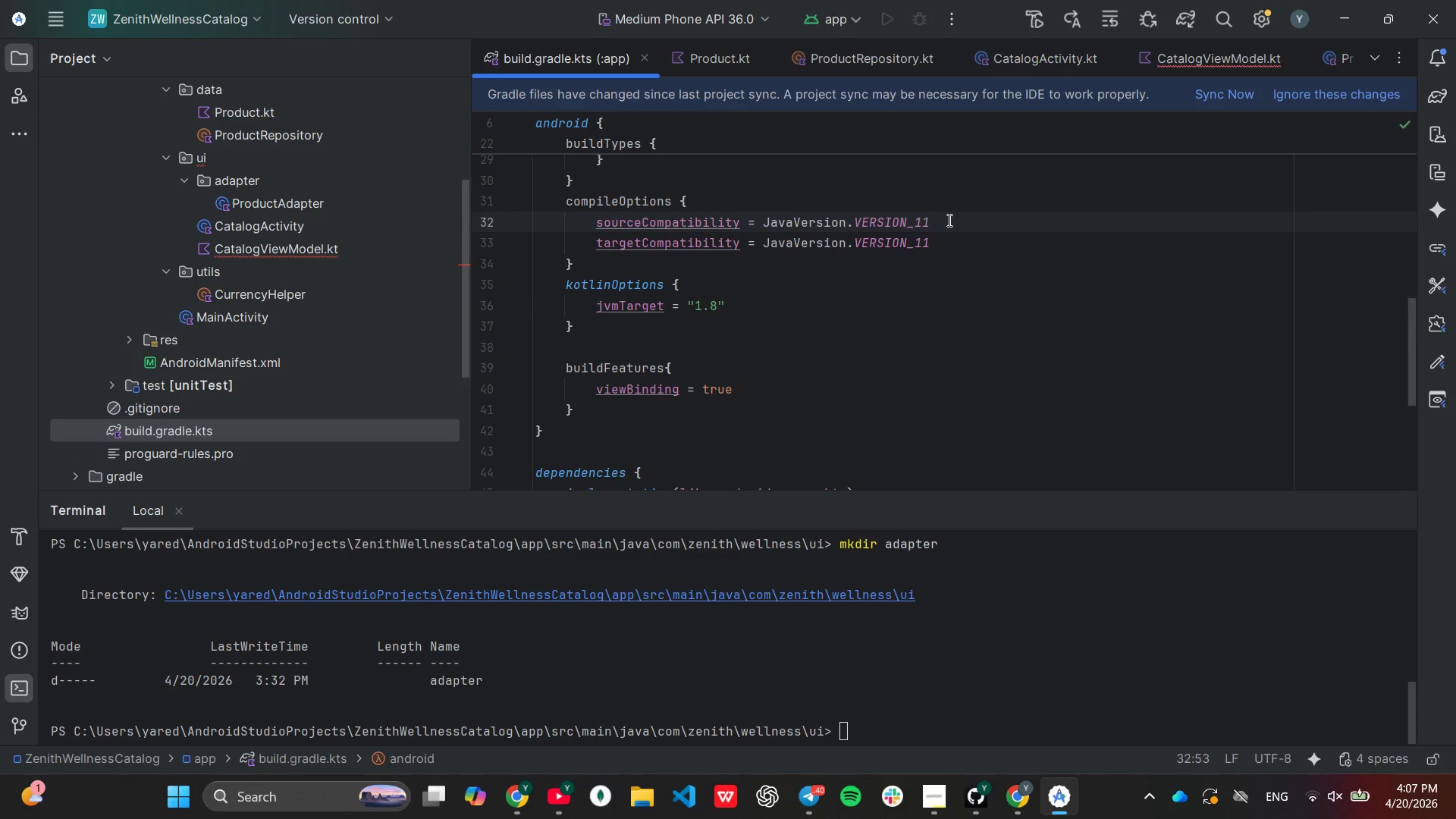 
key(Backspace)
 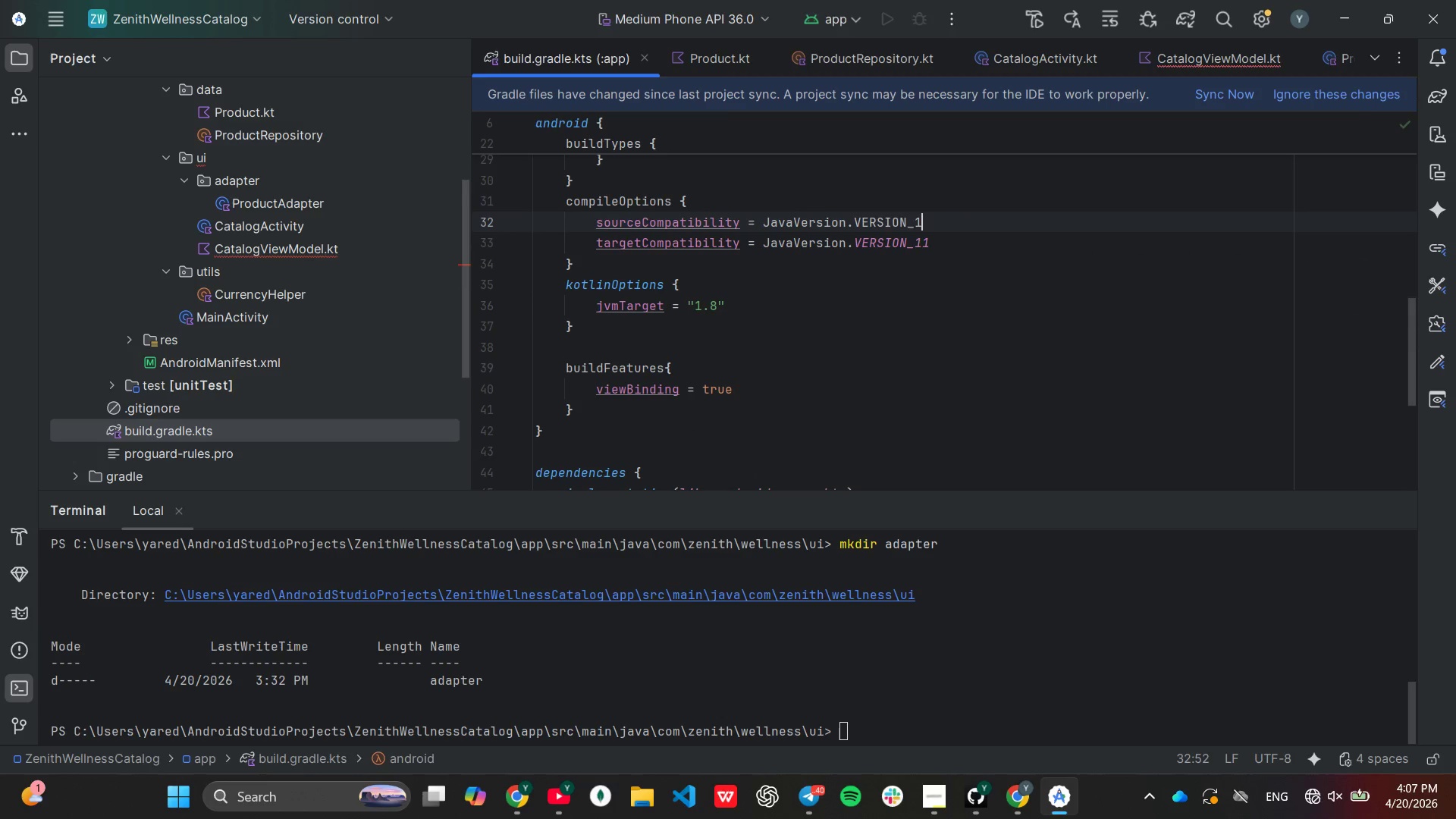 
key(Period)
 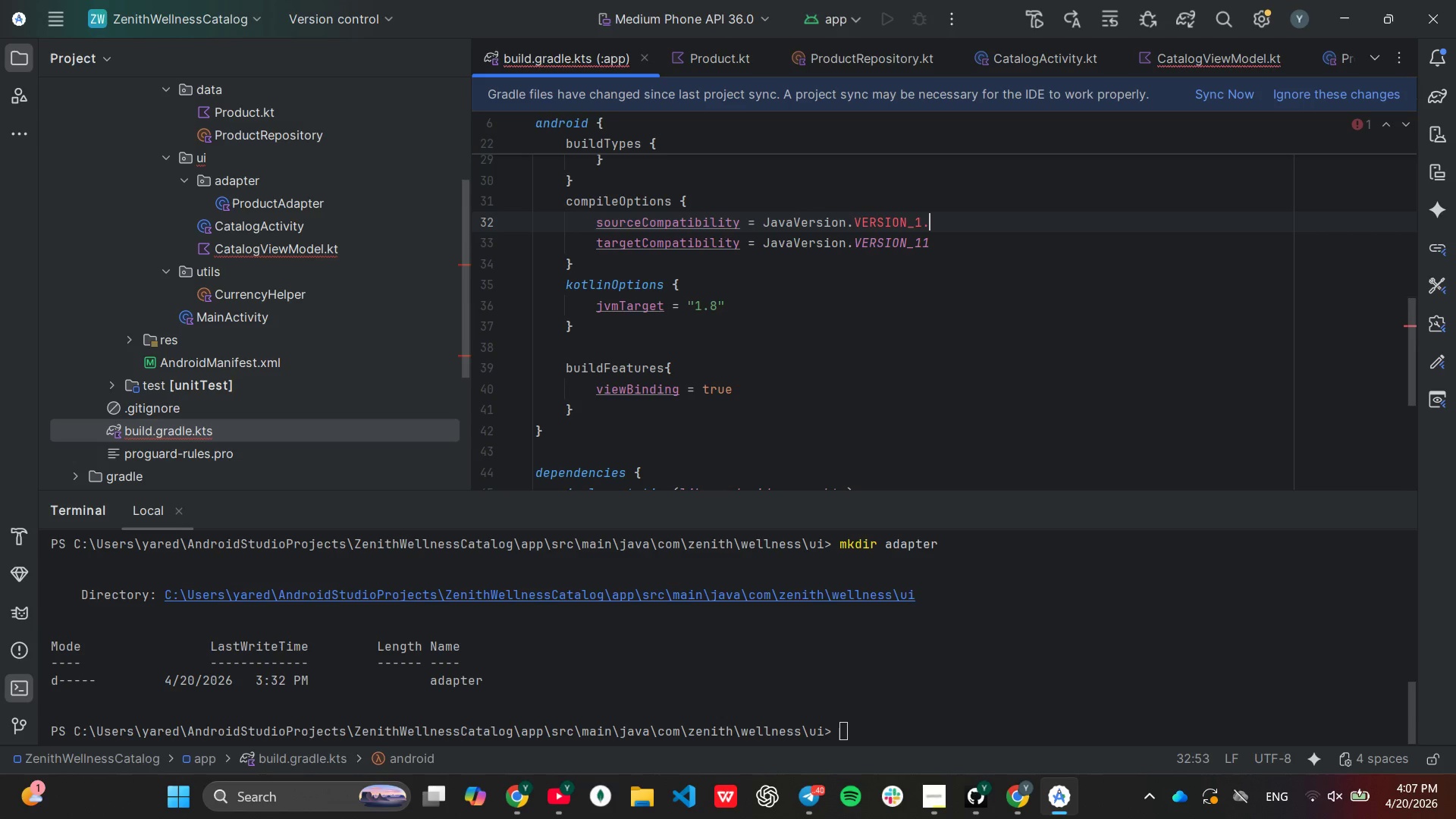 
key(9)
 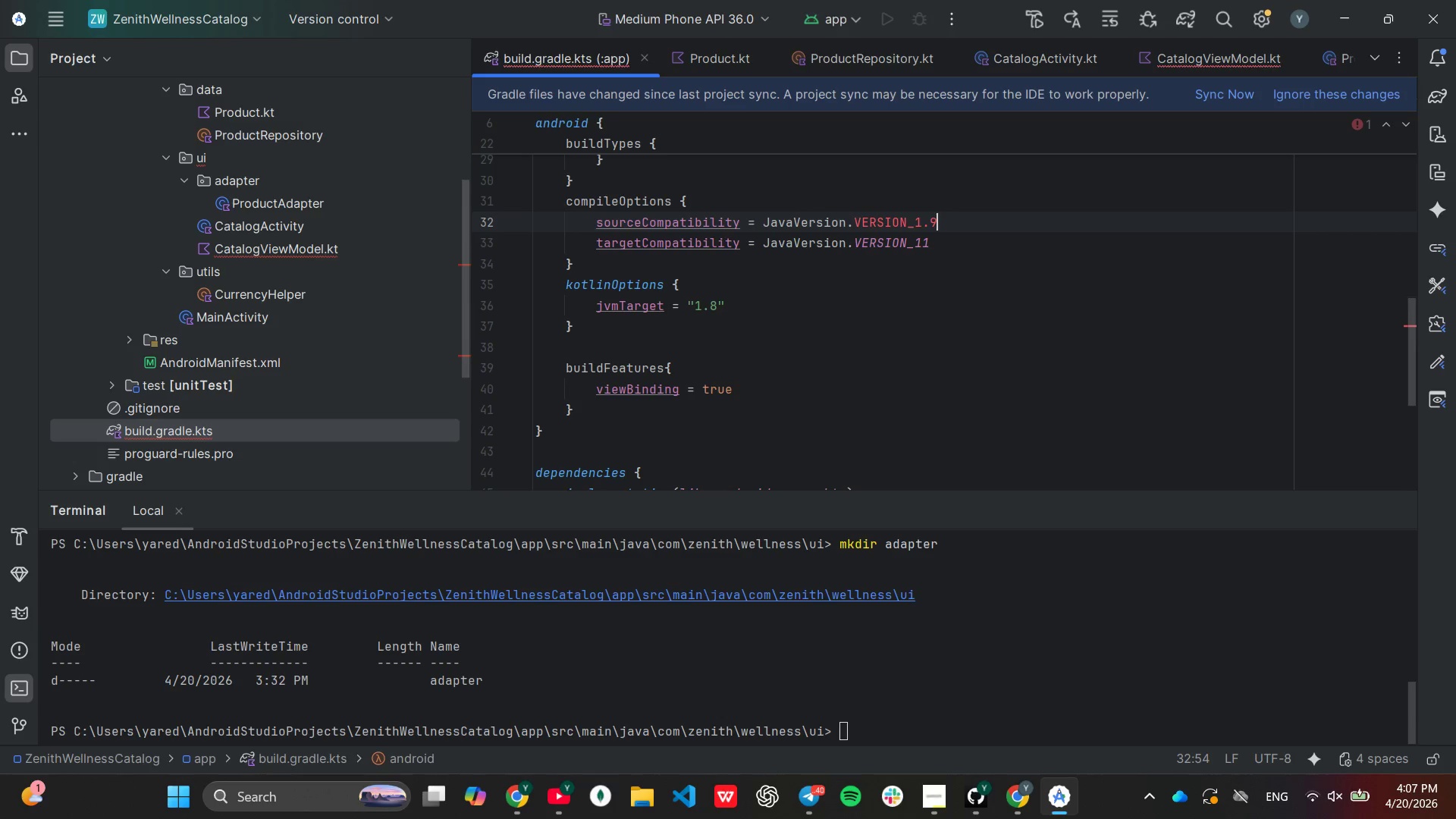 
key(Backspace)
 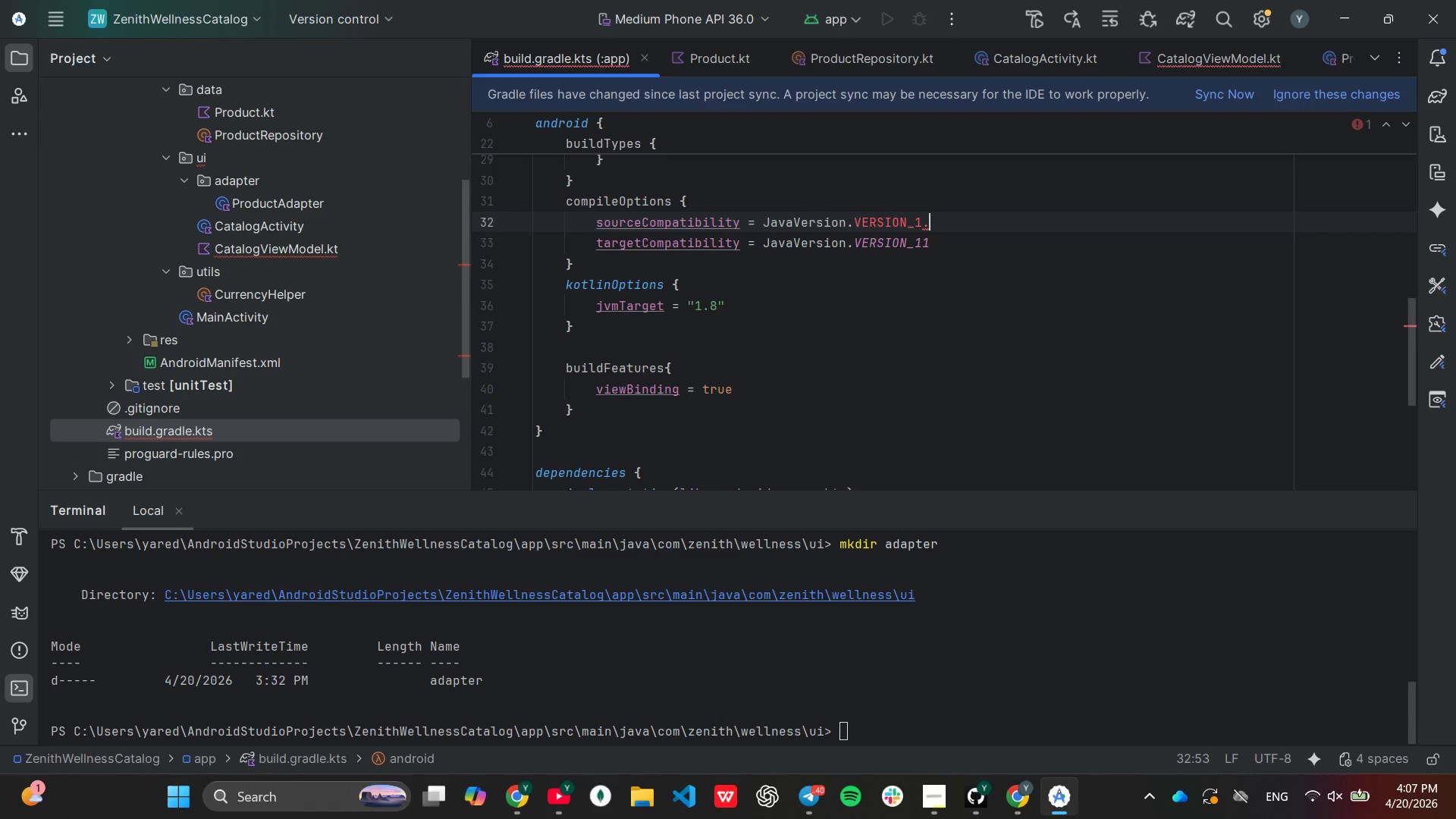 
key(8)
 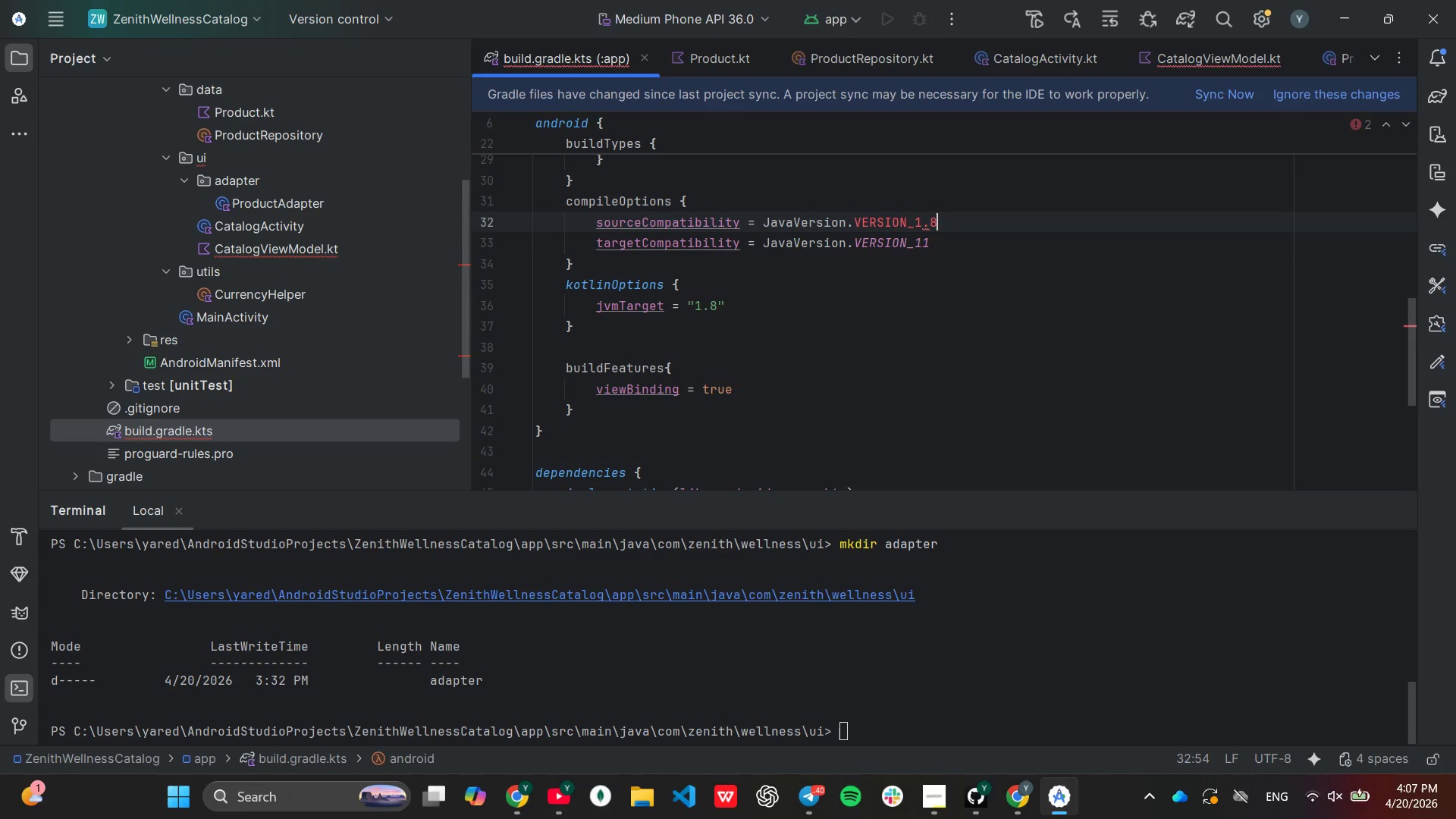 
key(ArrowDown)
 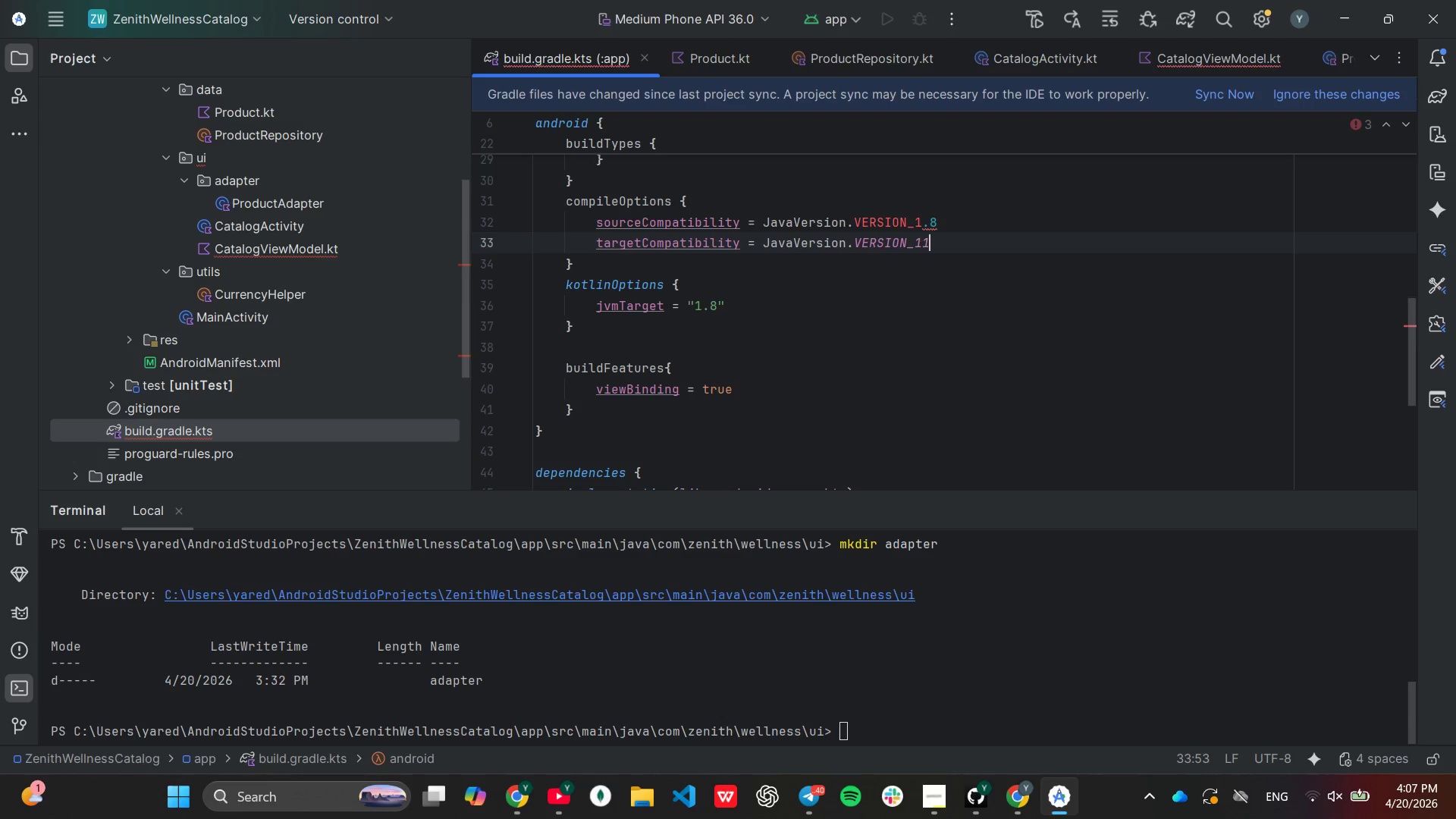 
key(Backspace)
 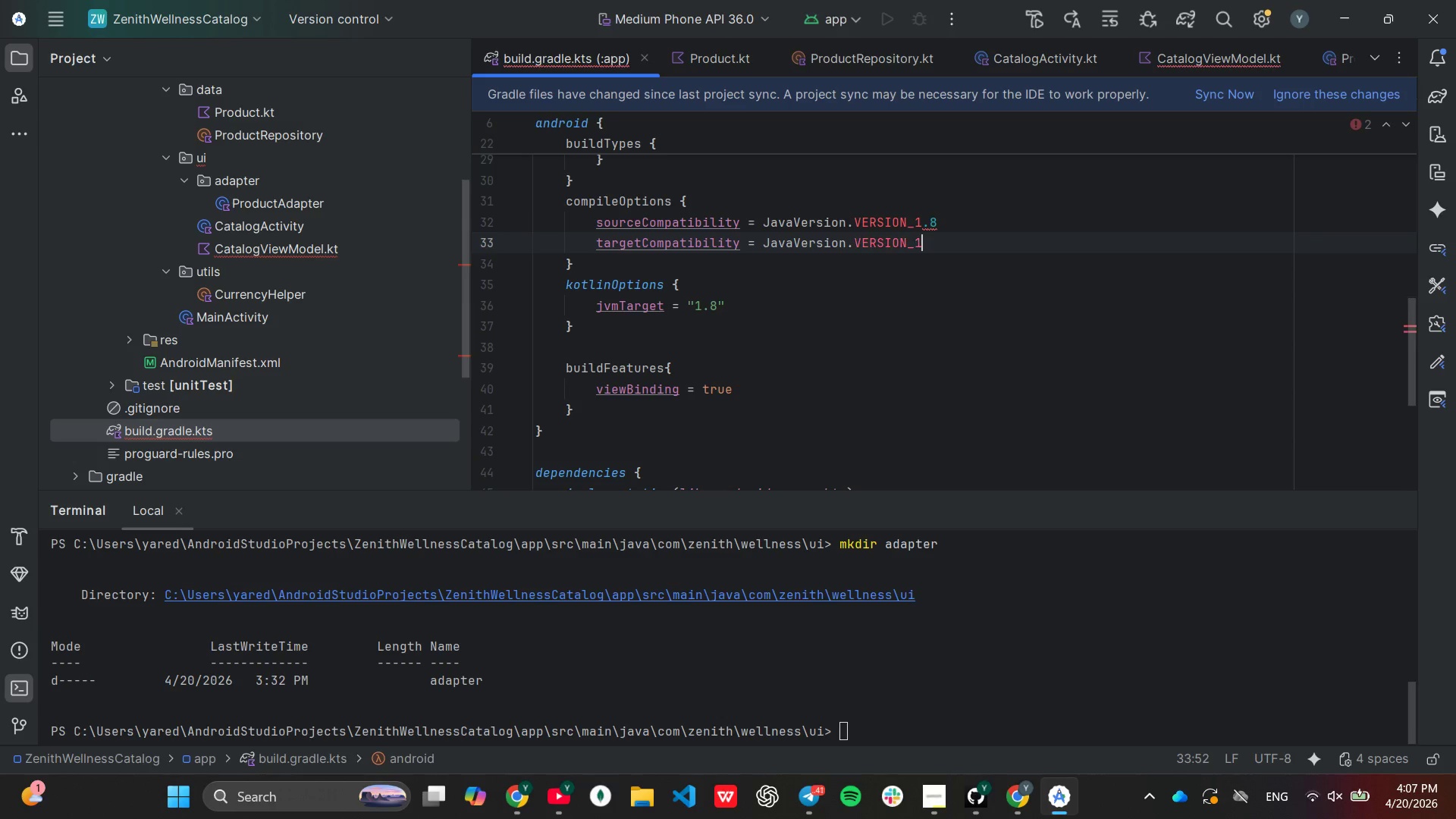 
key(Period)
 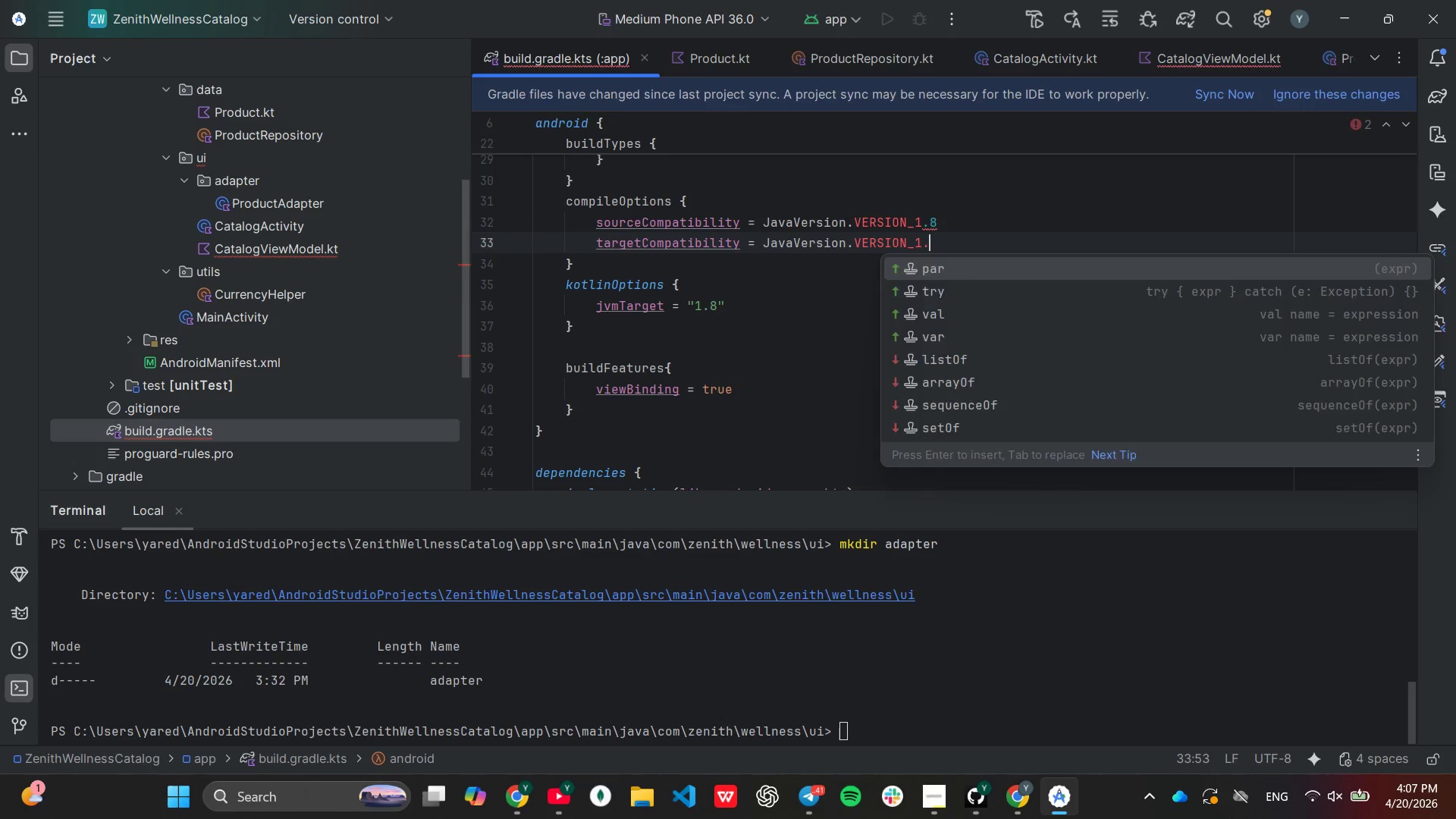 
key(8)
 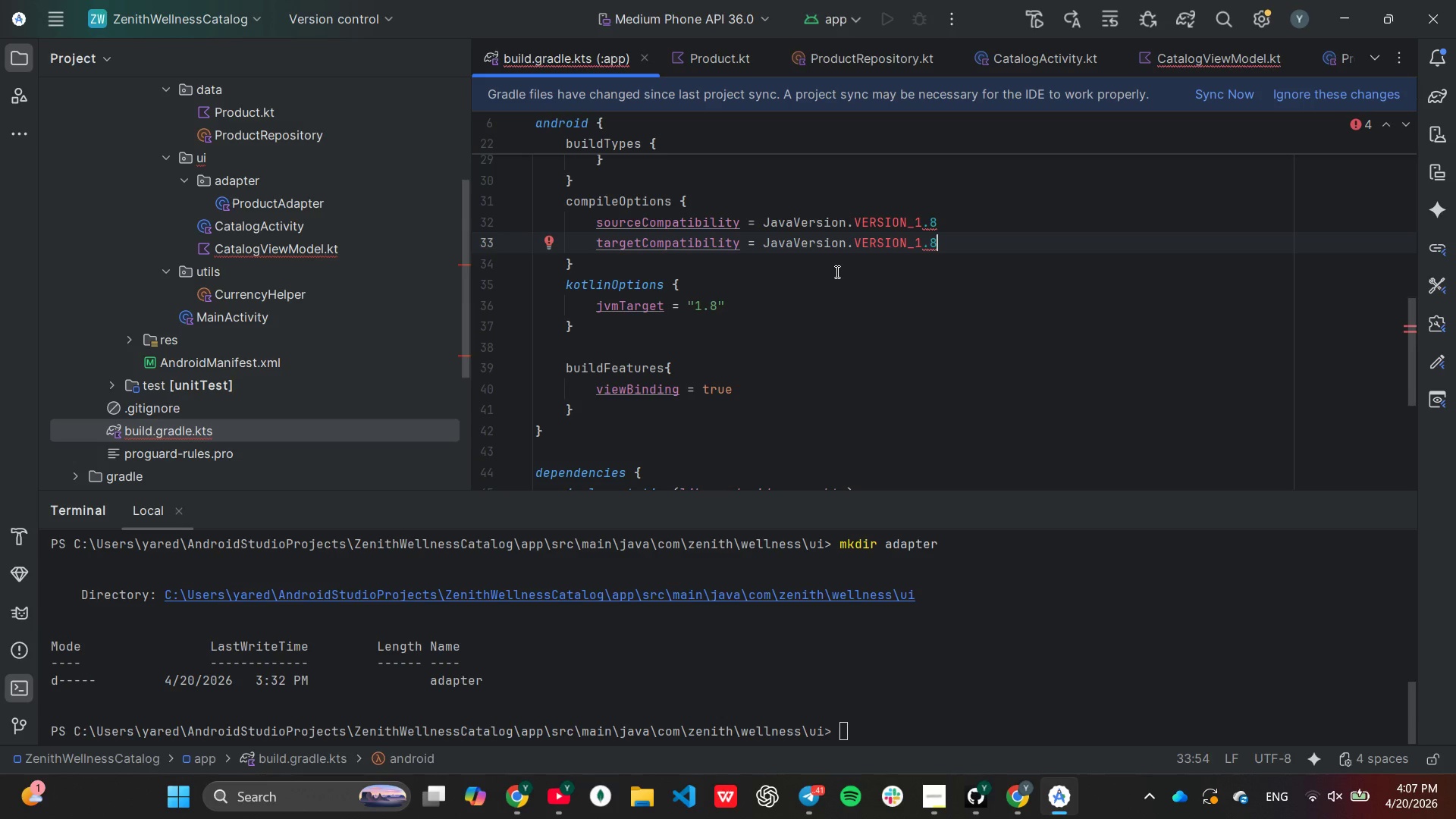 
wait(8.05)
 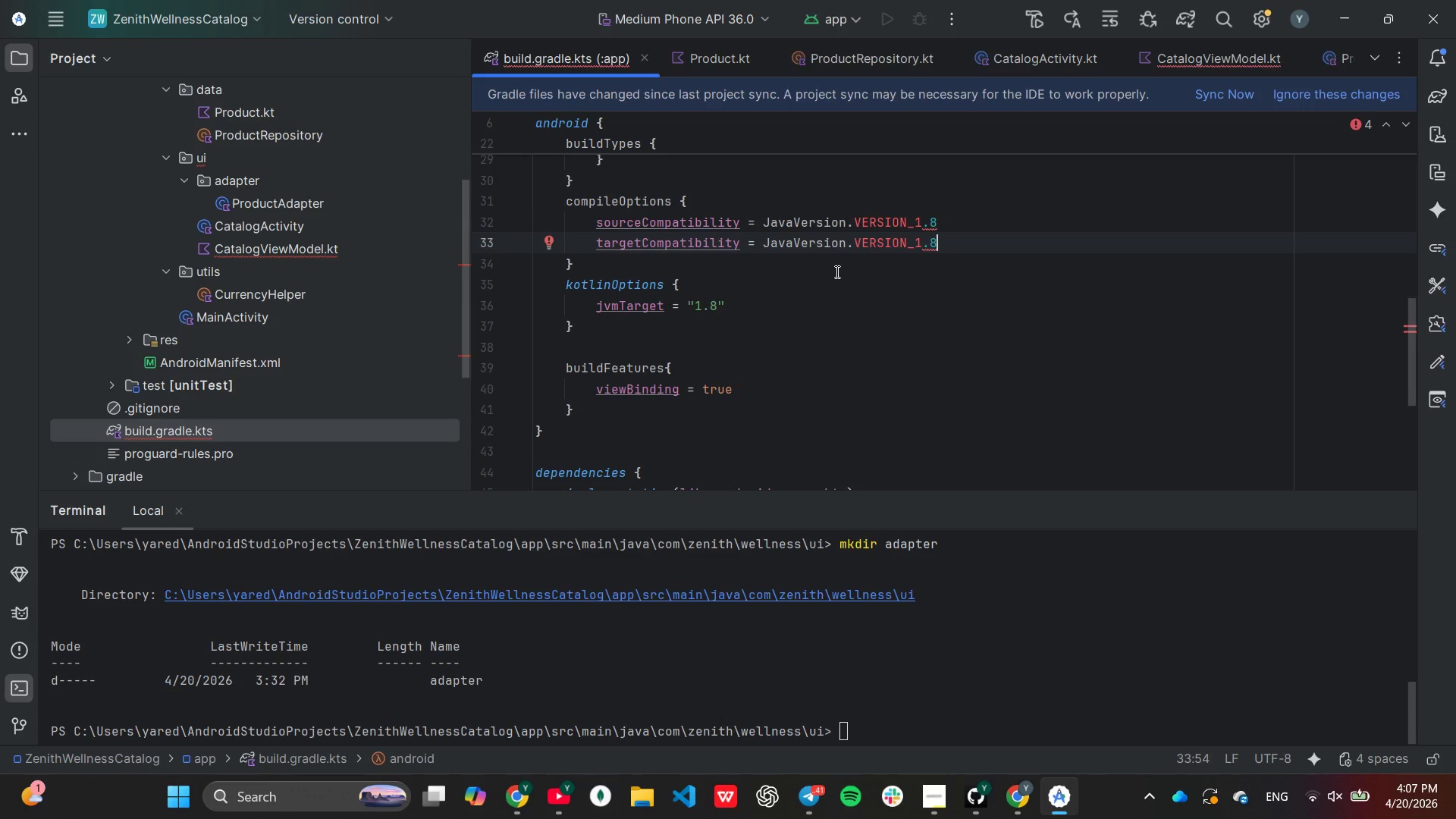 
key(ArrowLeft)
 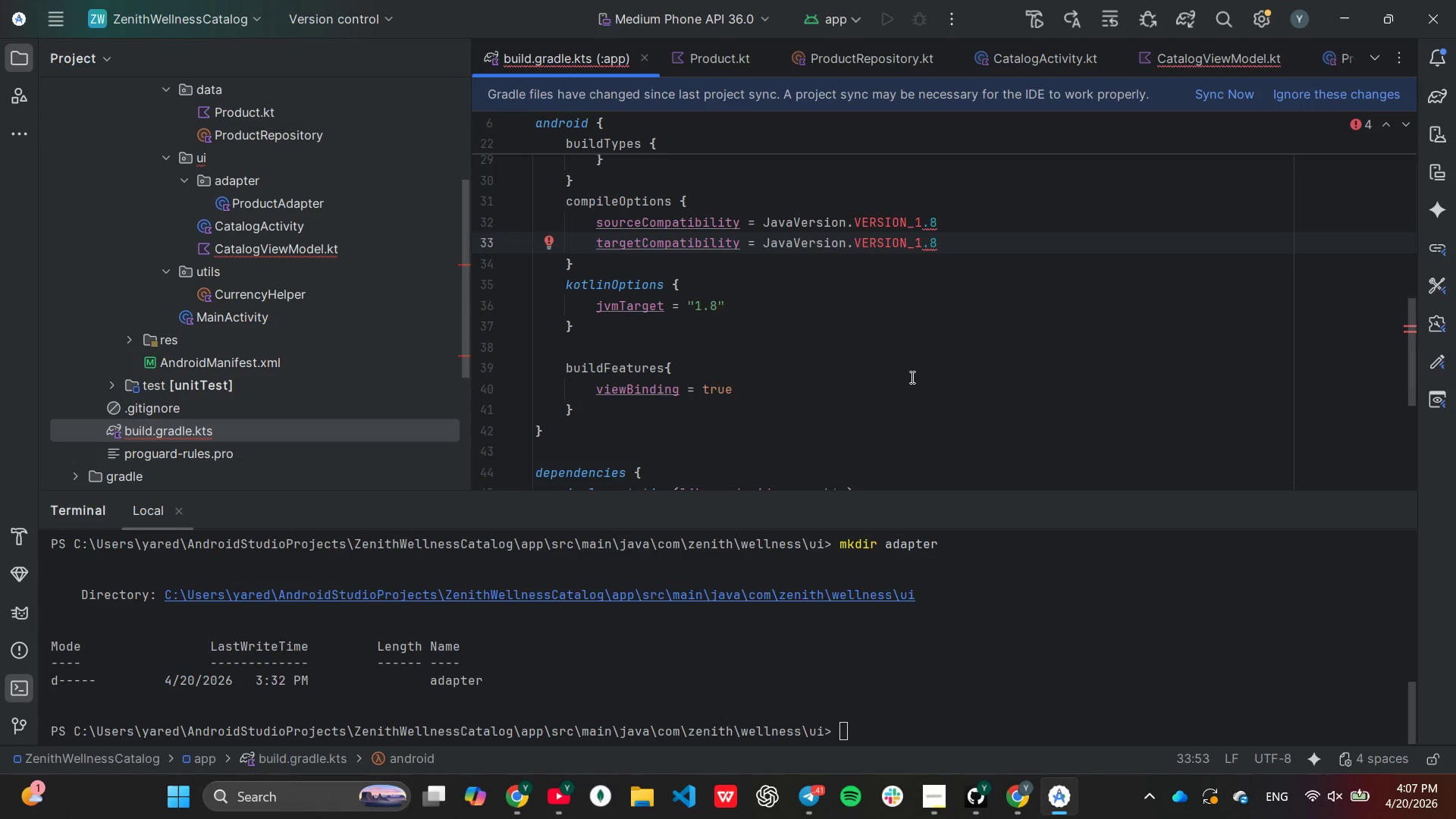 
key(Backspace)
 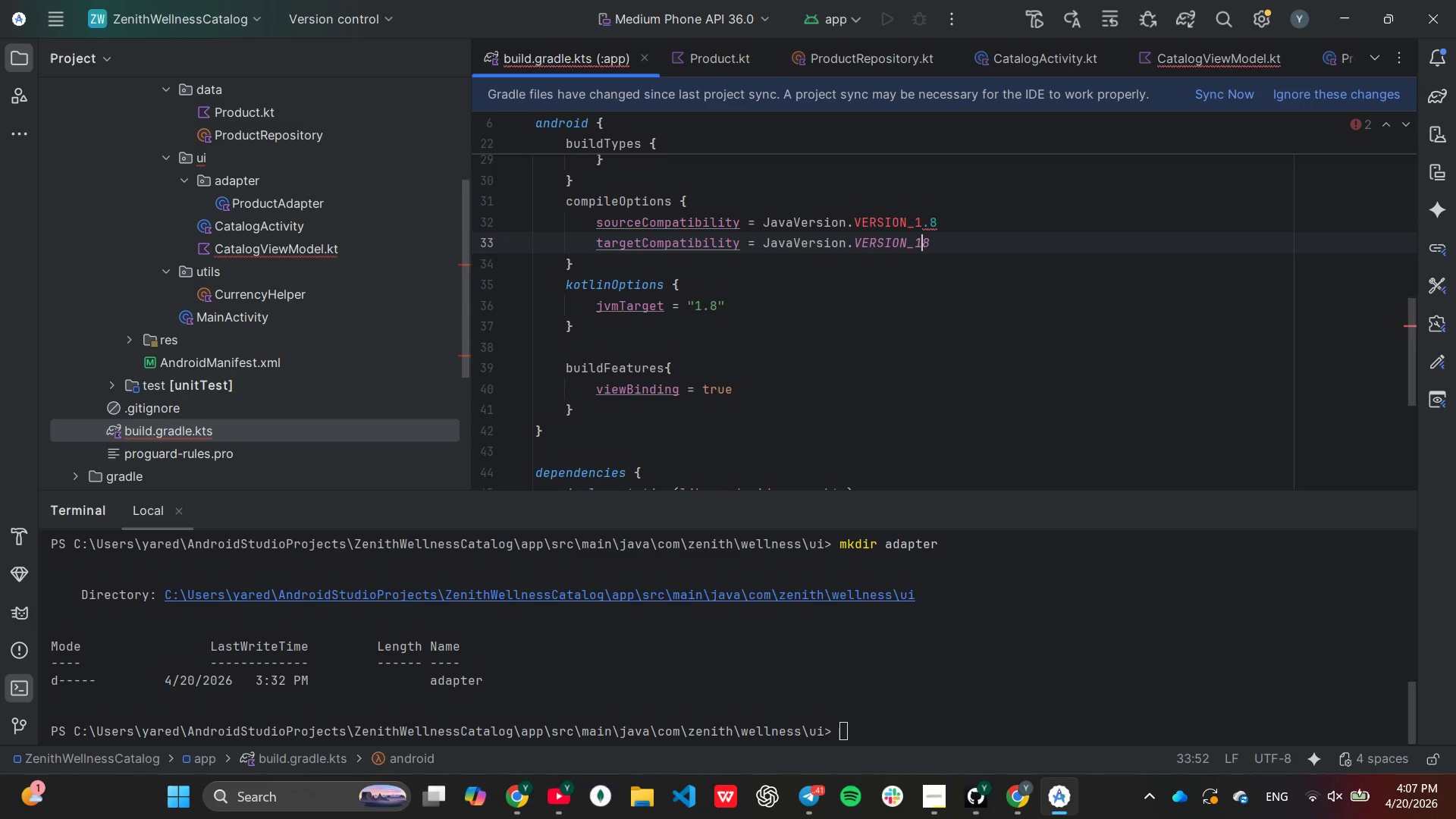 
key(Shift+Minus)
 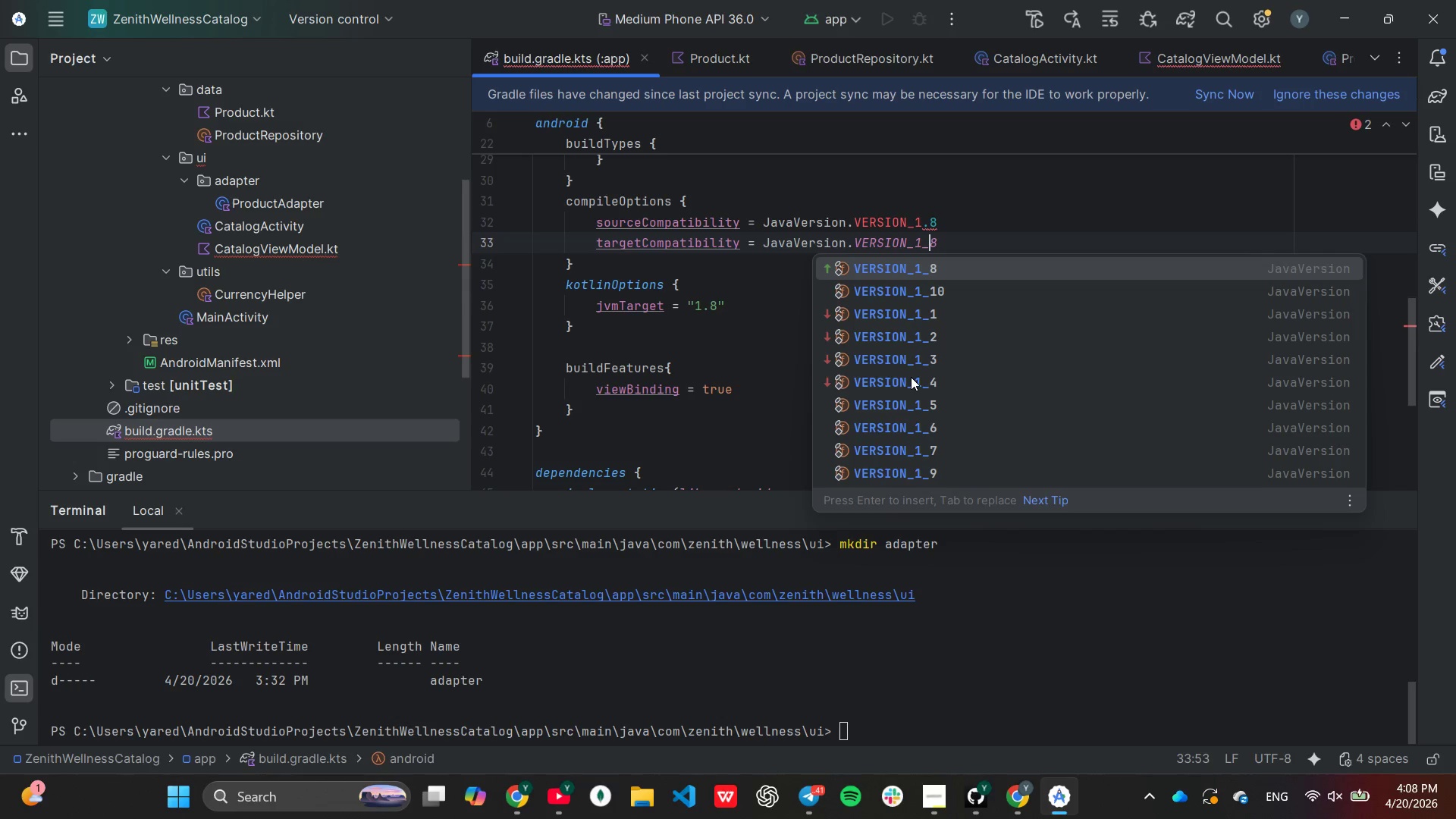 
key(ArrowUp)
 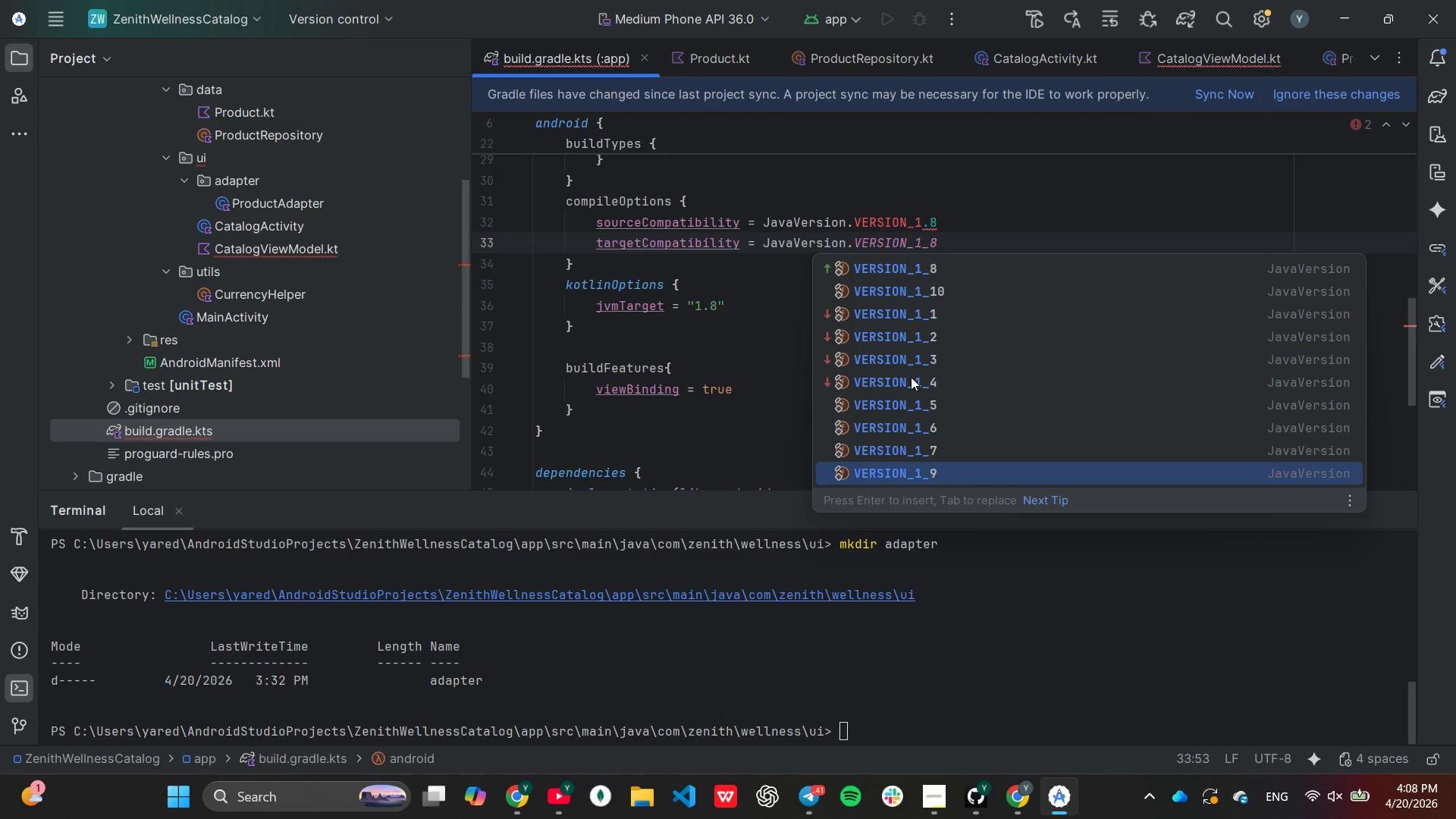 
key(ArrowUp)
 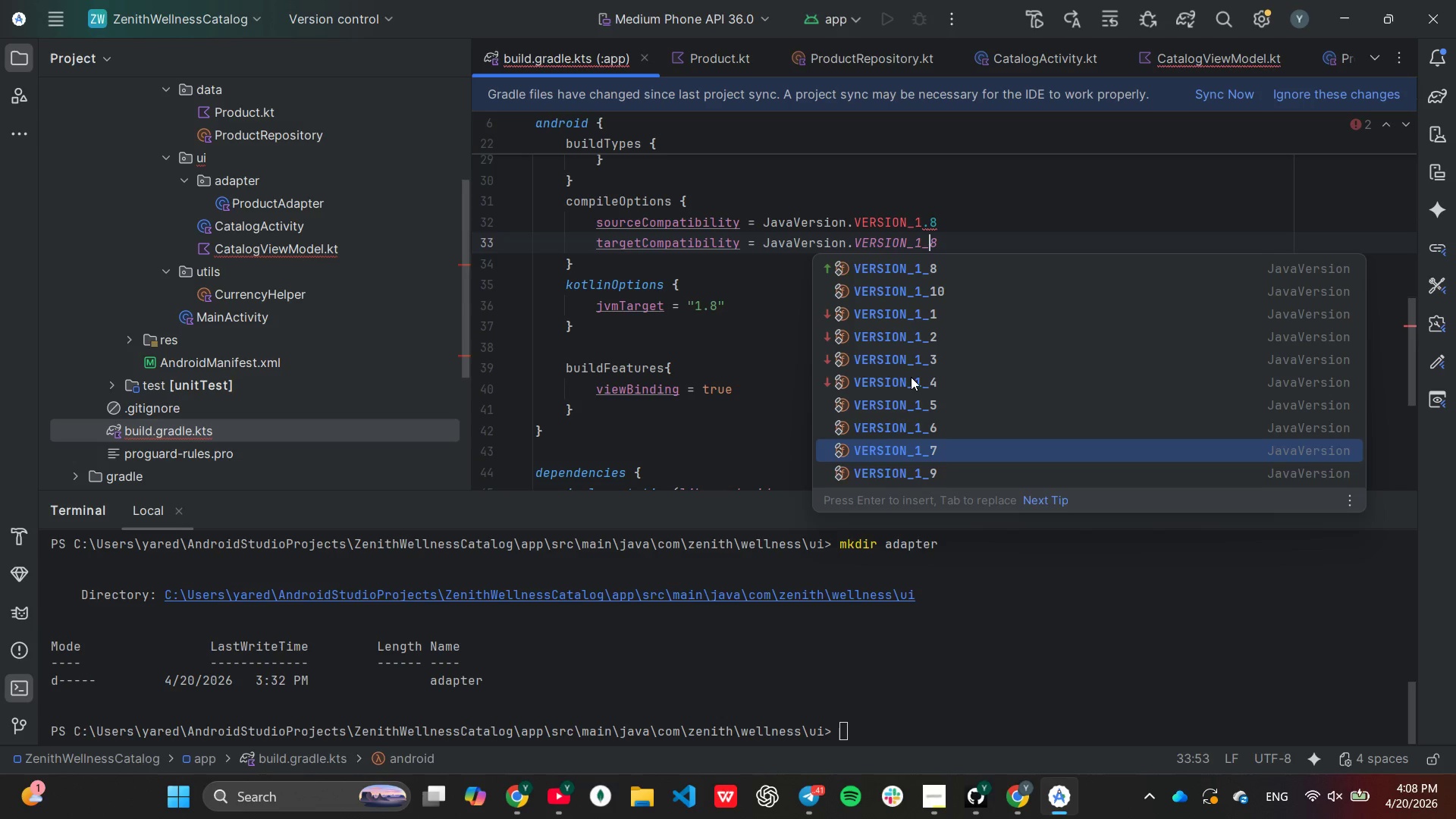 
key(ArrowDown)
 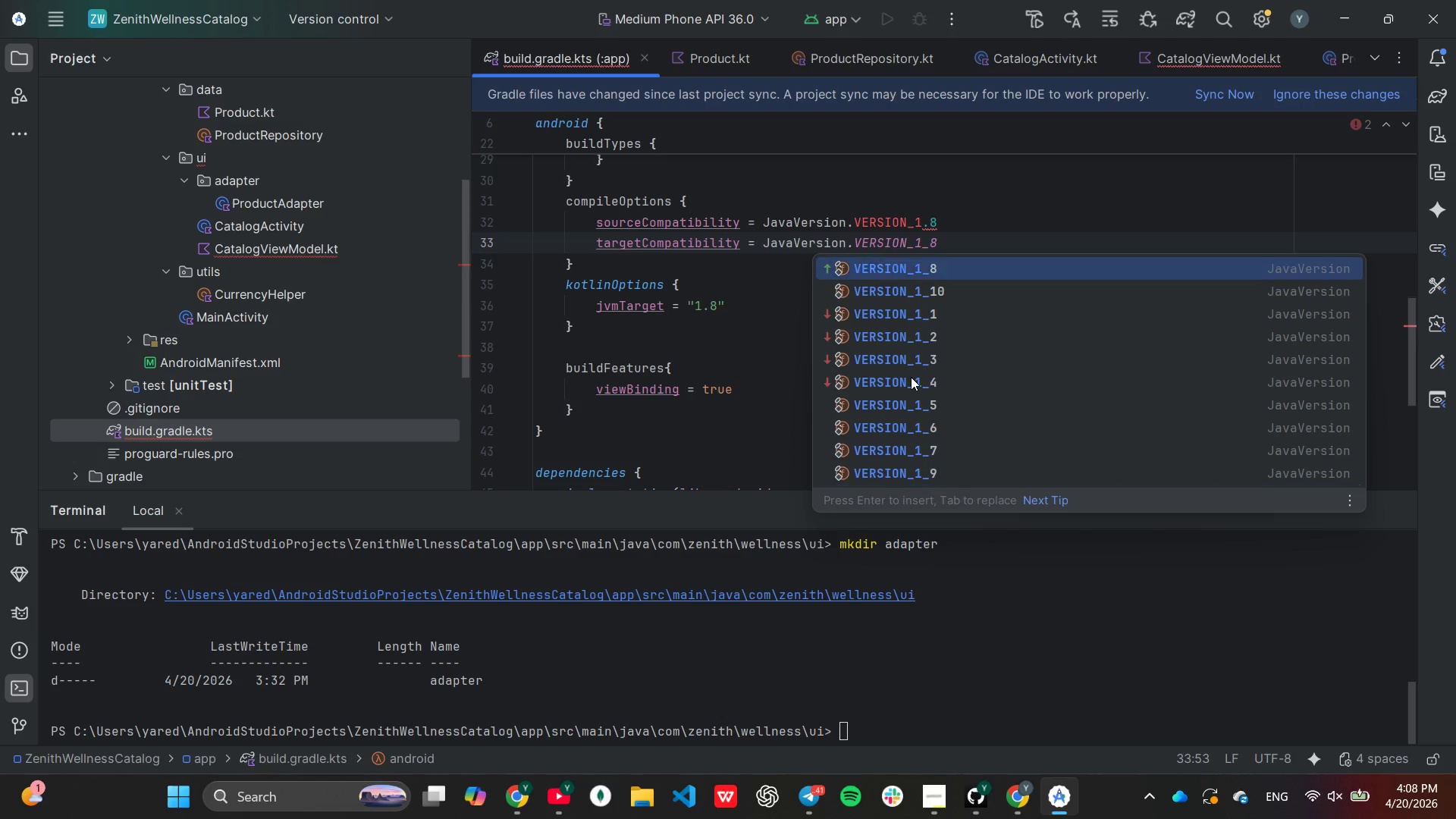 
key(ArrowDown)
 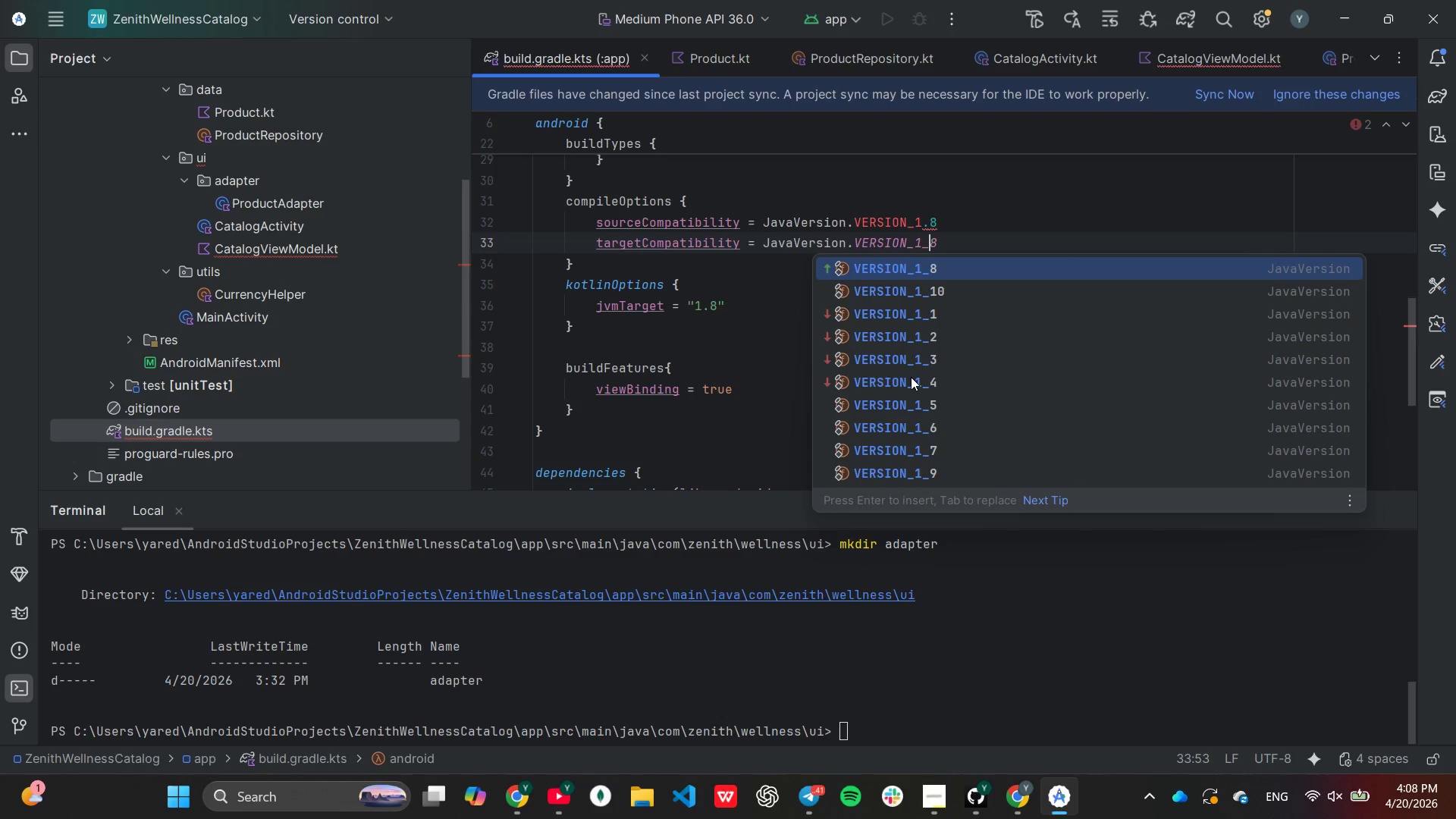 
key(Enter)
 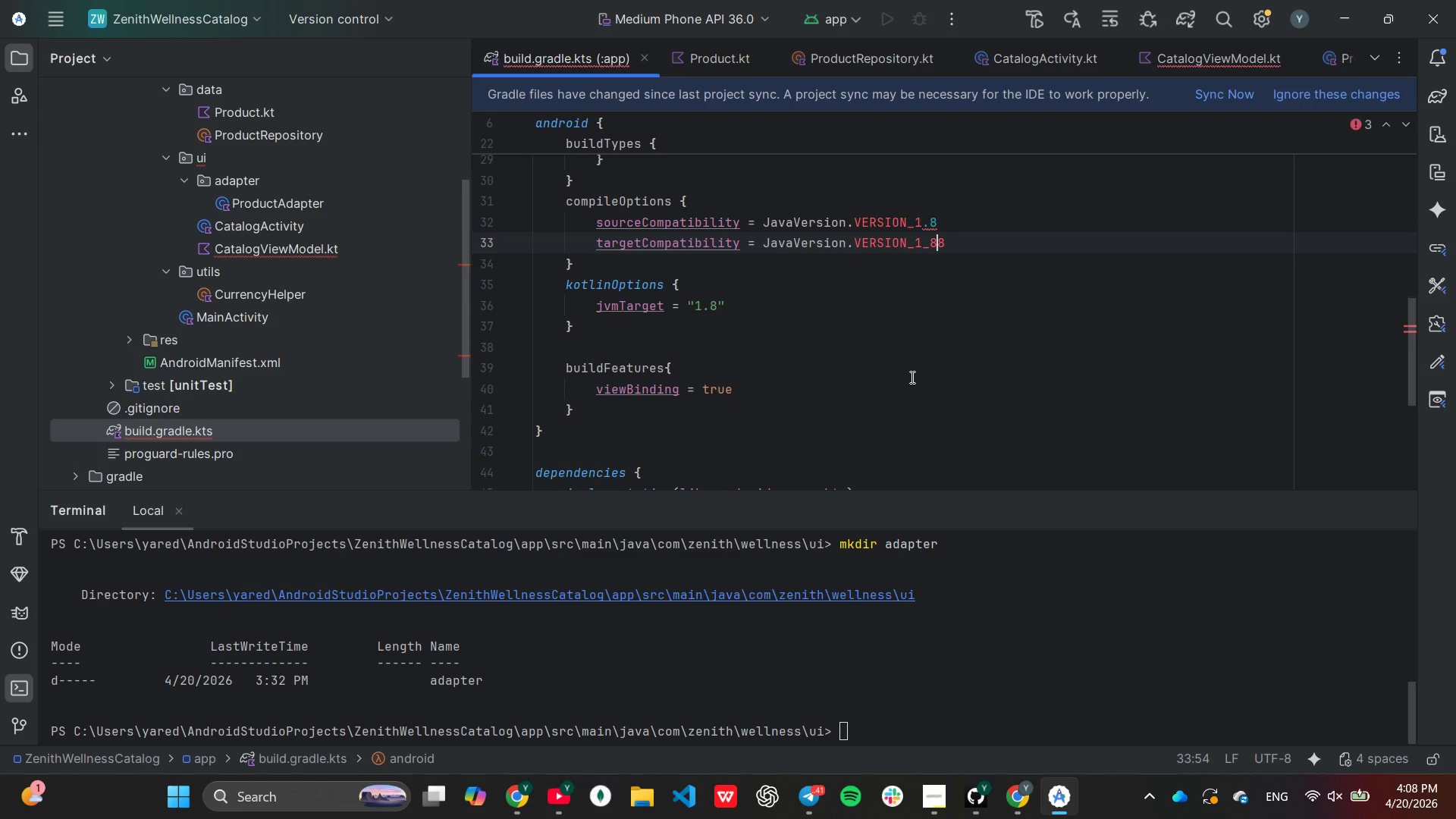 
key(Backspace)
 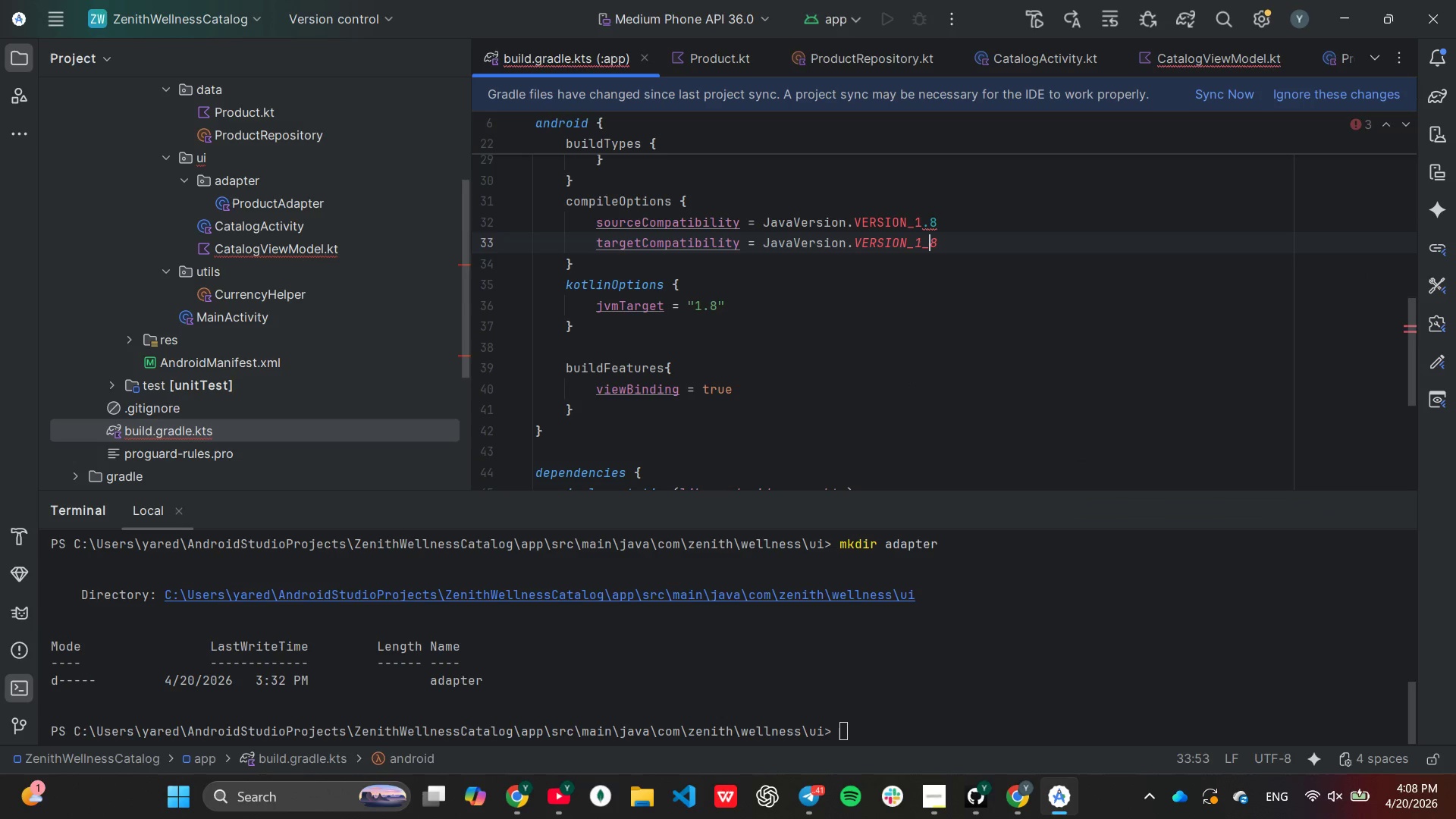 
key(ArrowUp)
 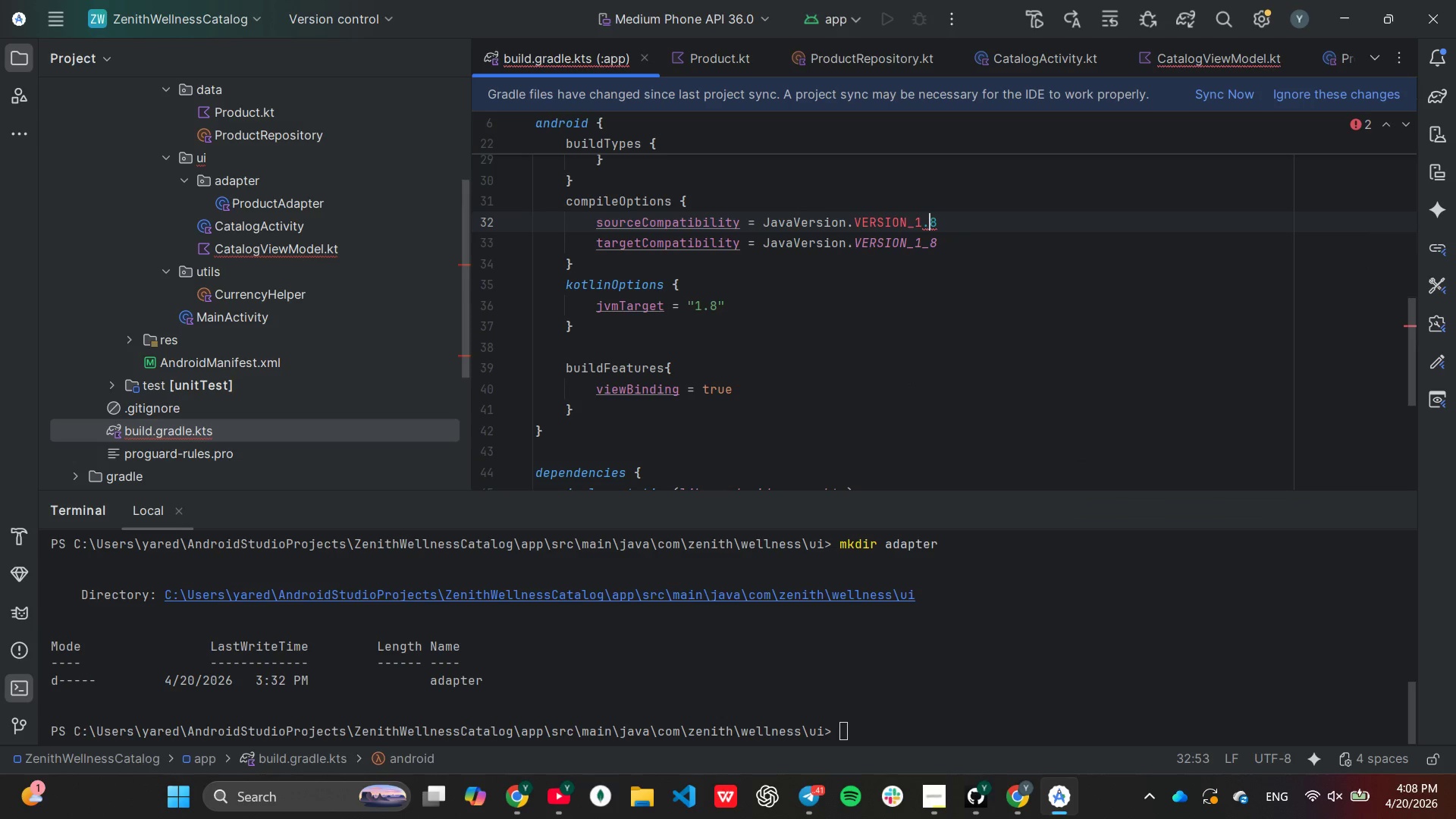 
key(Backspace)
 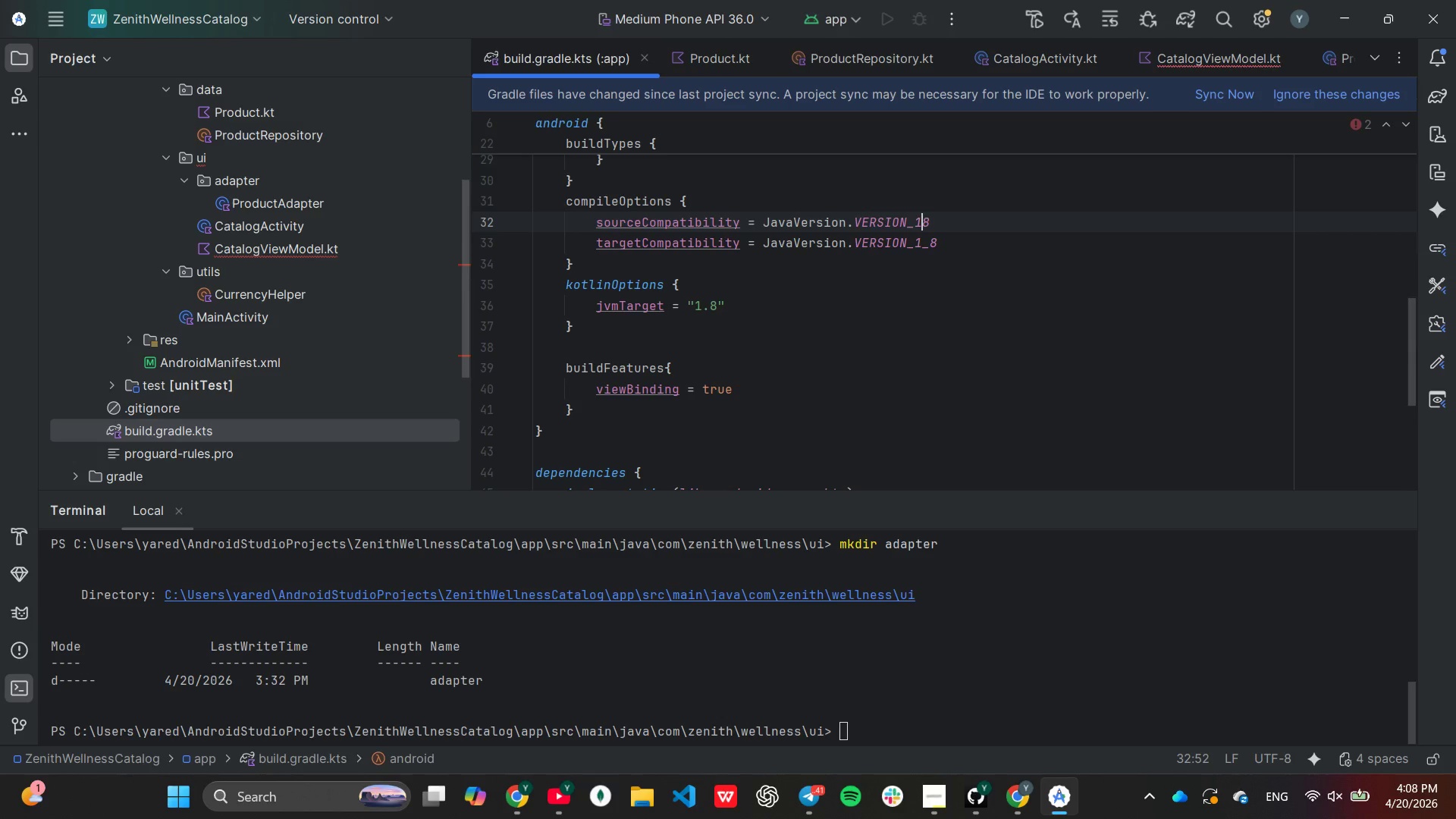 
hold_key(key=ShiftRight, duration=0.34)
 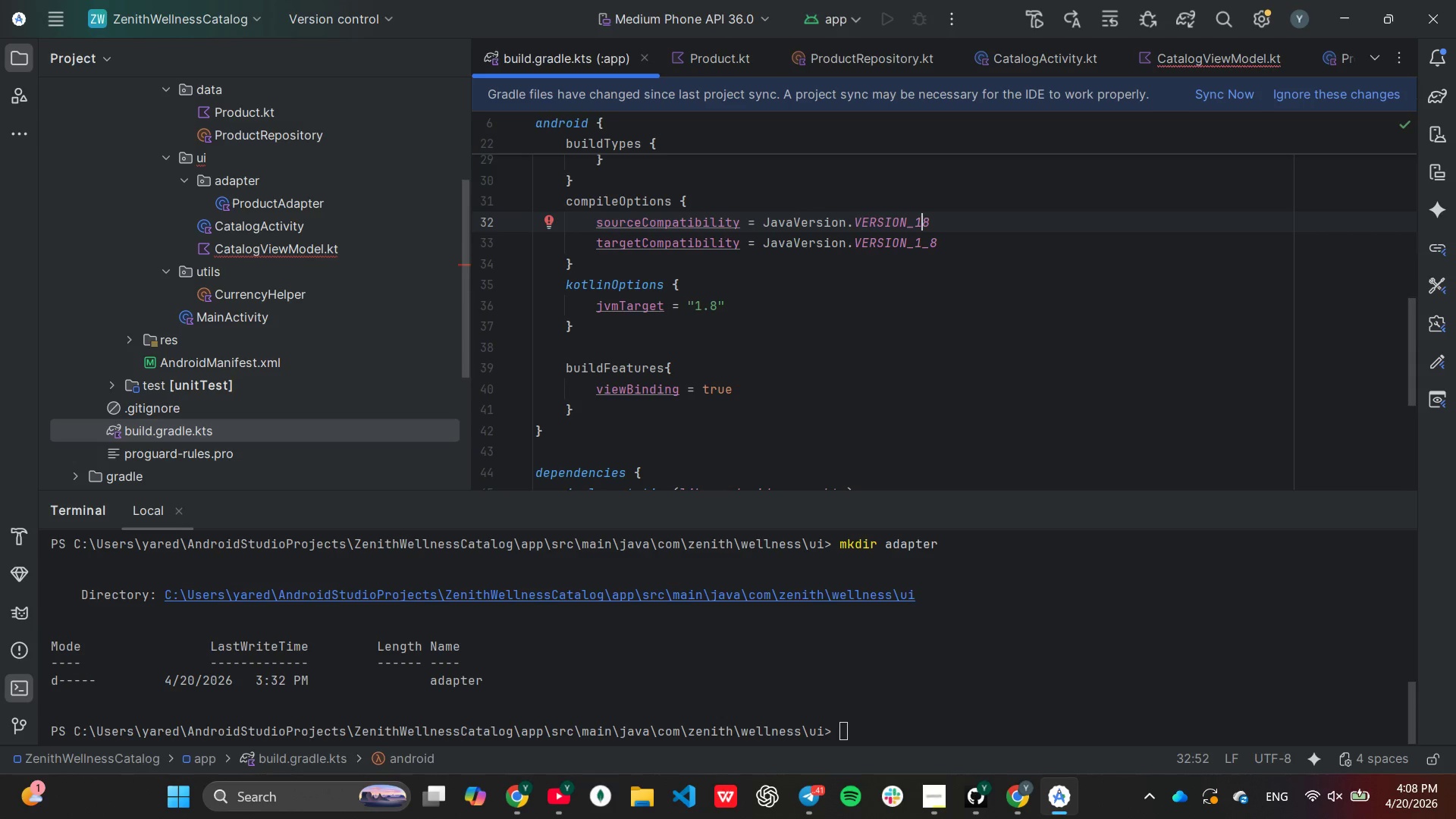 
key(Shift+Minus)
 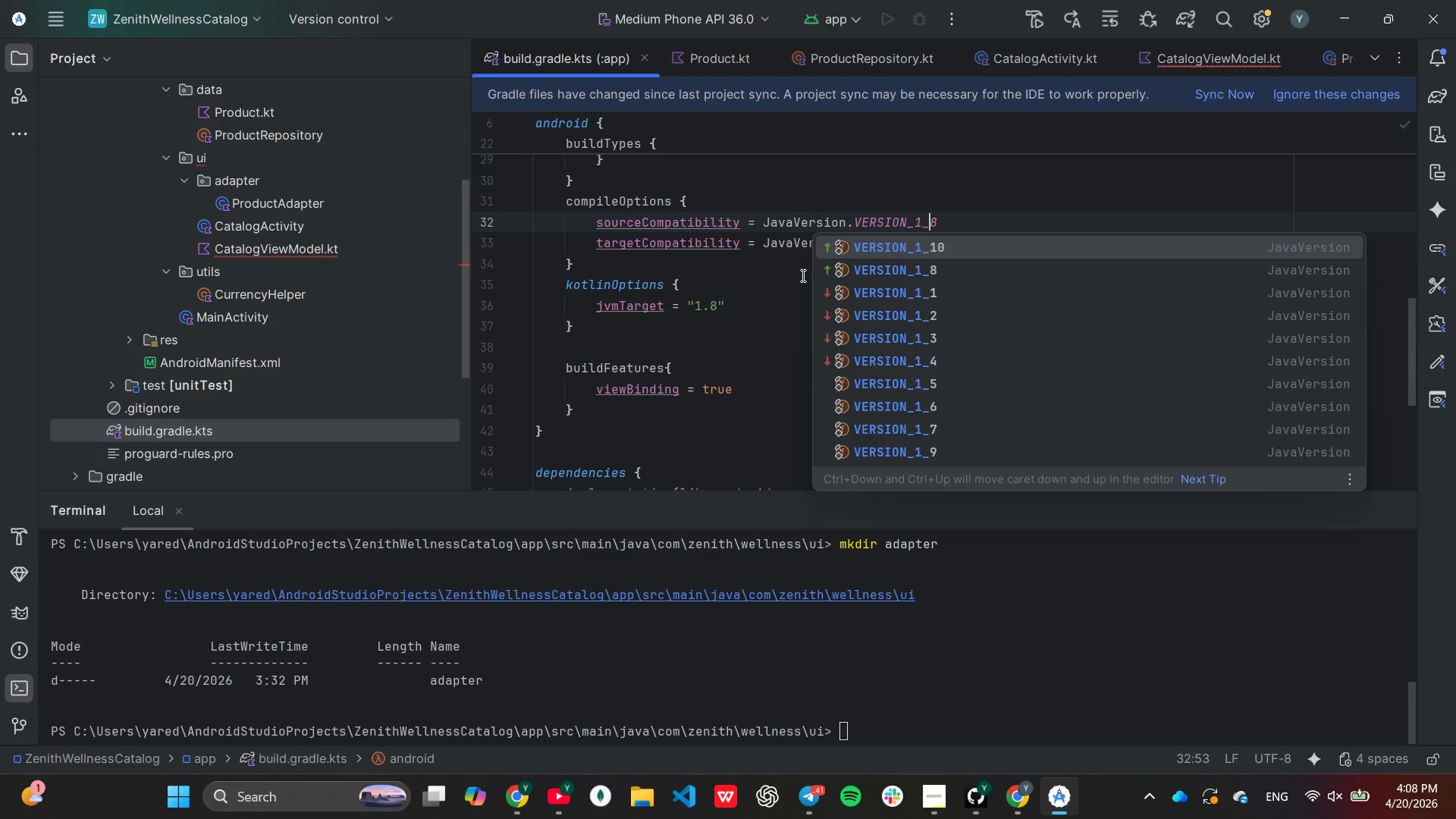 
left_click([761, 279])
 